 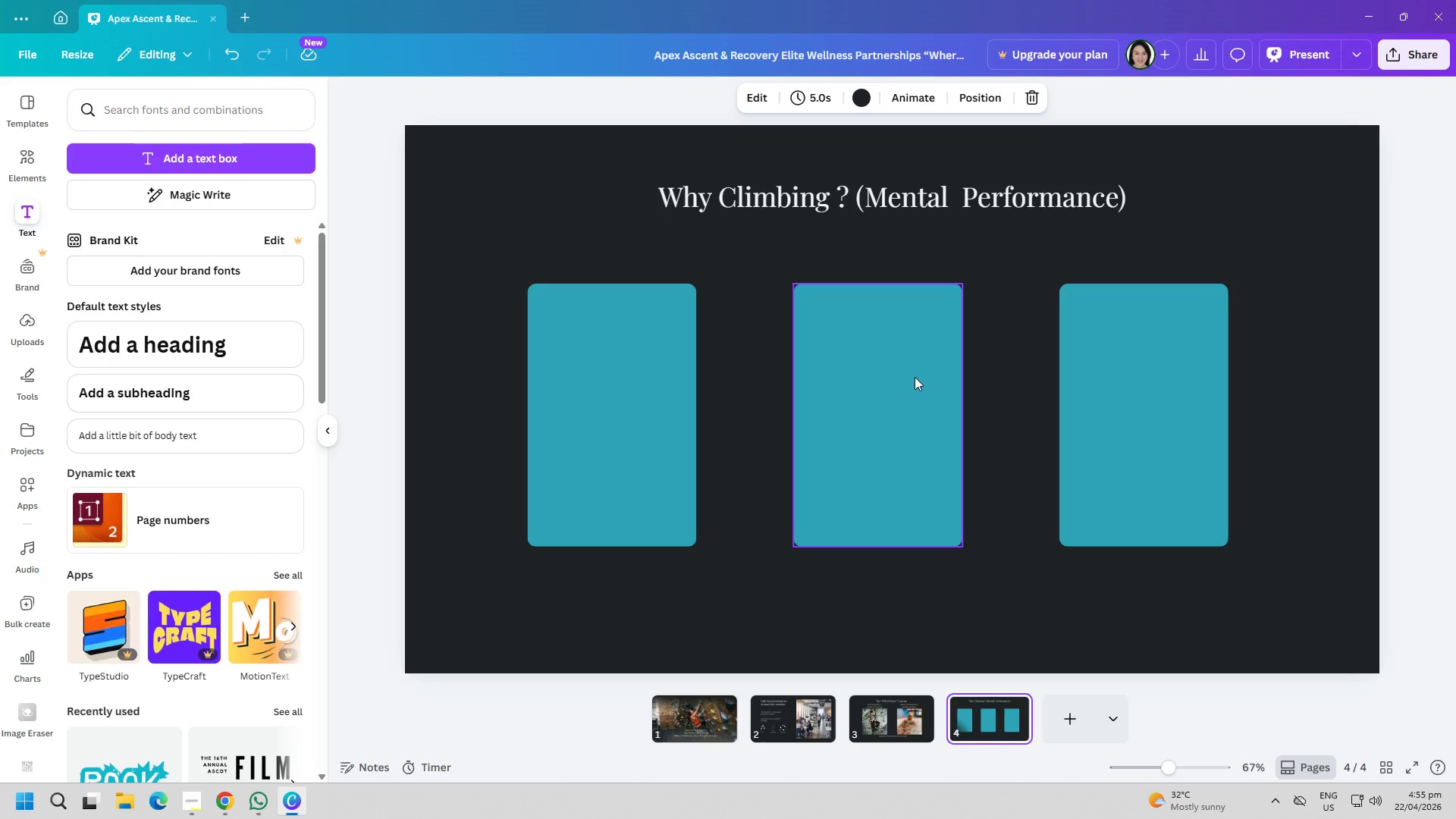 
left_click([269, 153])
 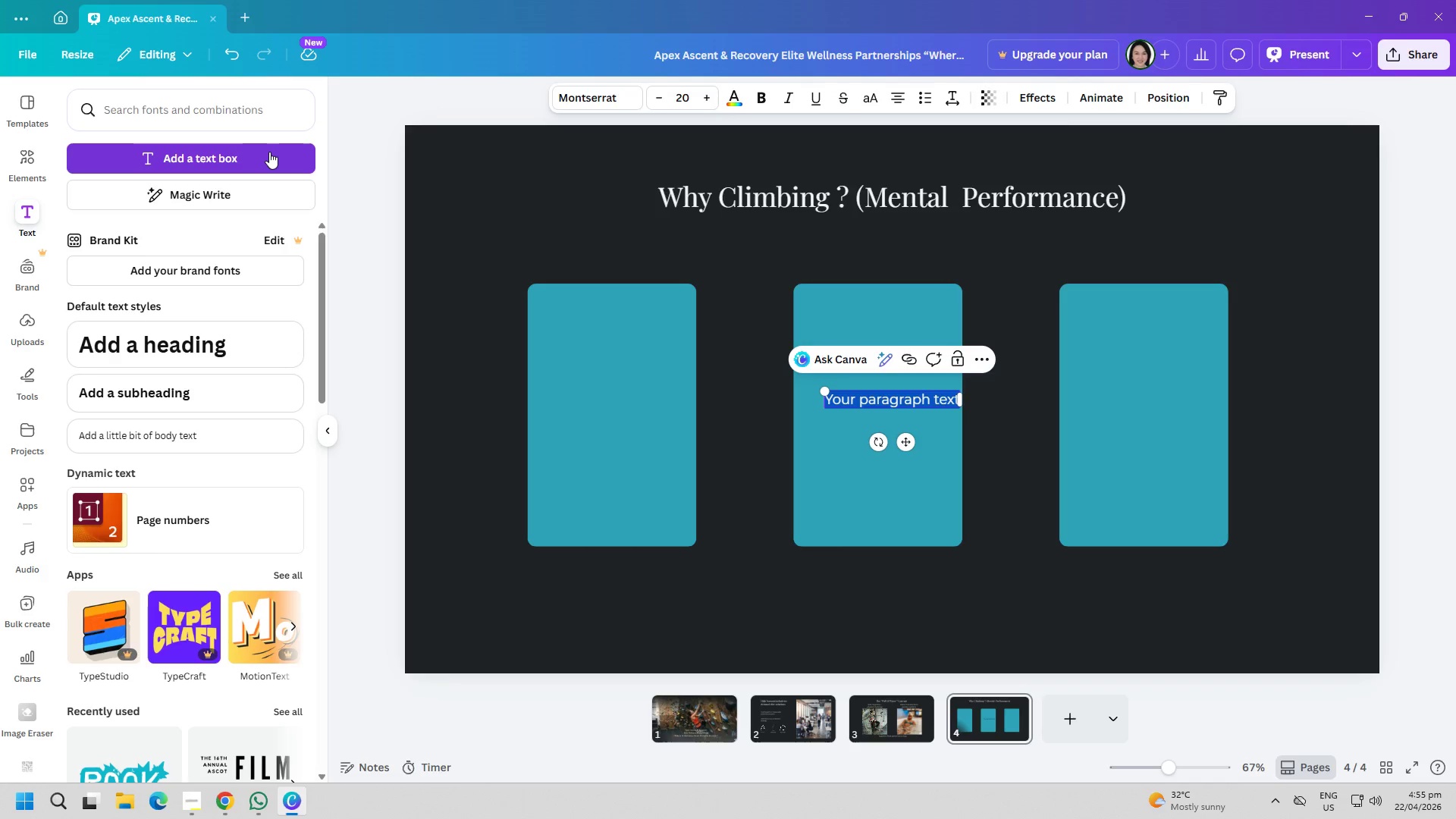 
type(Problem-sol)
key(Backspace)
key(Backspace)
key(Backspace)
type(PROBLEM-SOLVING U)
key(Backspace)
 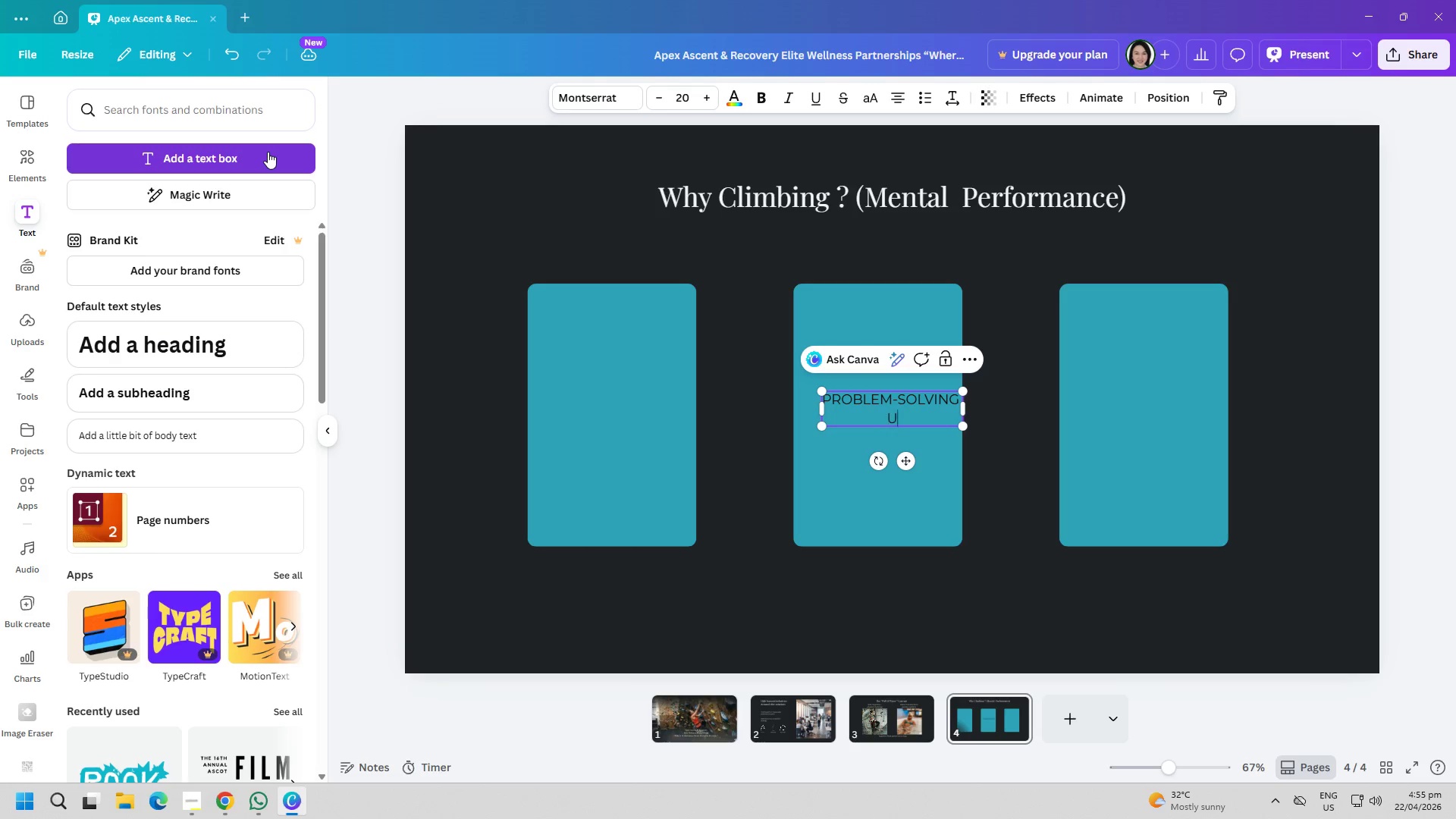 
key(Enter)
 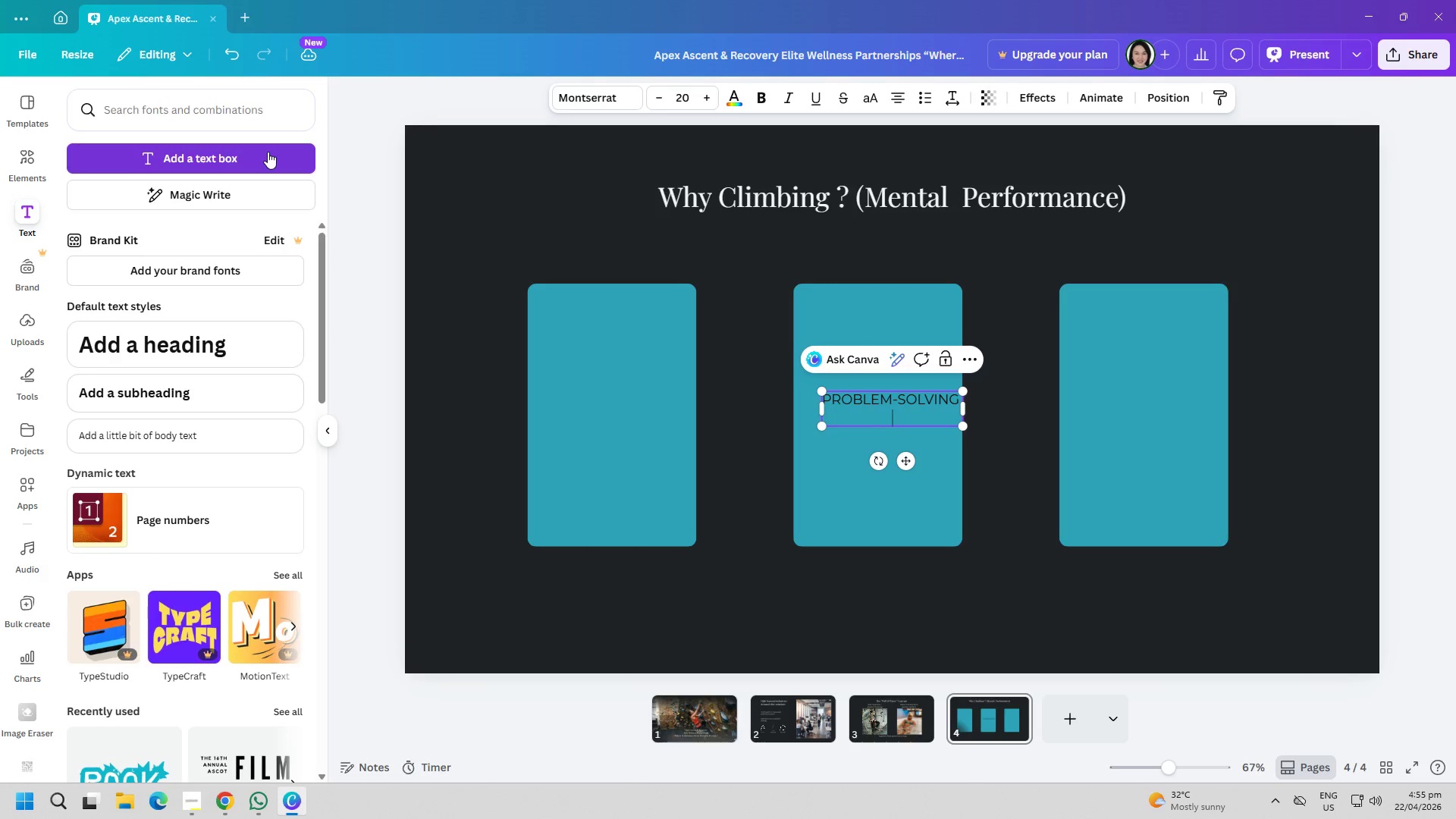 
type(UNDERPRE)
key(Backspace)
key(Backspace)
key(Backspace)
type( PRESSURE)
 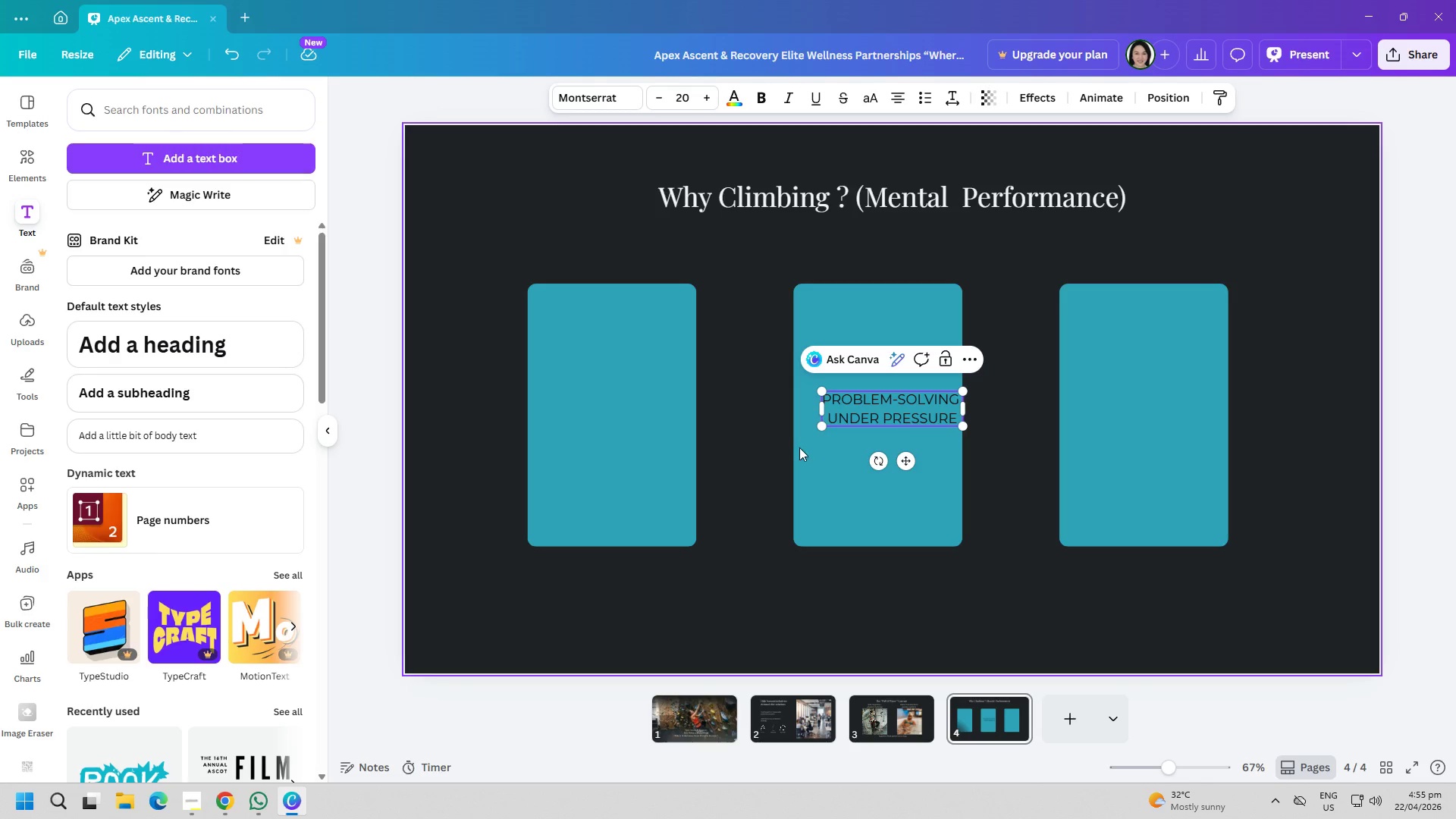 
key(Control+ControlLeft)
 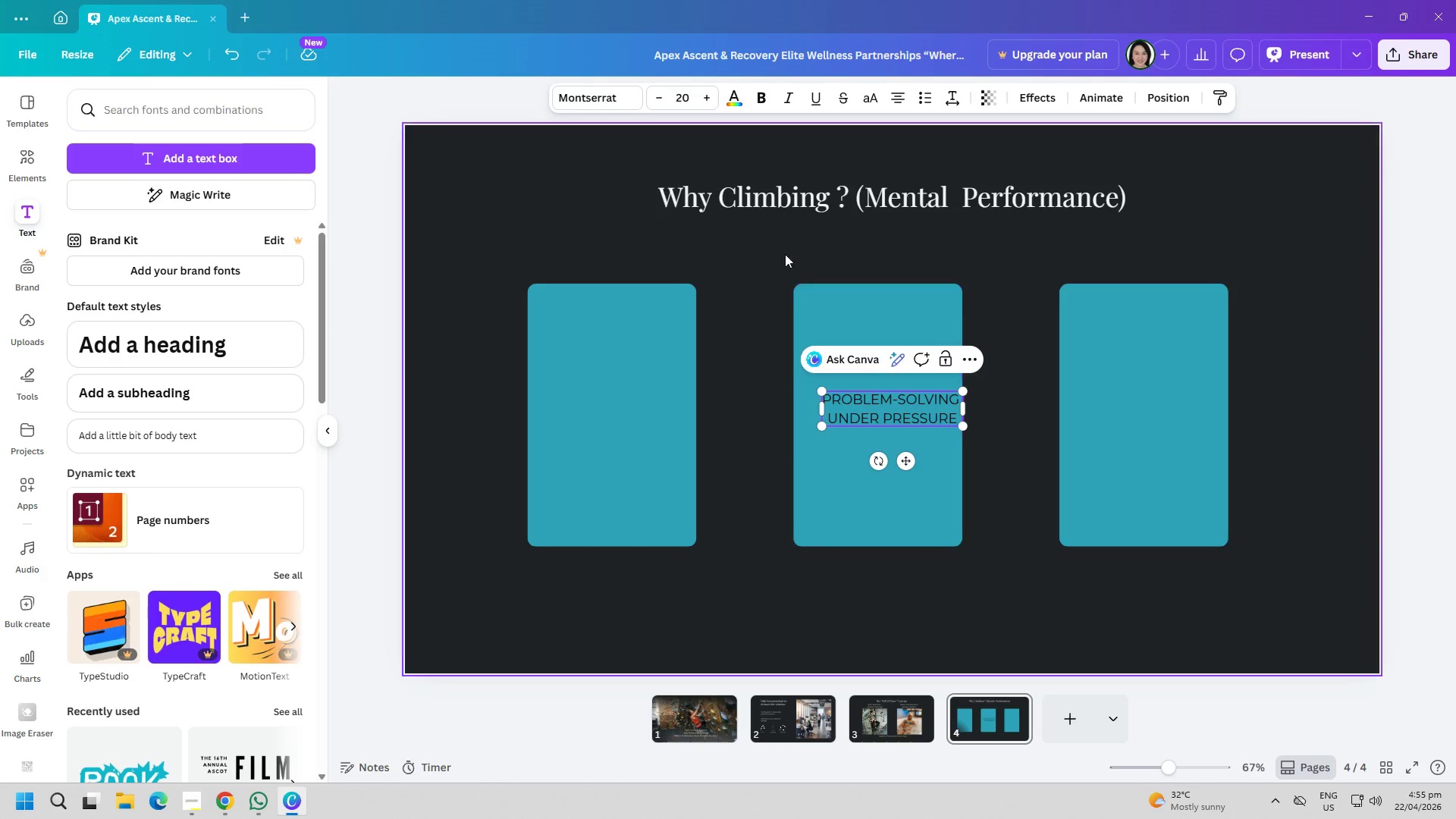 
key(Control+A)
 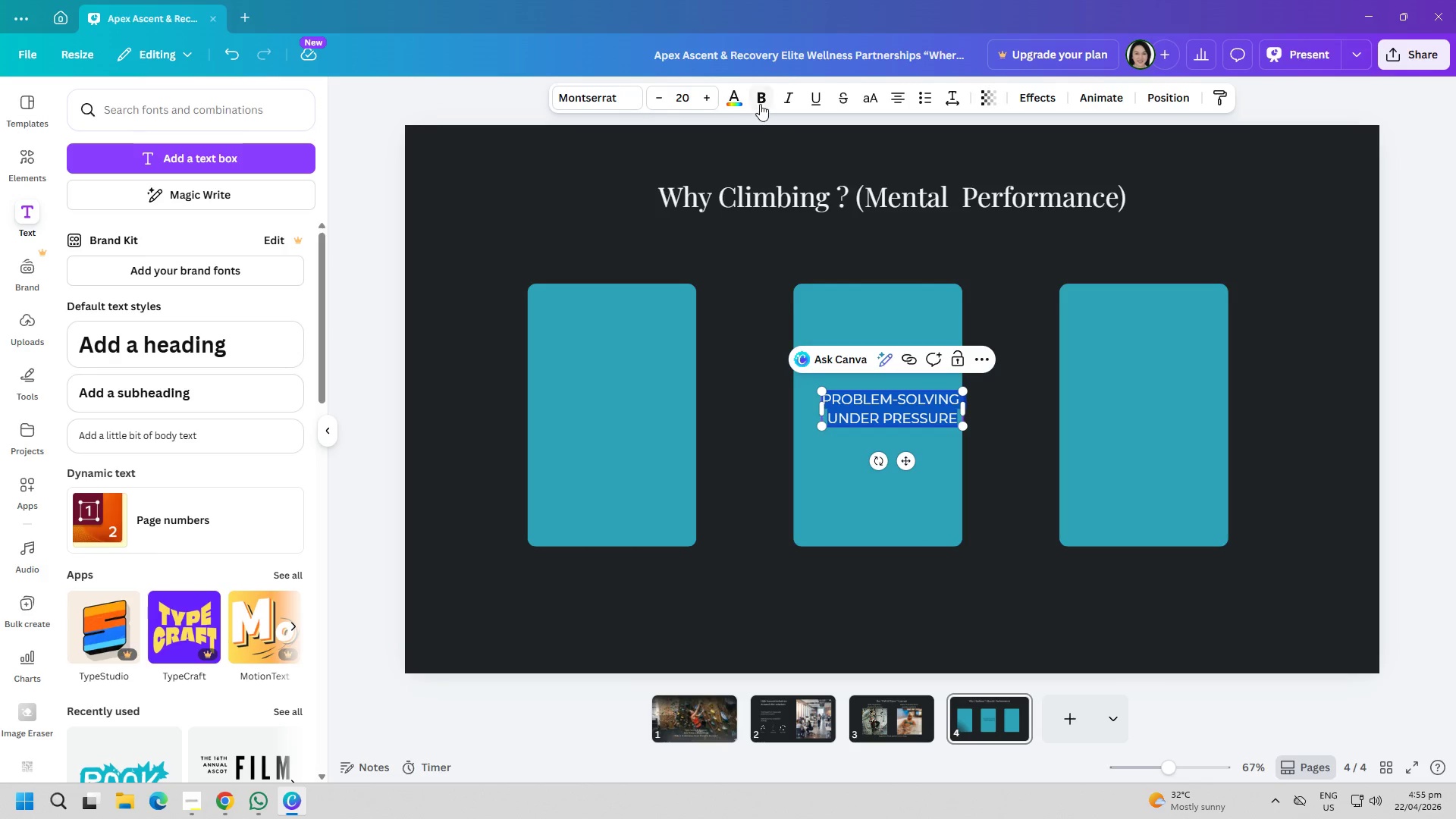 
left_click([760, 102])
 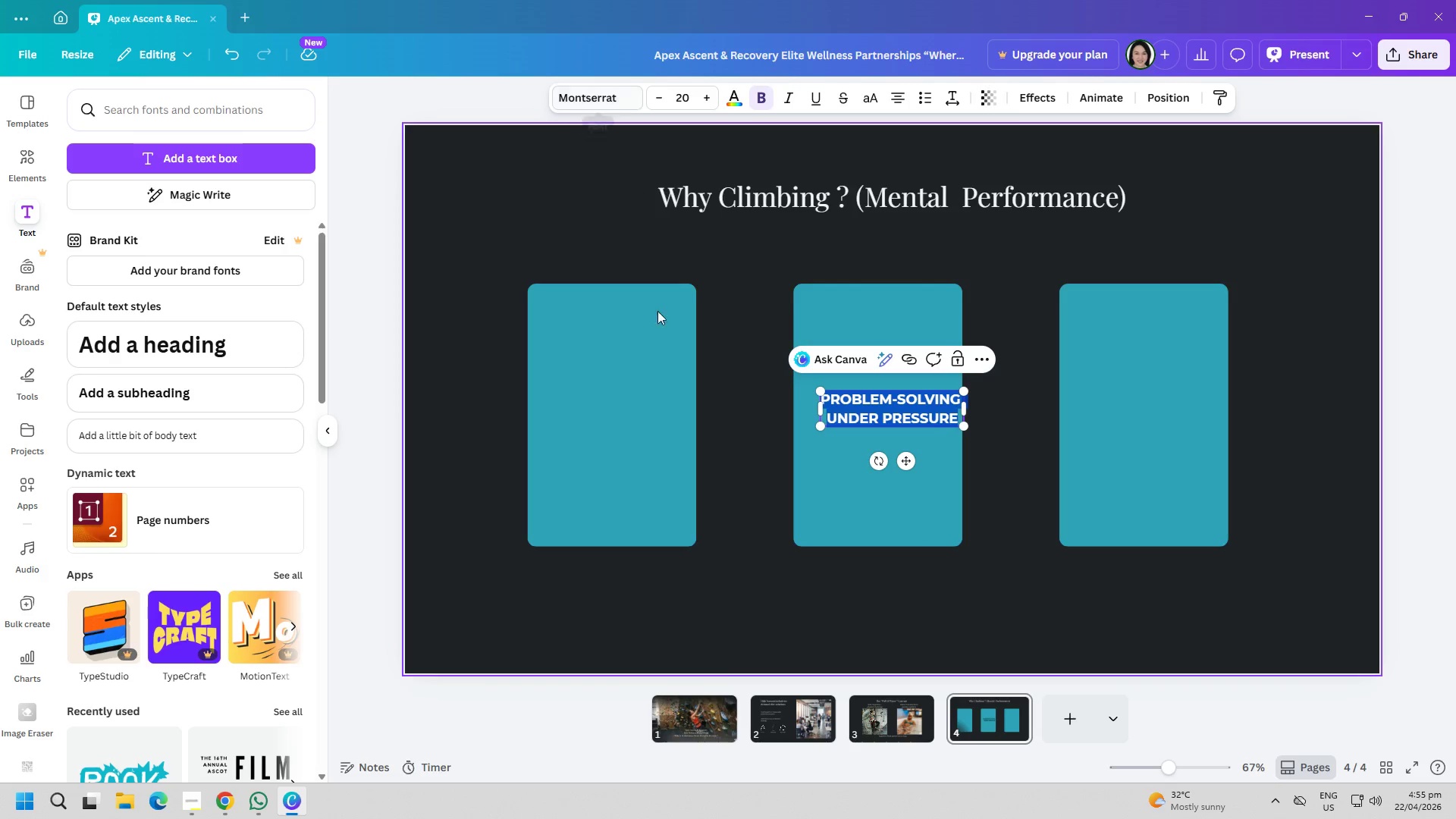 
left_click([753, 431])
 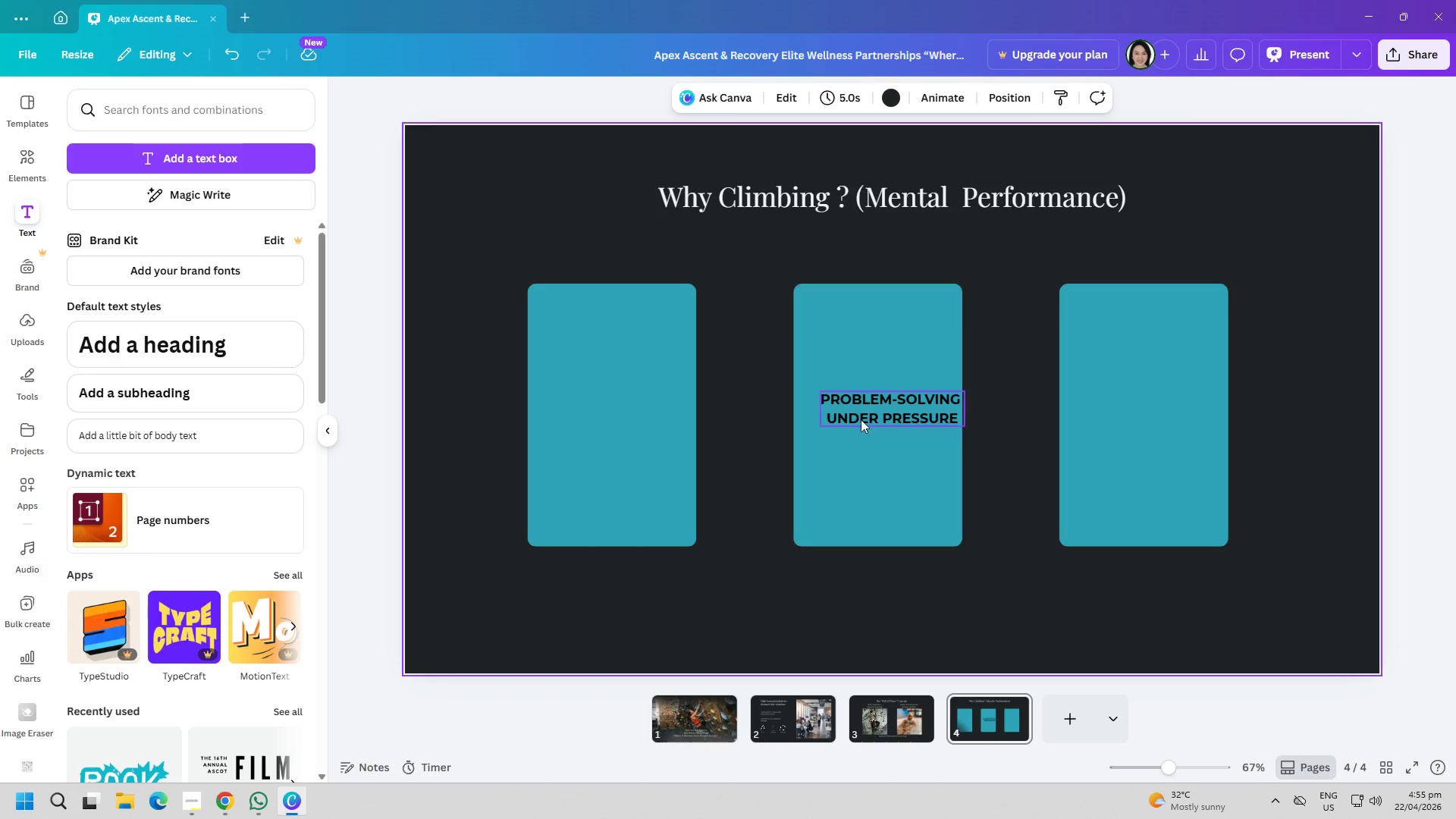 
left_click_drag(start_coordinate=[868, 414], to_coordinate=[587, 322])
 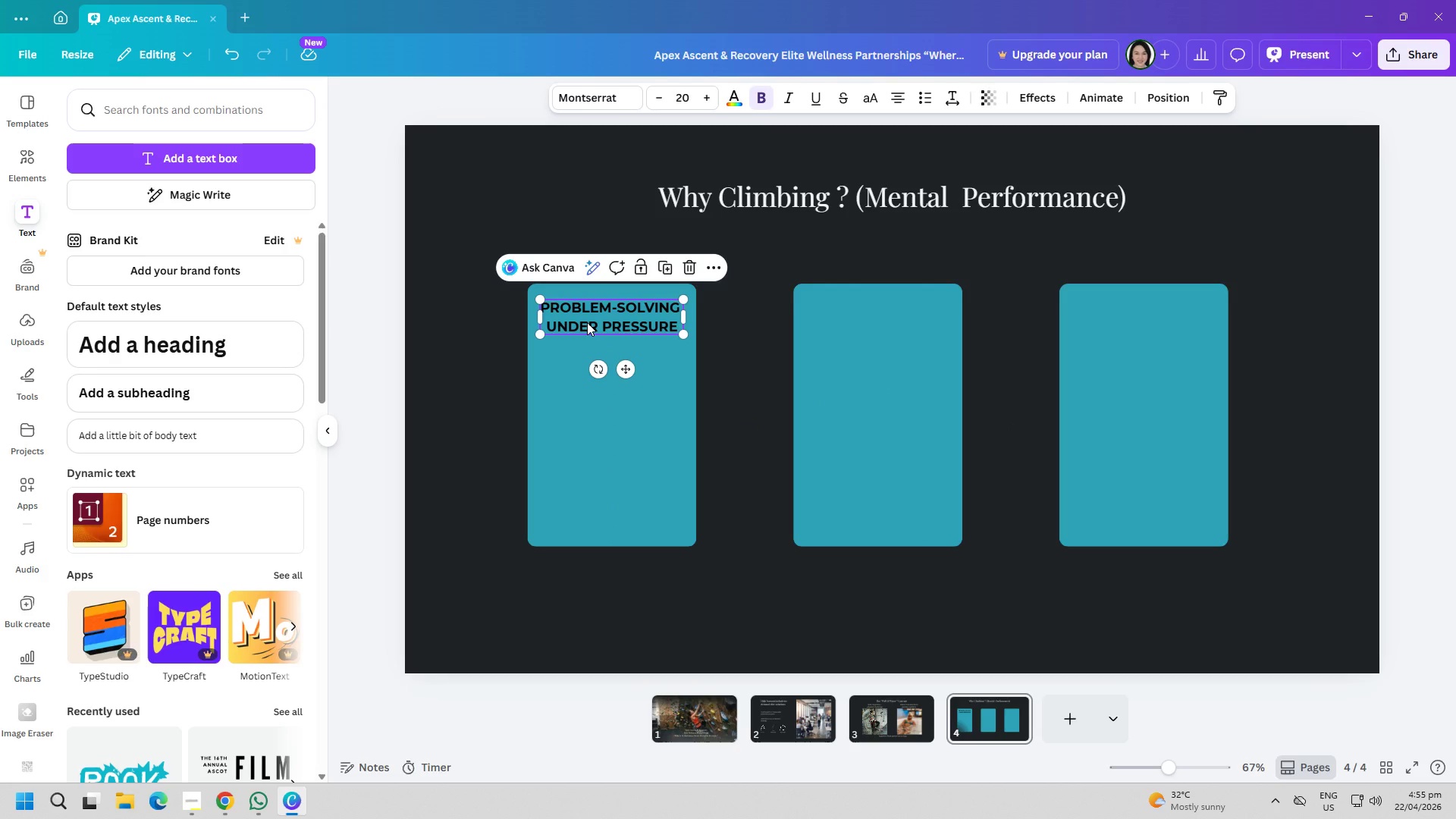 
double_click([587, 322])
 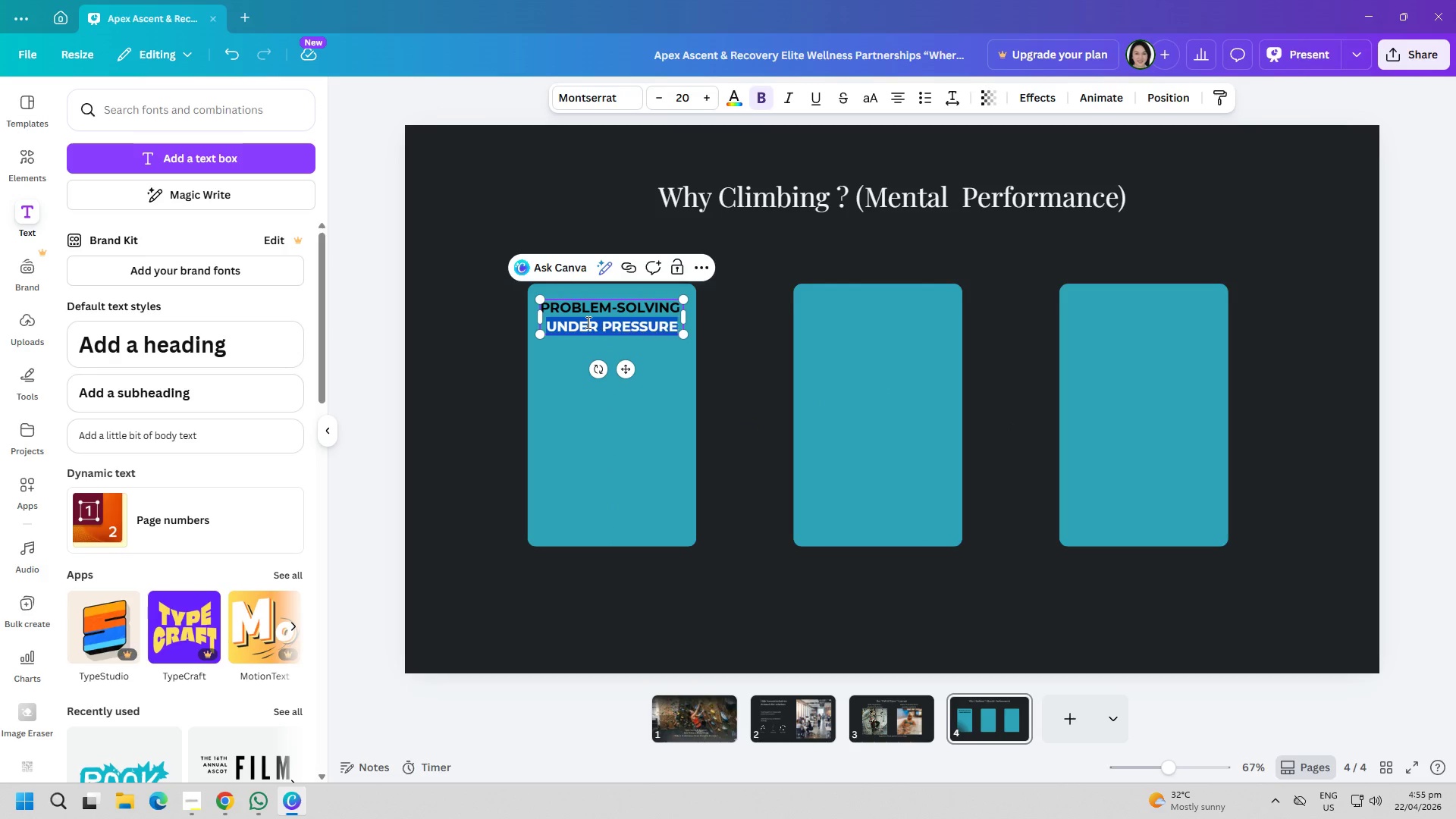 
triple_click([587, 322])
 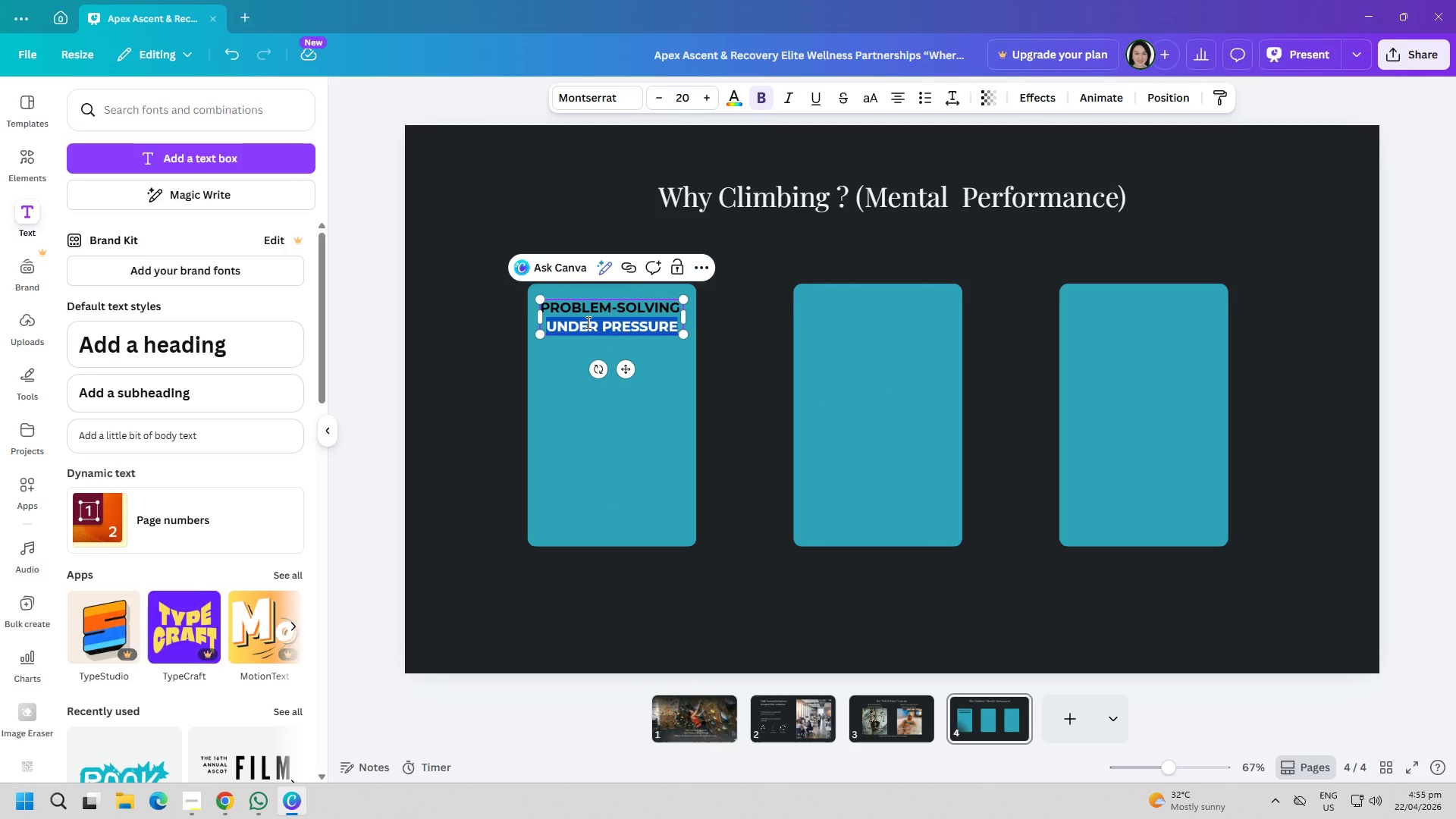 
triple_click([587, 322])
 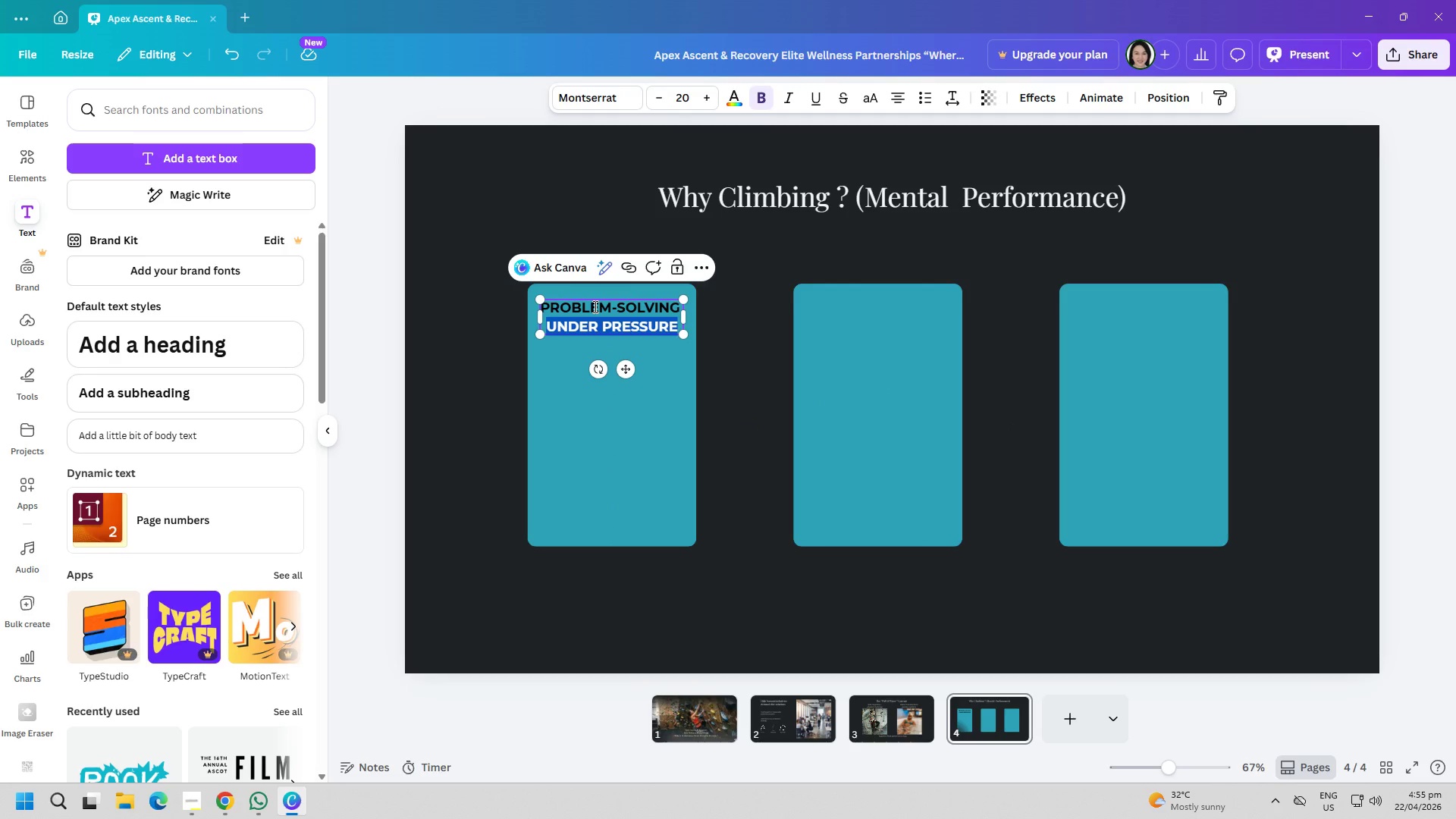 
key(Control+ControlLeft)
 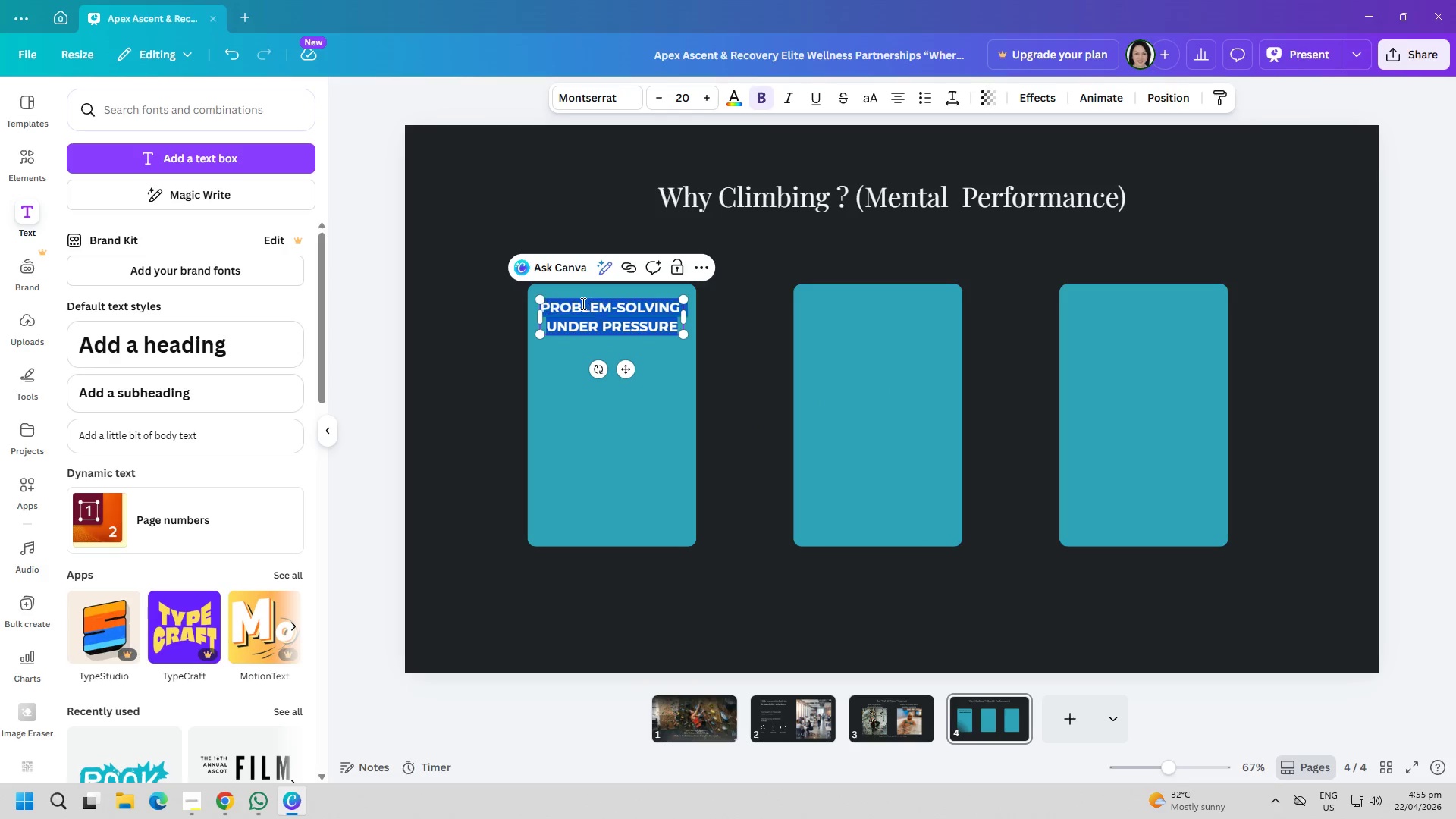 
key(Control+A)
 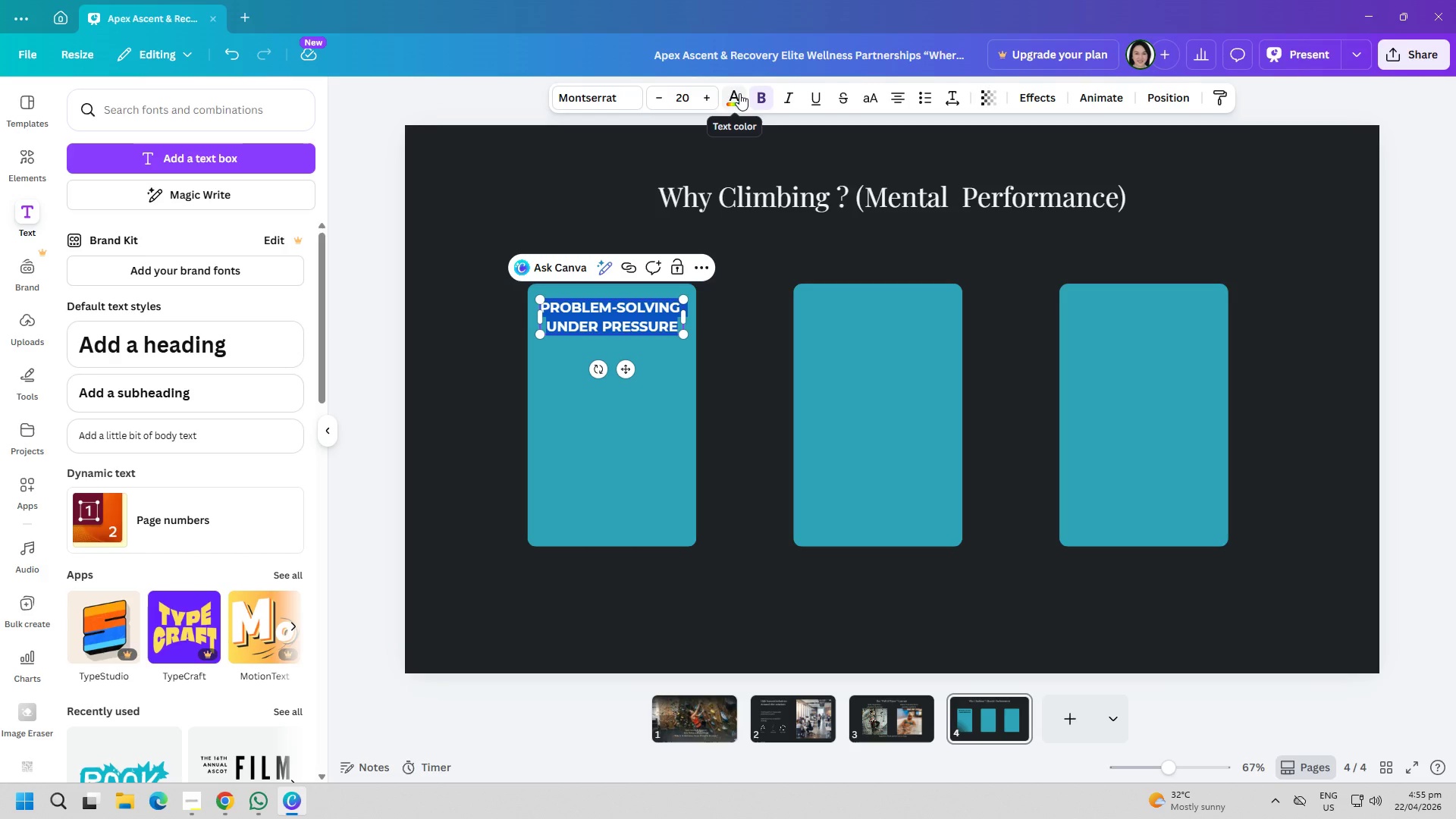 
wait(8.02)
 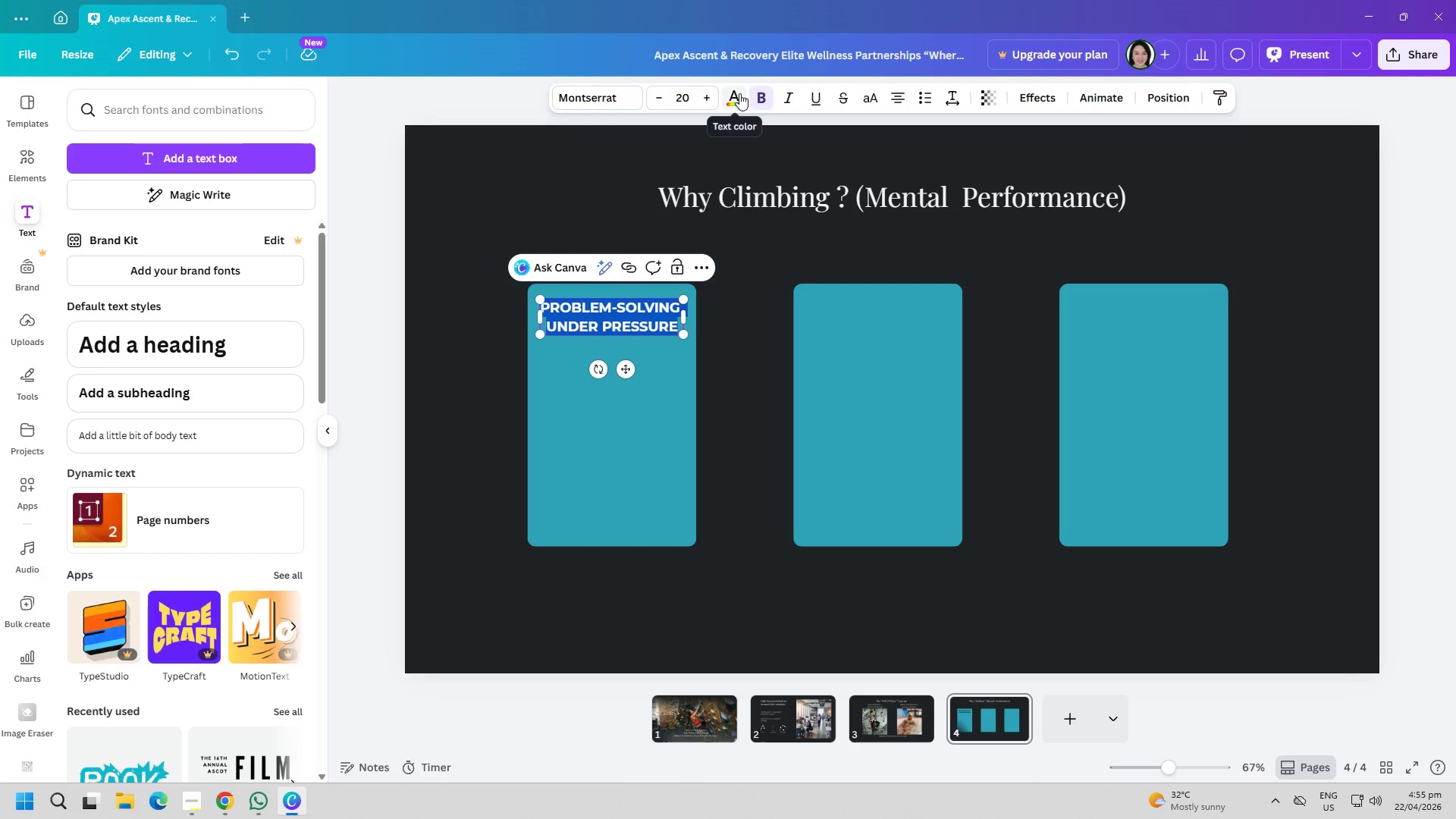 
left_click([733, 103])
 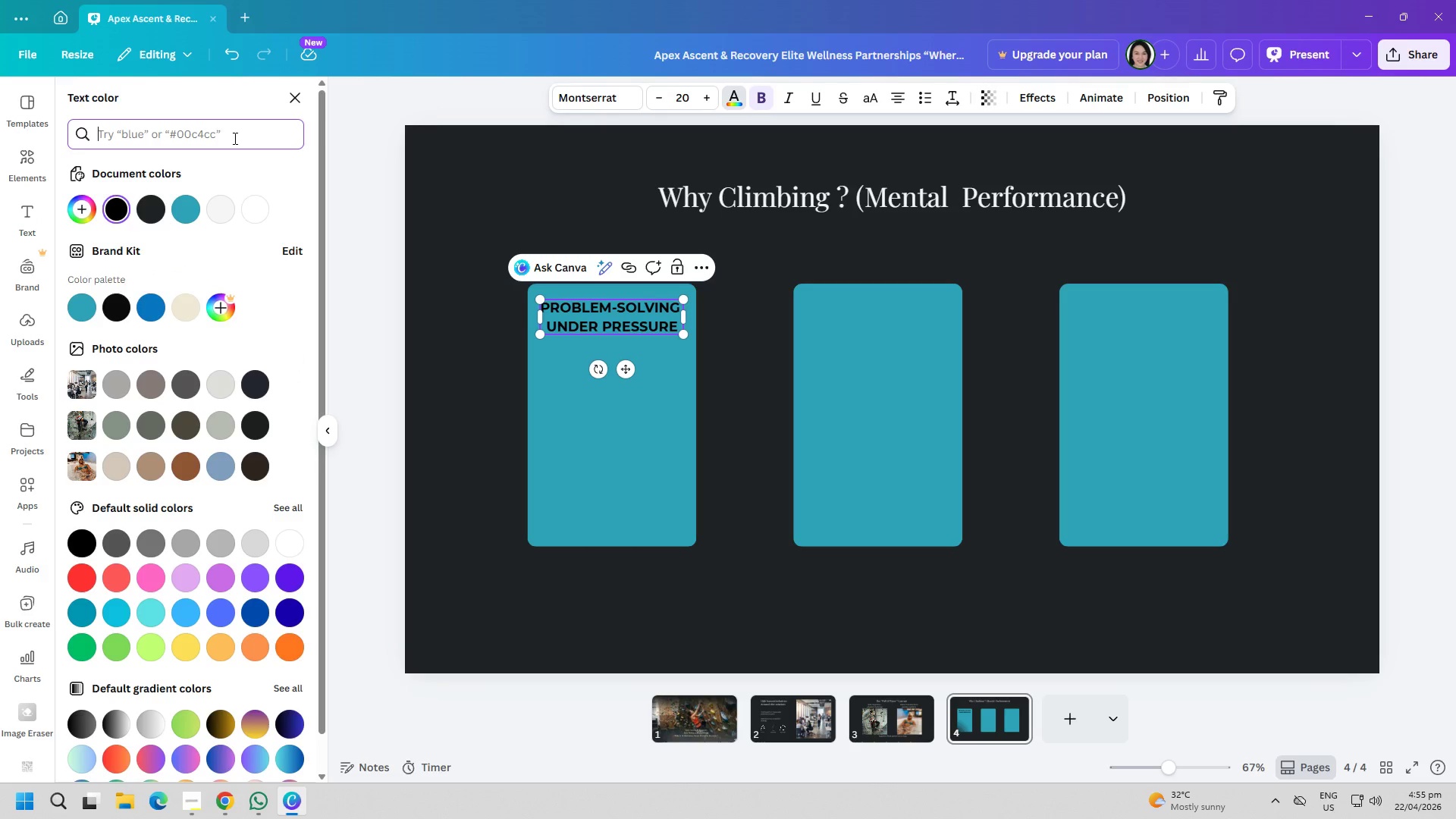 
type(2V)
key(Backspace)
type(B2B2B)
 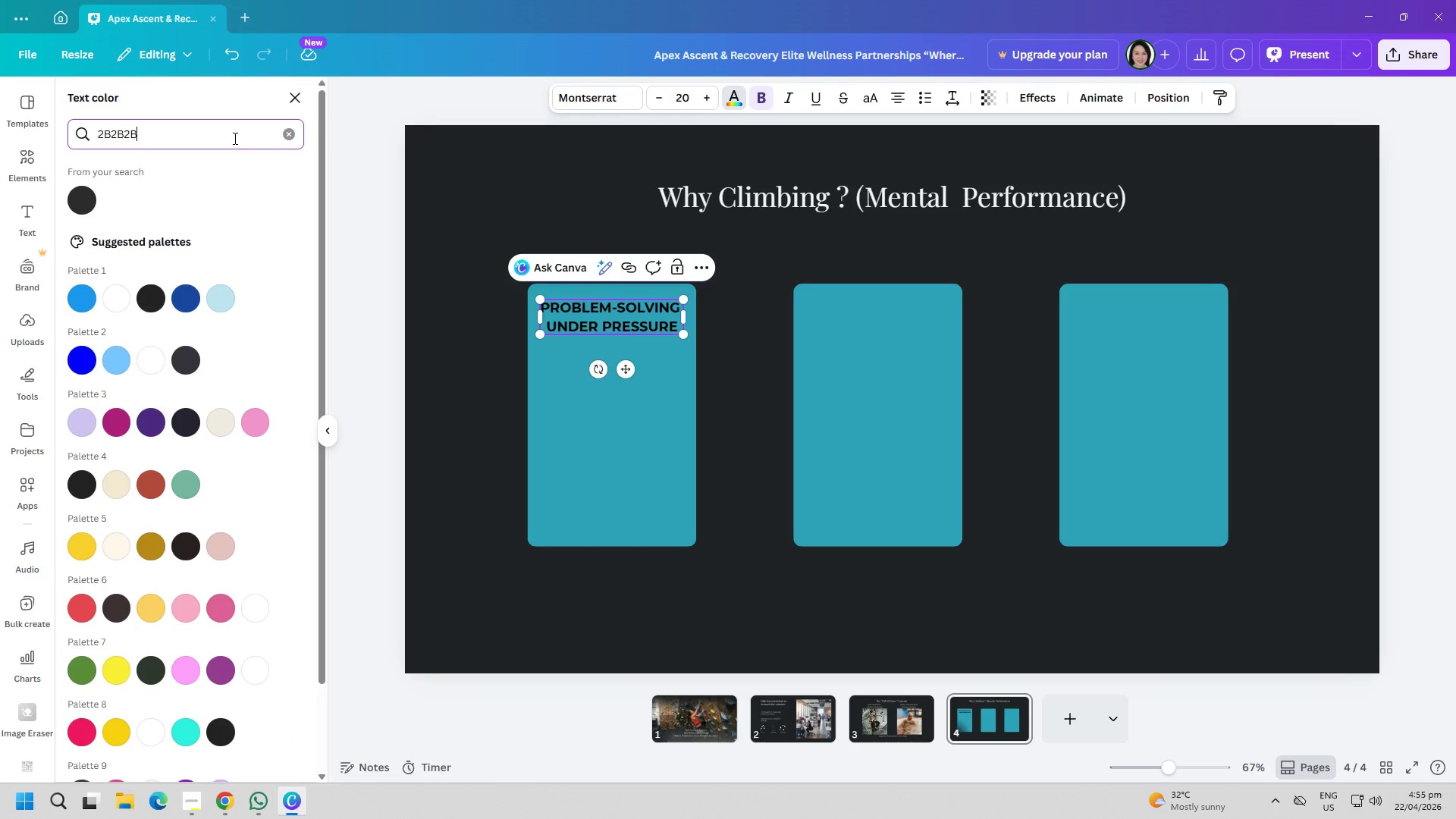 
key(Backspace)
key(Backspace)
key(Backspace)
type(F33)
 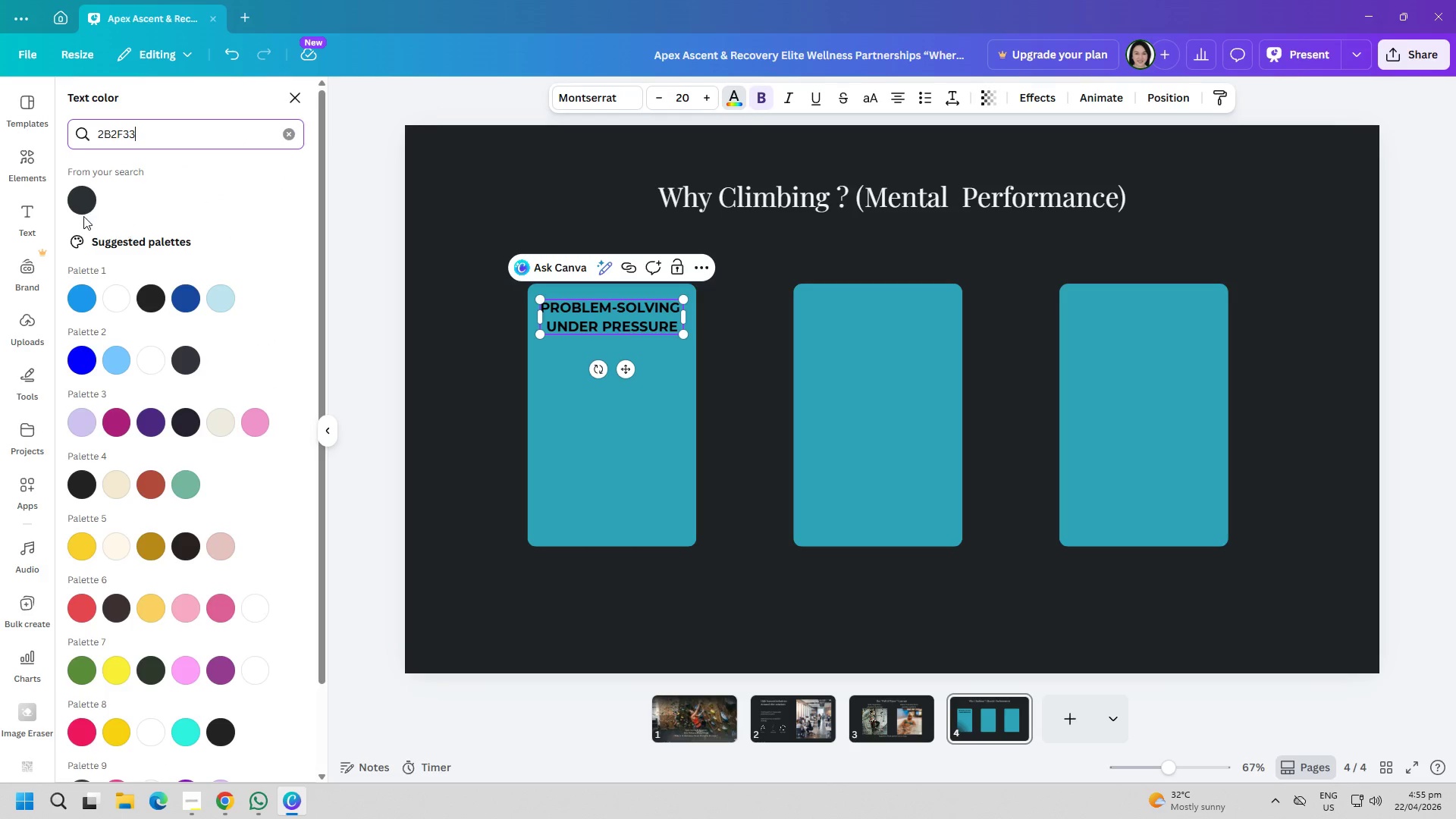 
left_click([91, 199])
 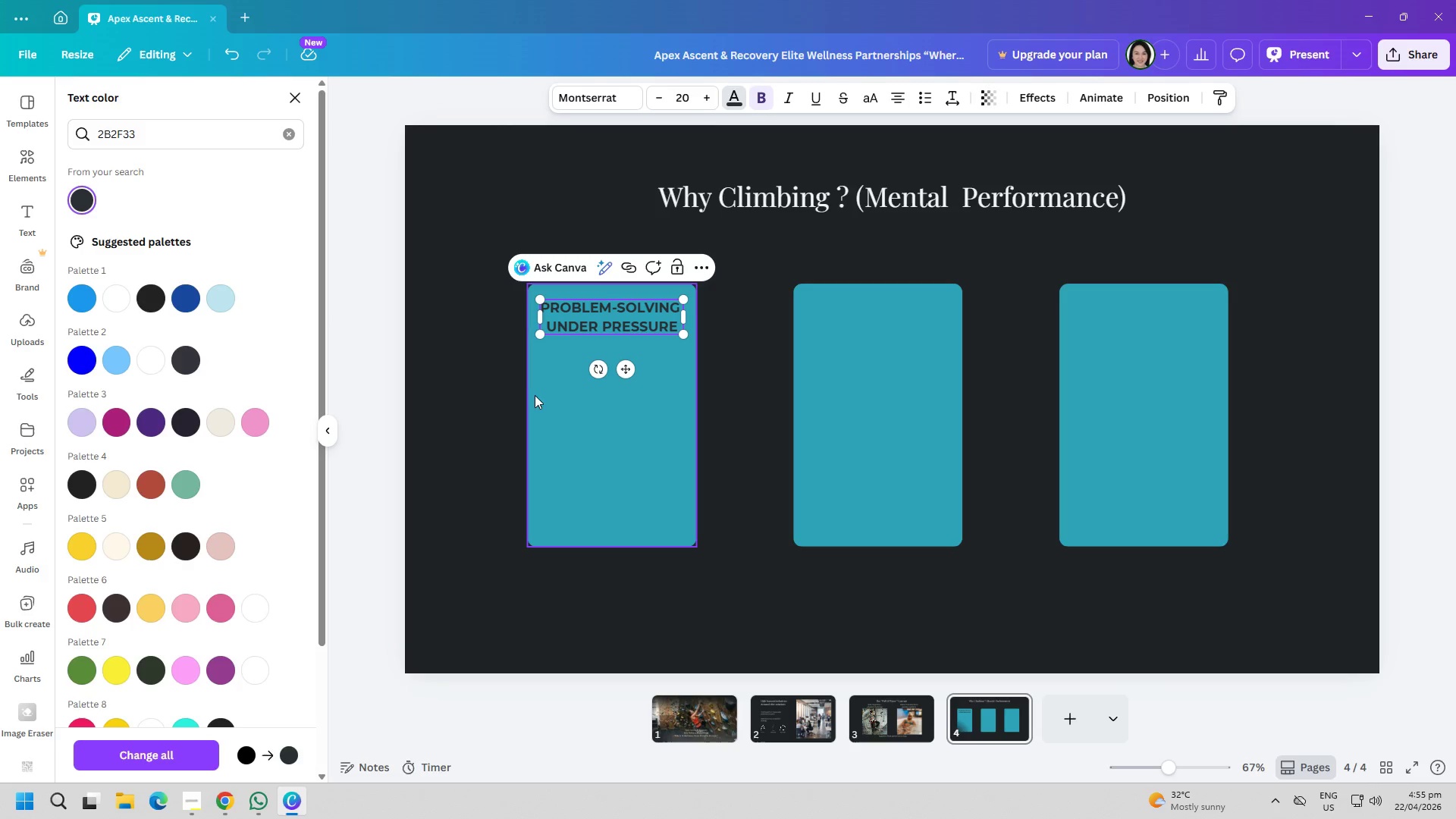 
left_click([571, 398])
 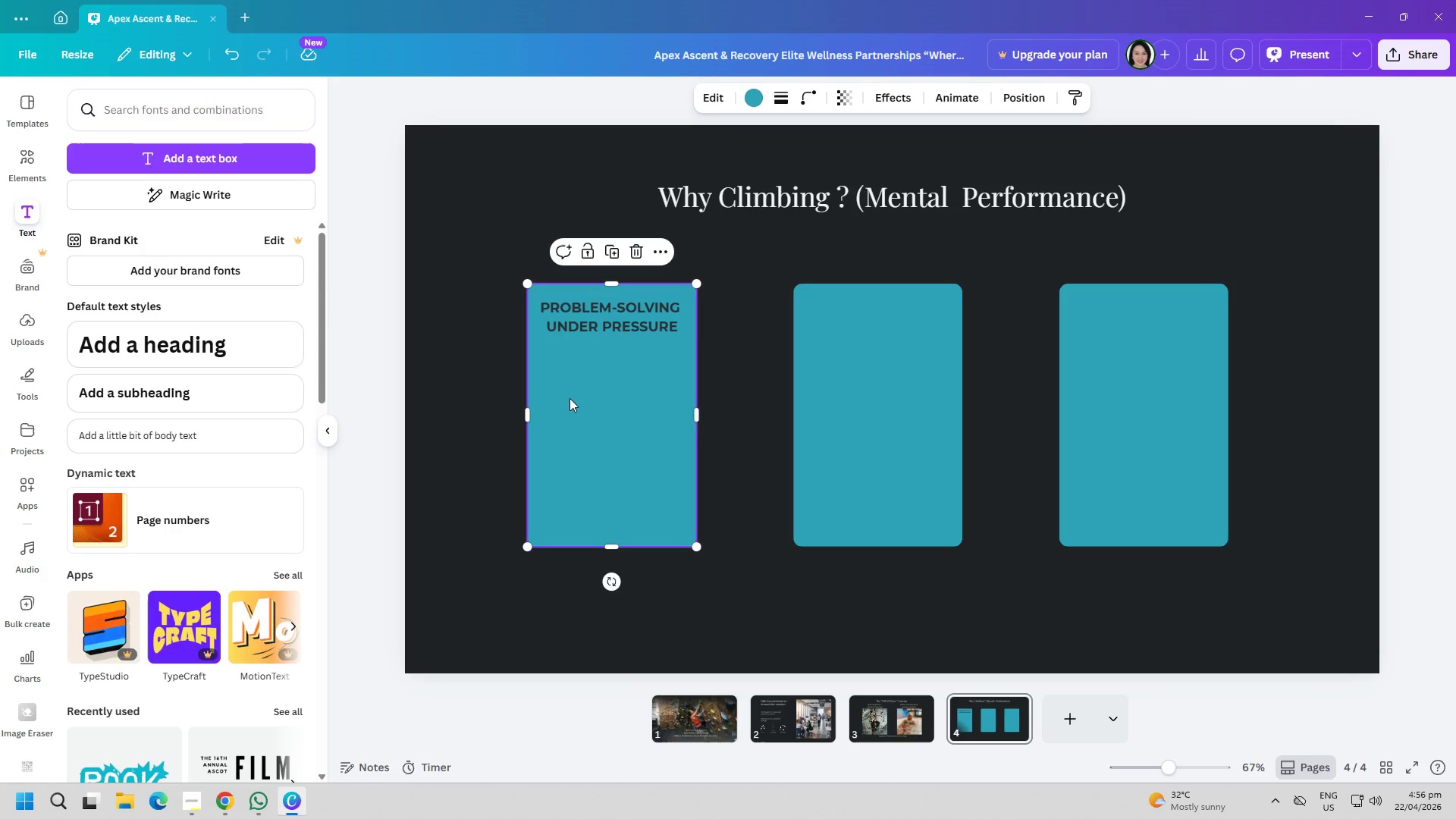 
wait(10.19)
 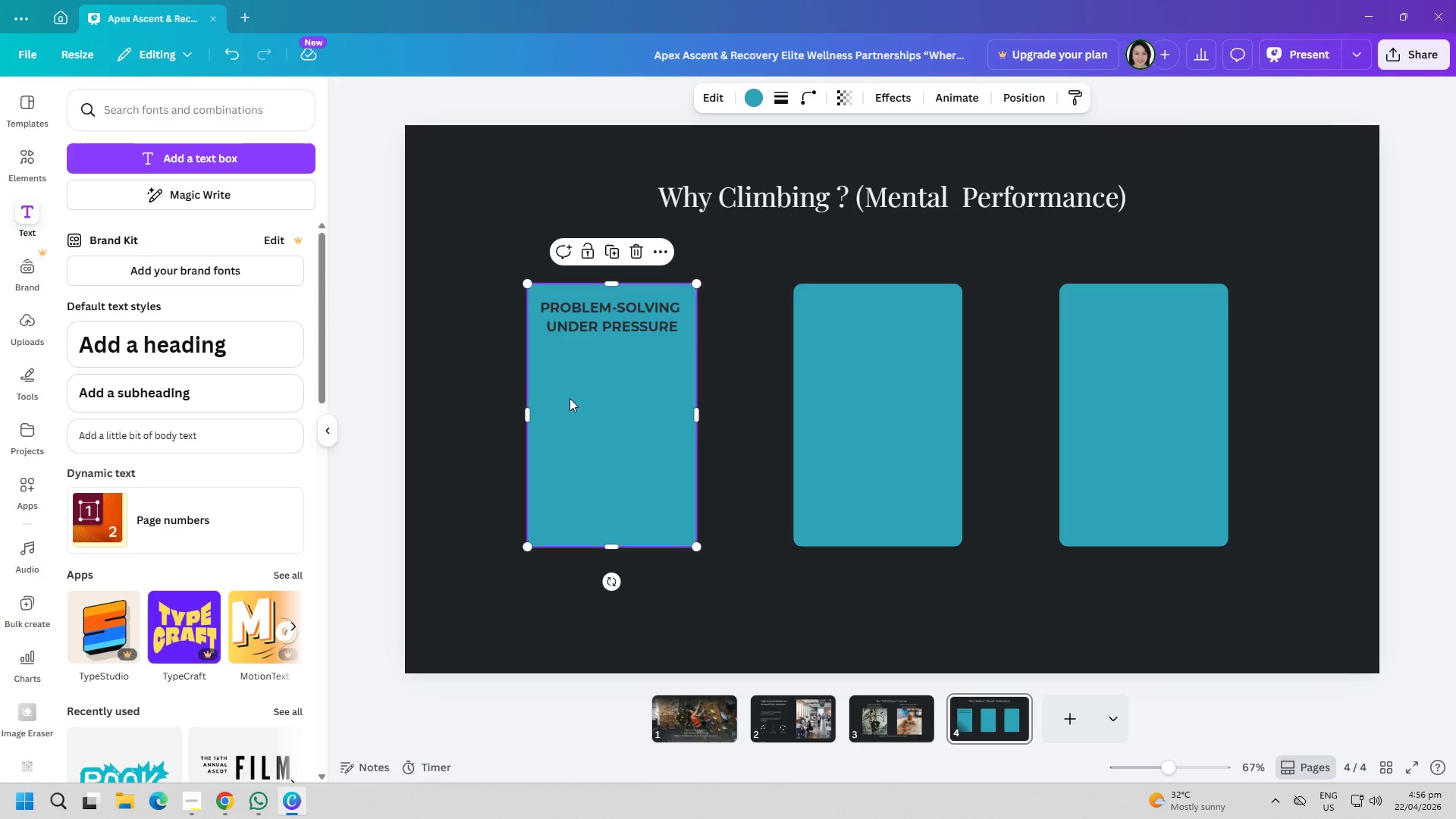 
left_click([598, 425])
 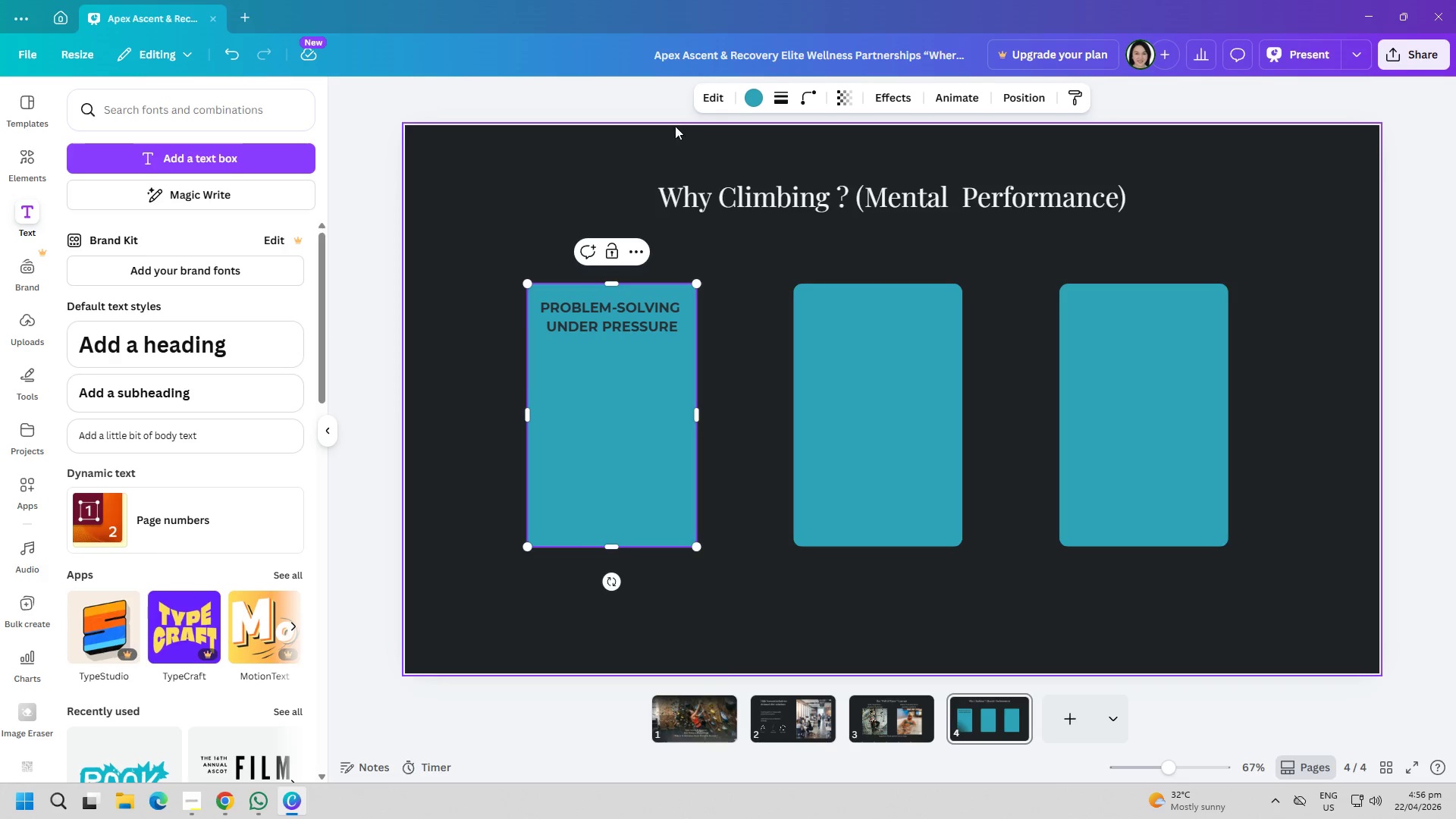 
left_click([752, 90])
 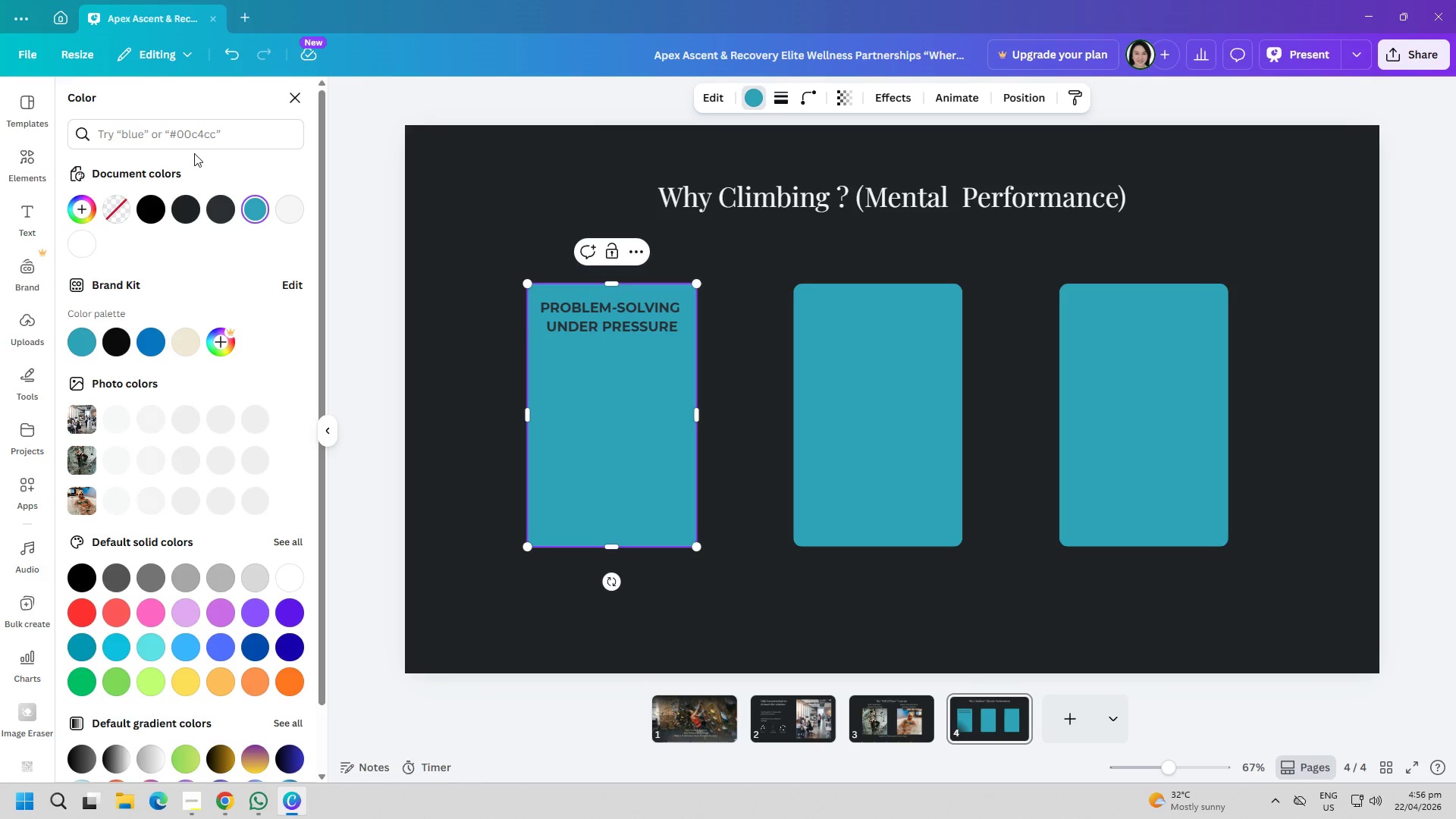 
left_click([196, 134])
 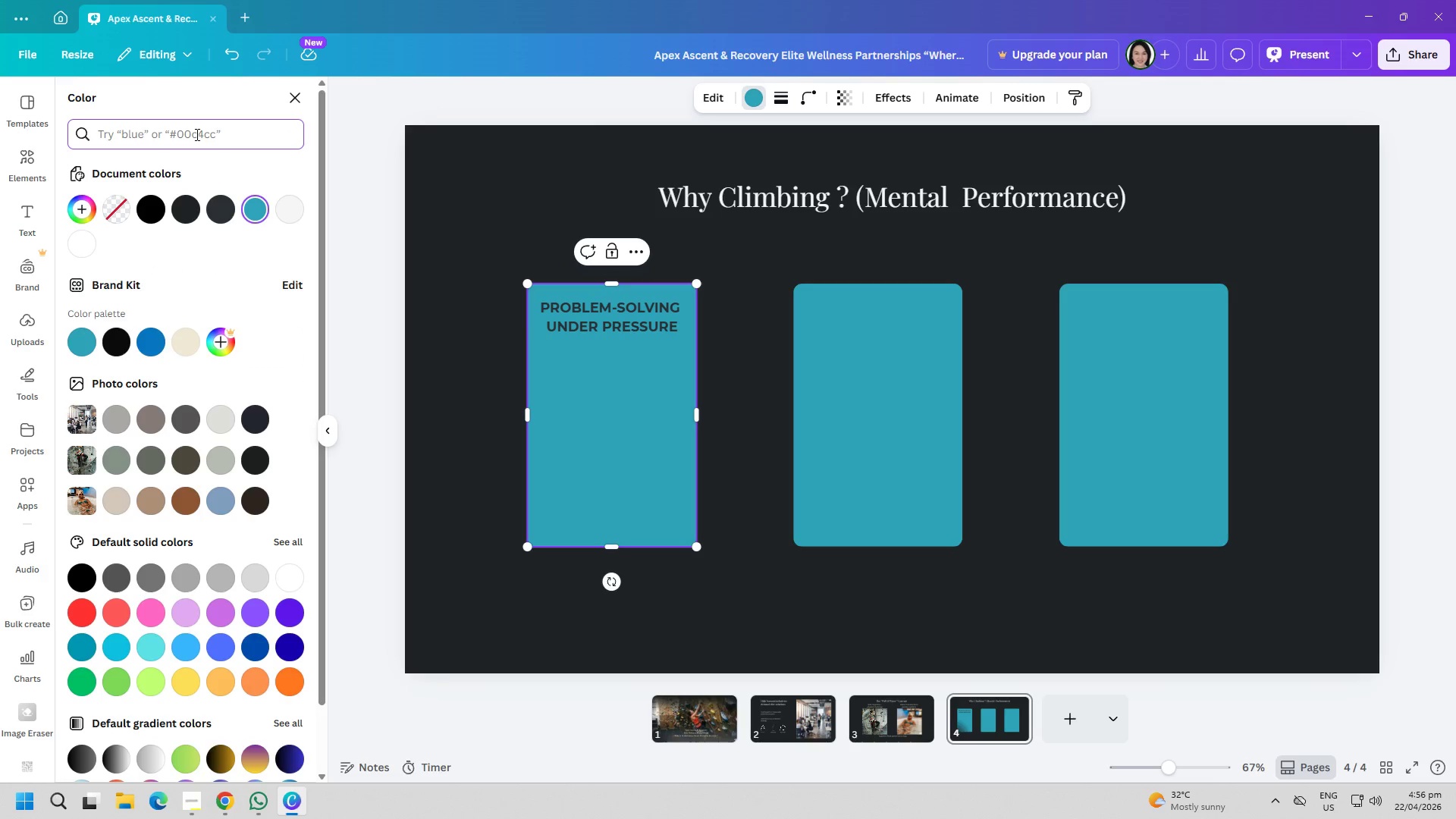 
type(B46AD)
key(Backspace)
key(Backspace)
 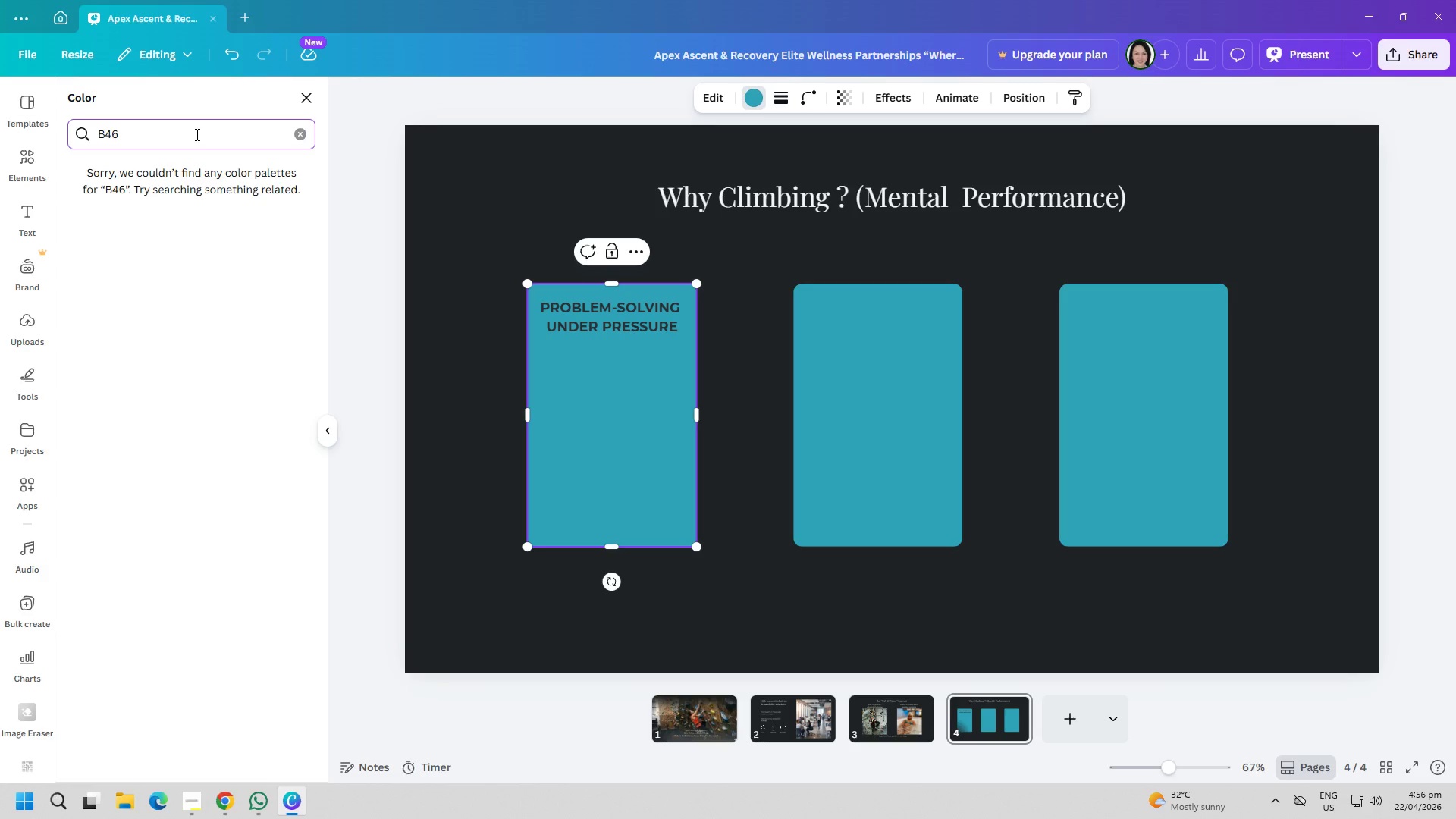 
type(A4D)
 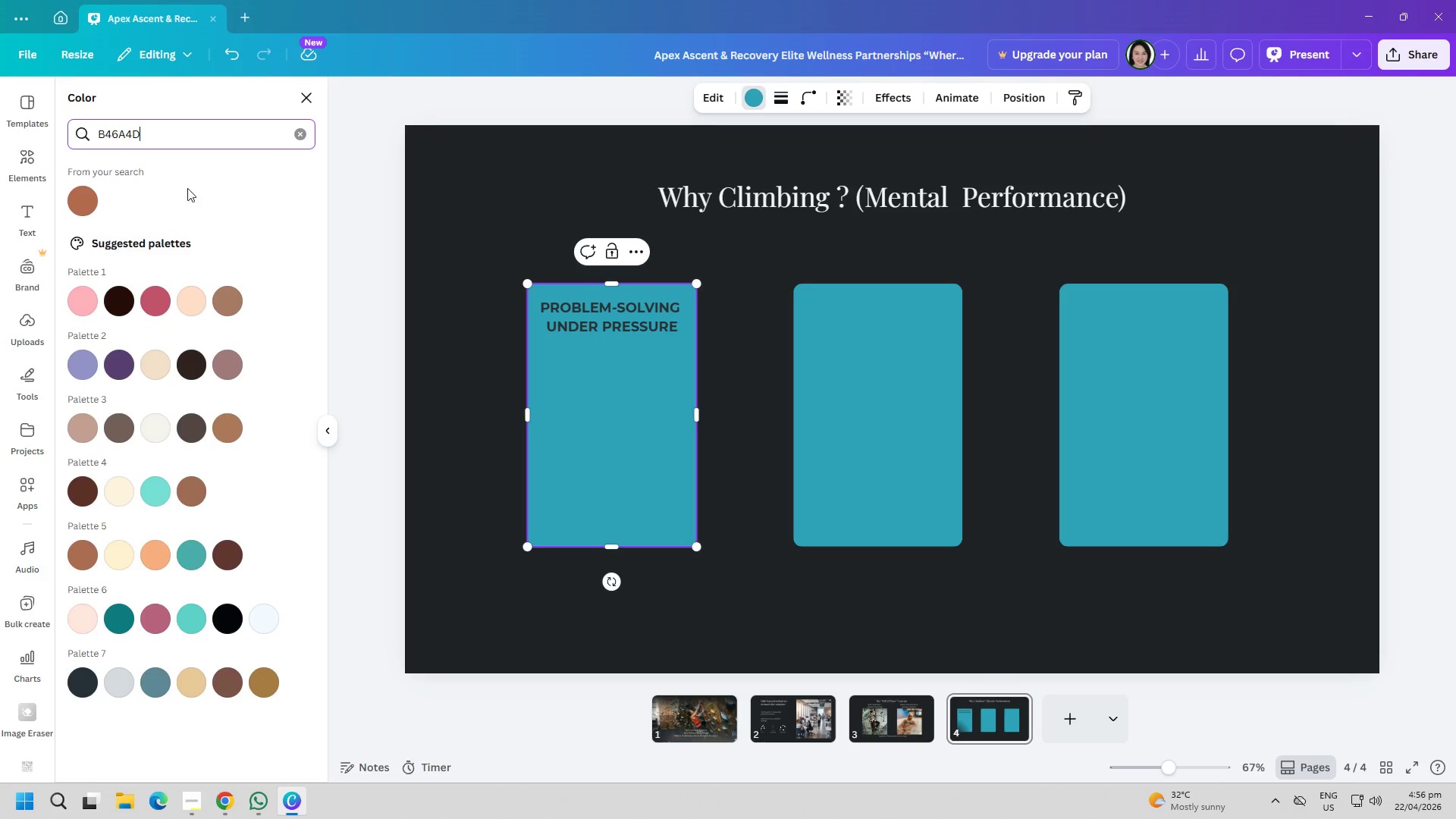 
left_click([89, 189])
 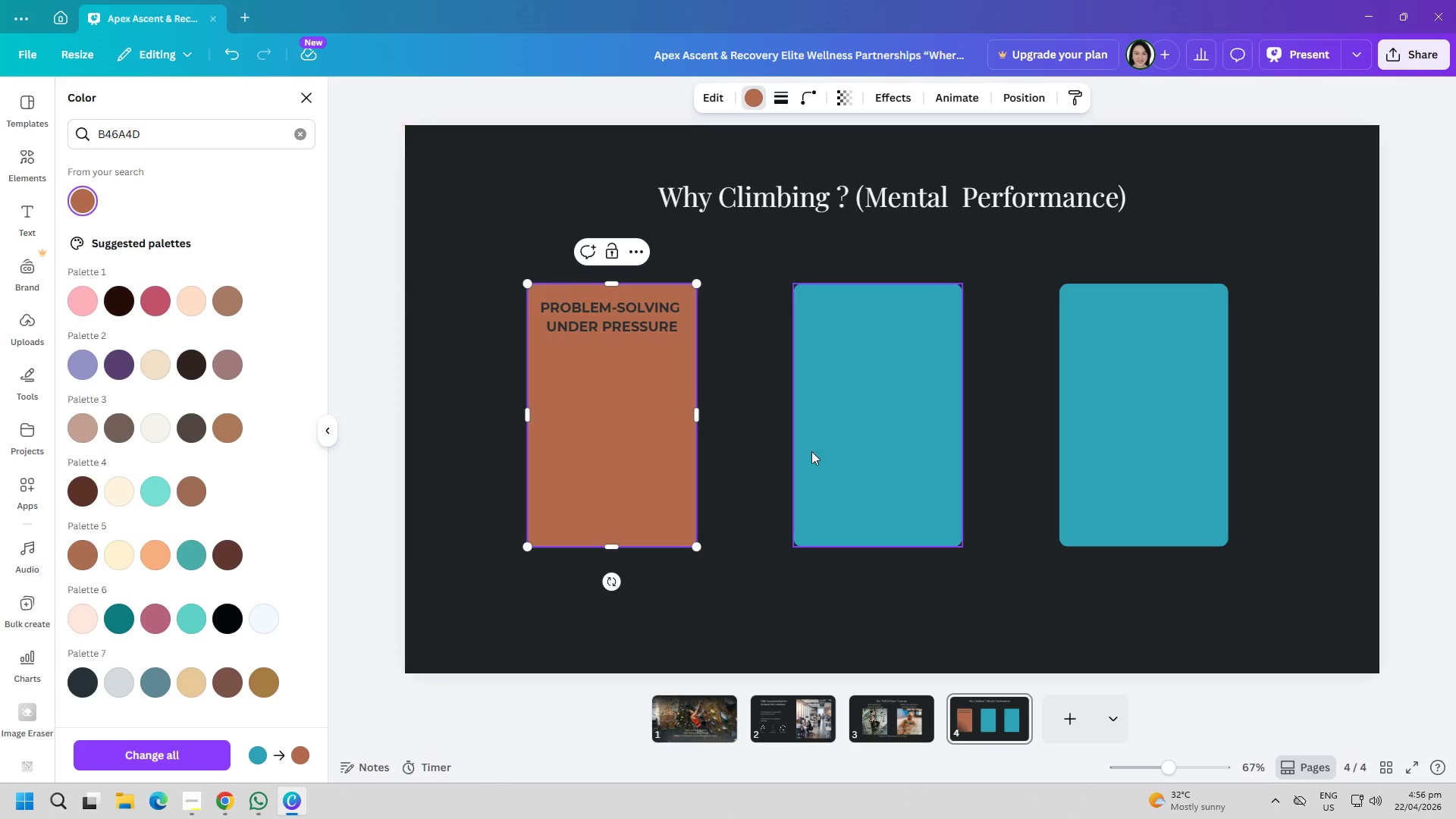 
left_click([849, 431])
 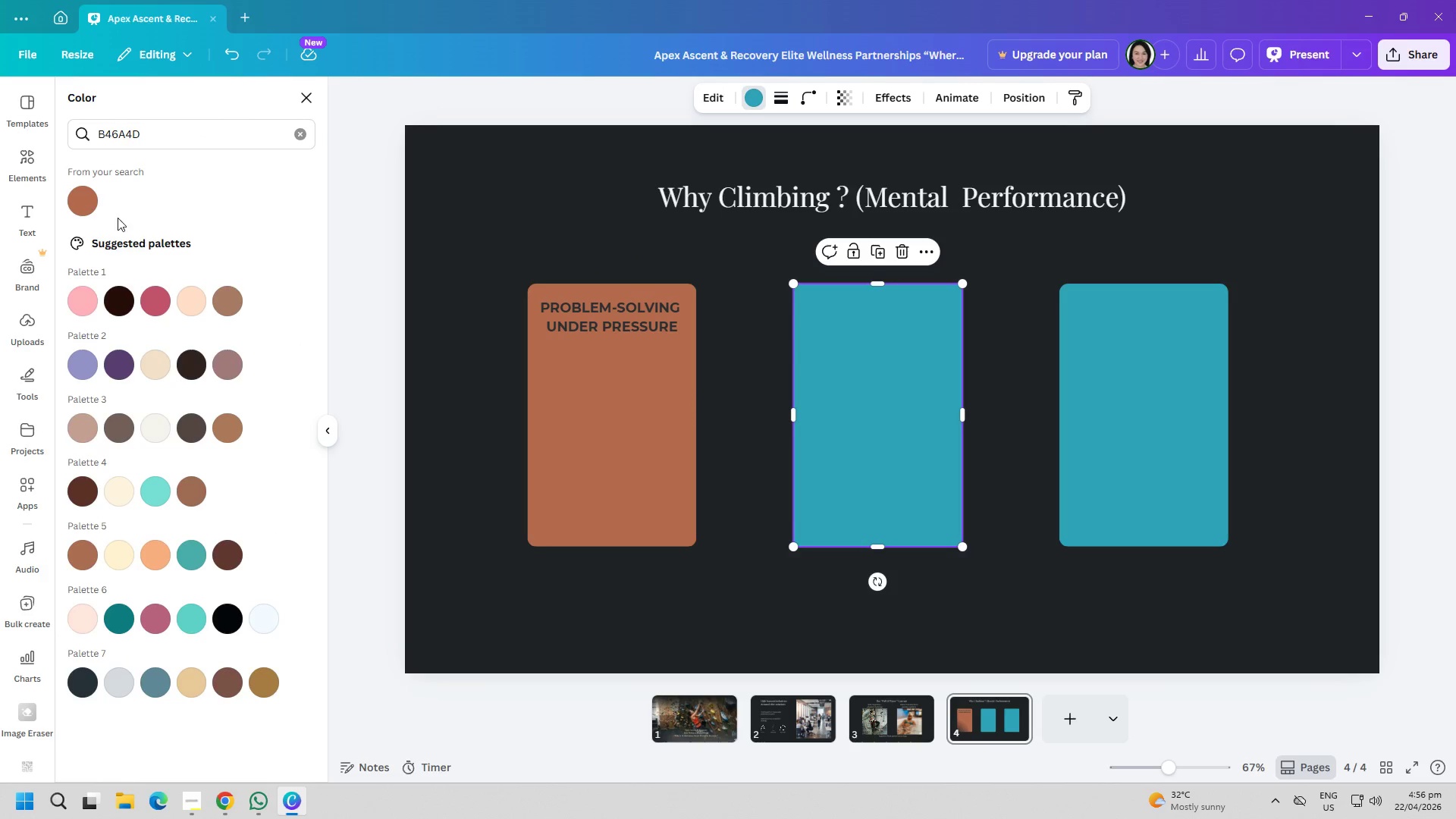 
left_click([92, 201])
 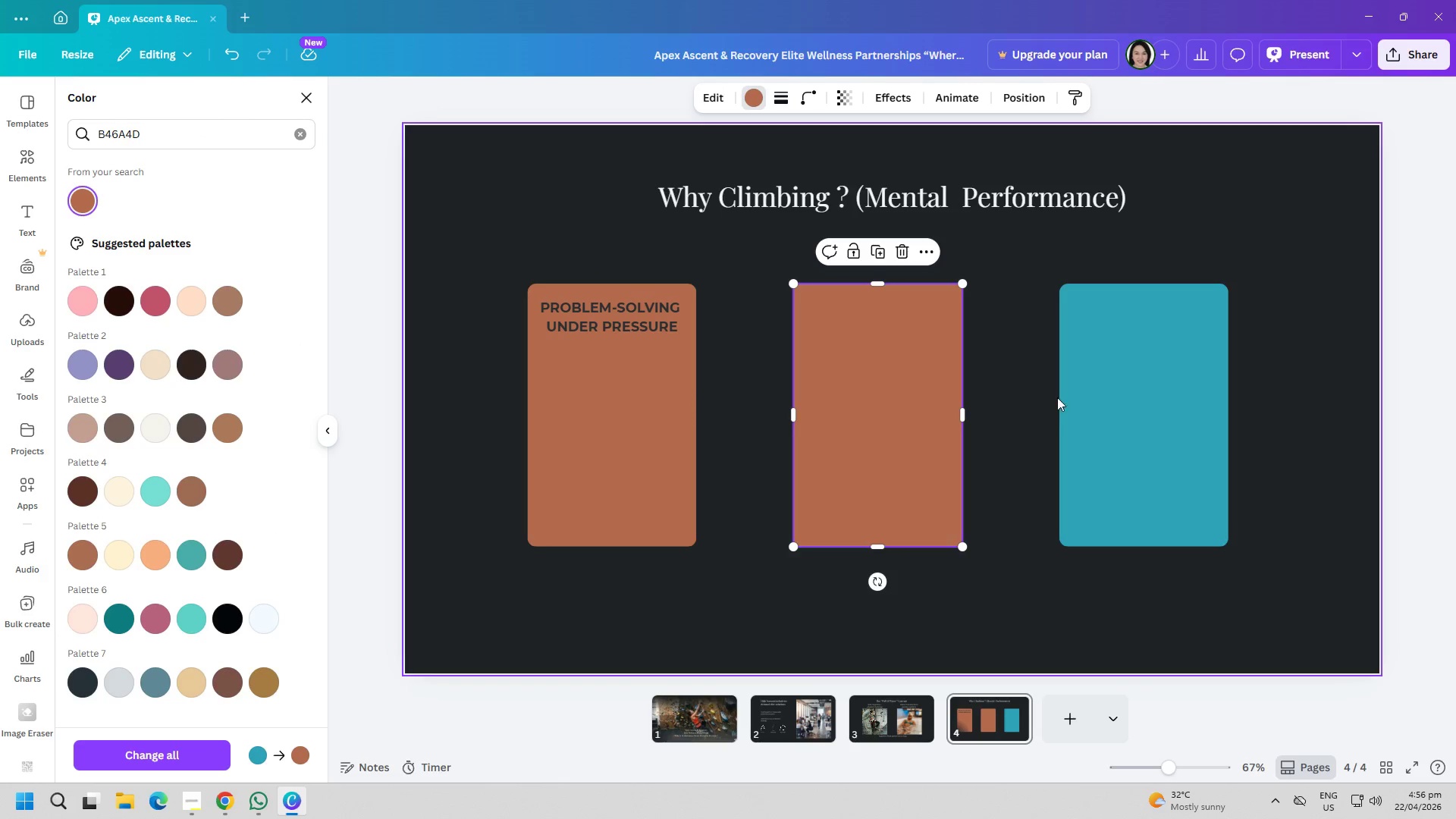 
left_click([1122, 405])
 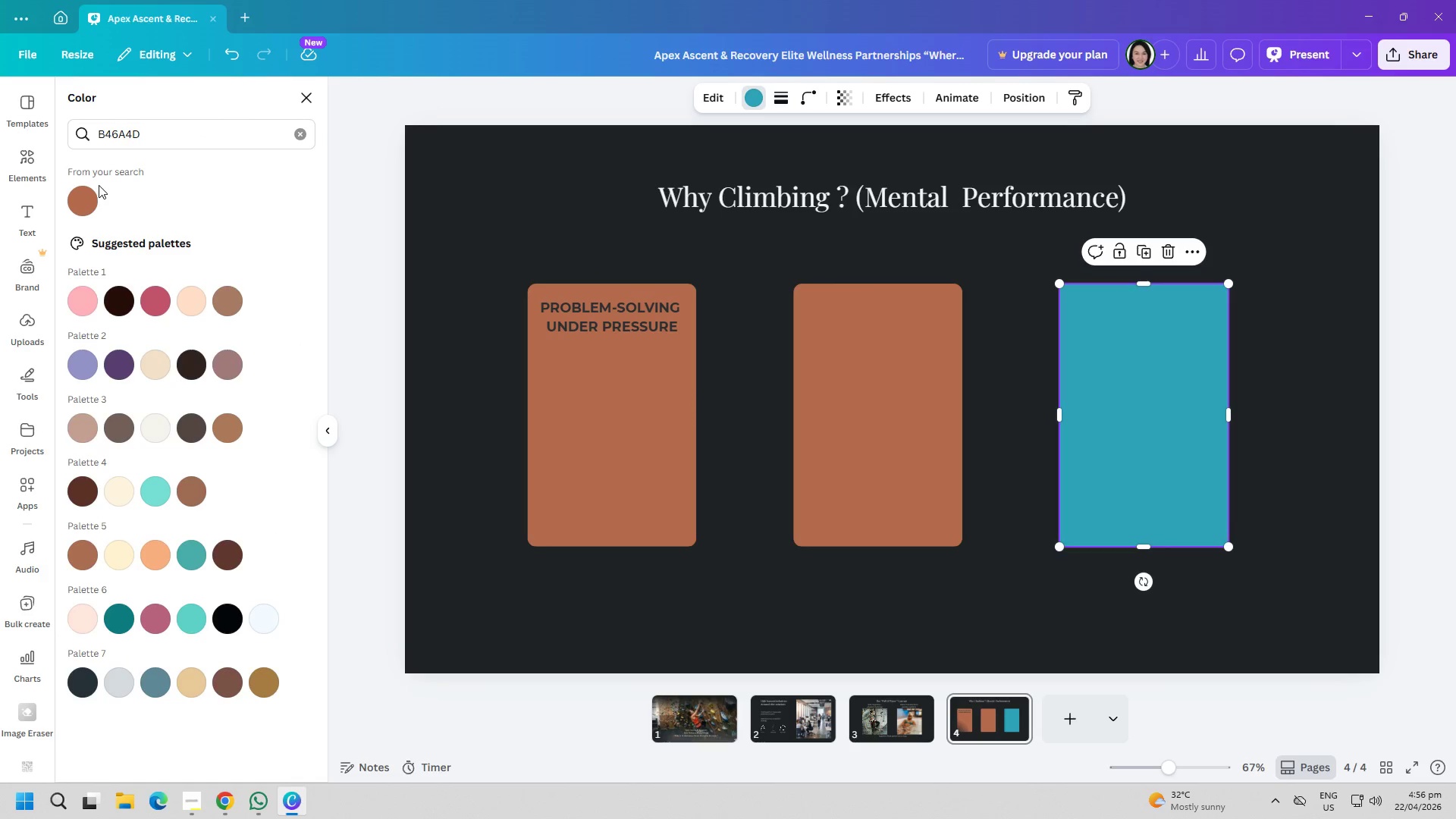 
double_click([83, 197])
 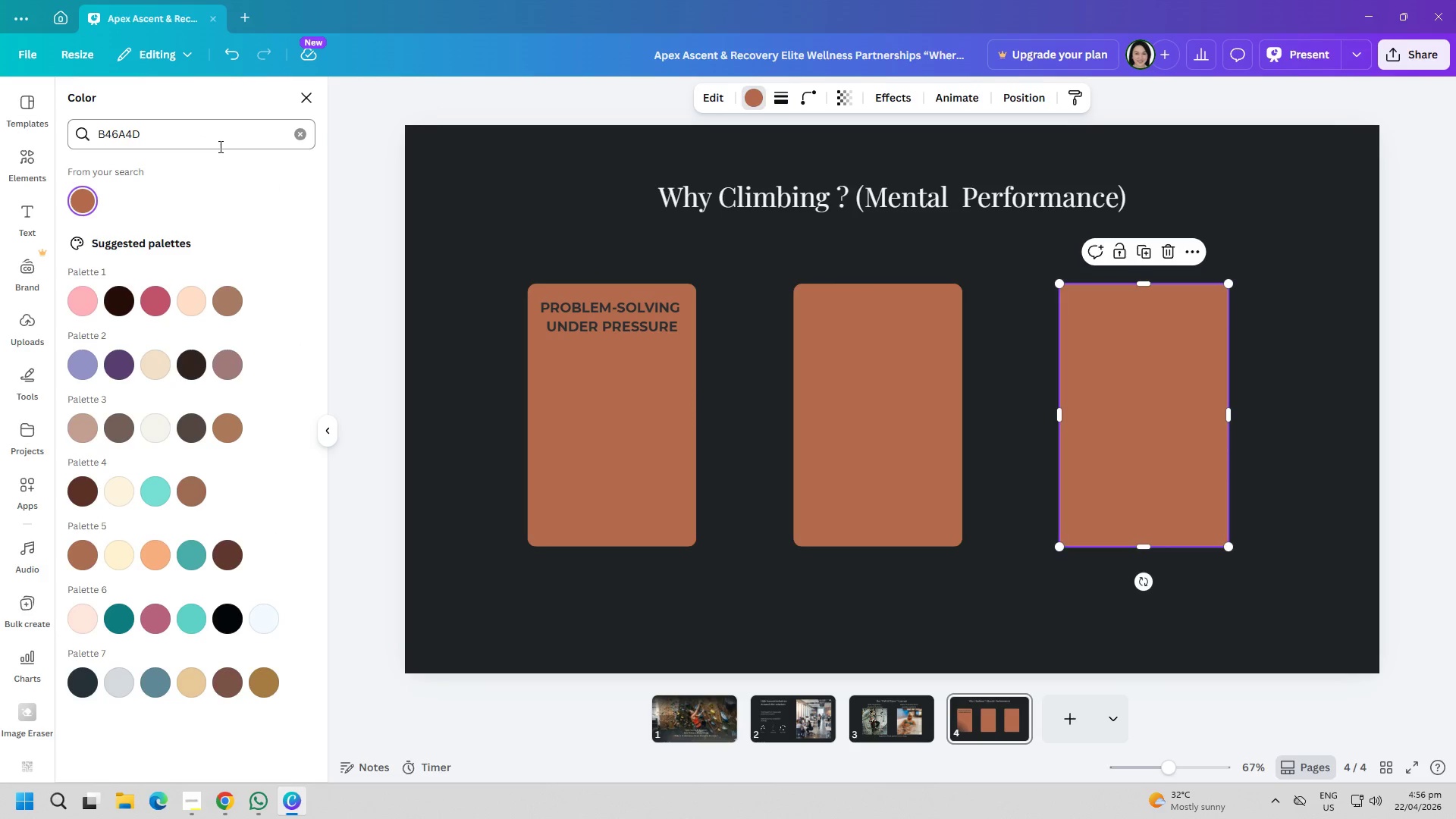 
double_click([219, 146])
 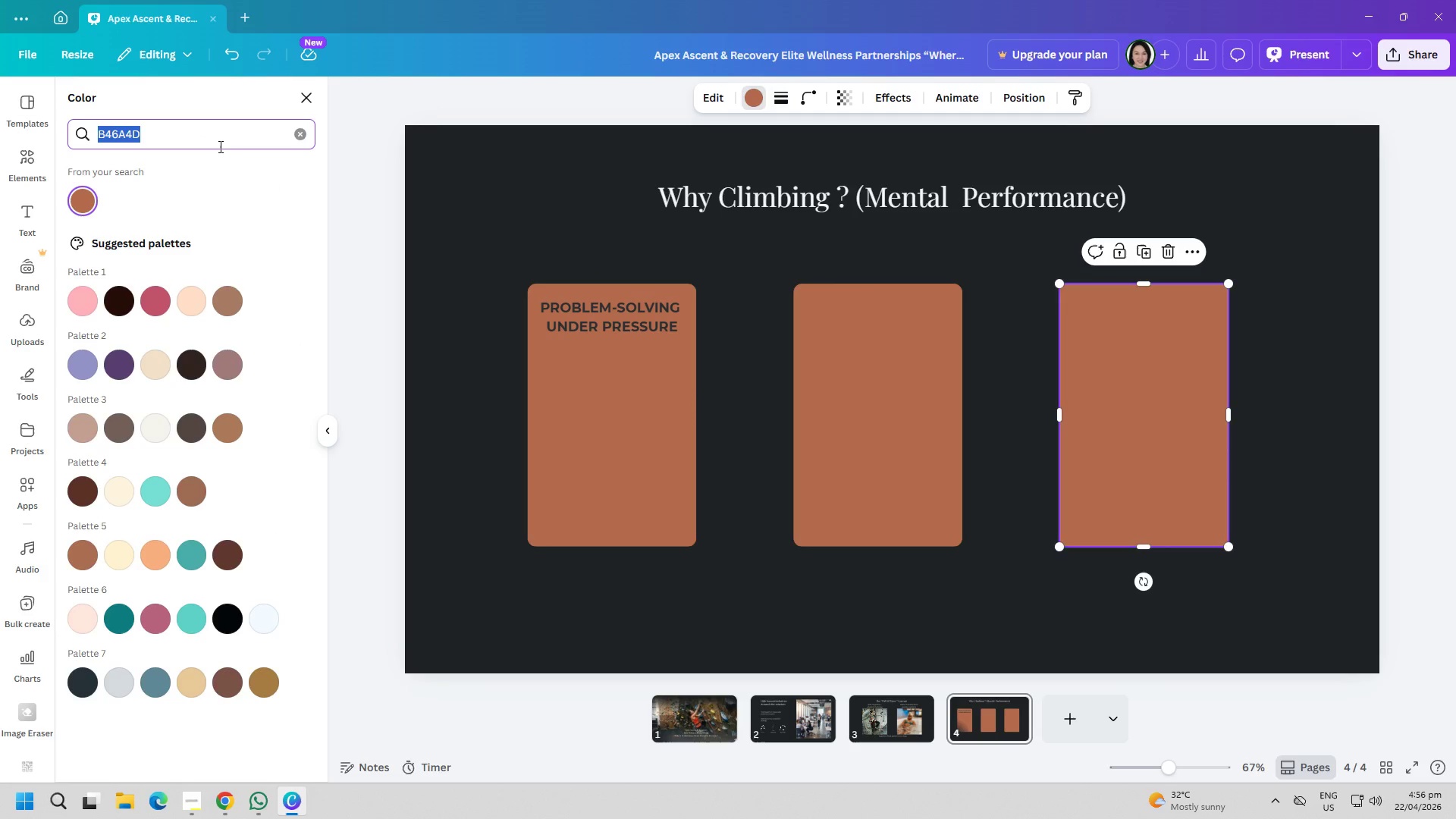 
triple_click([219, 146])
 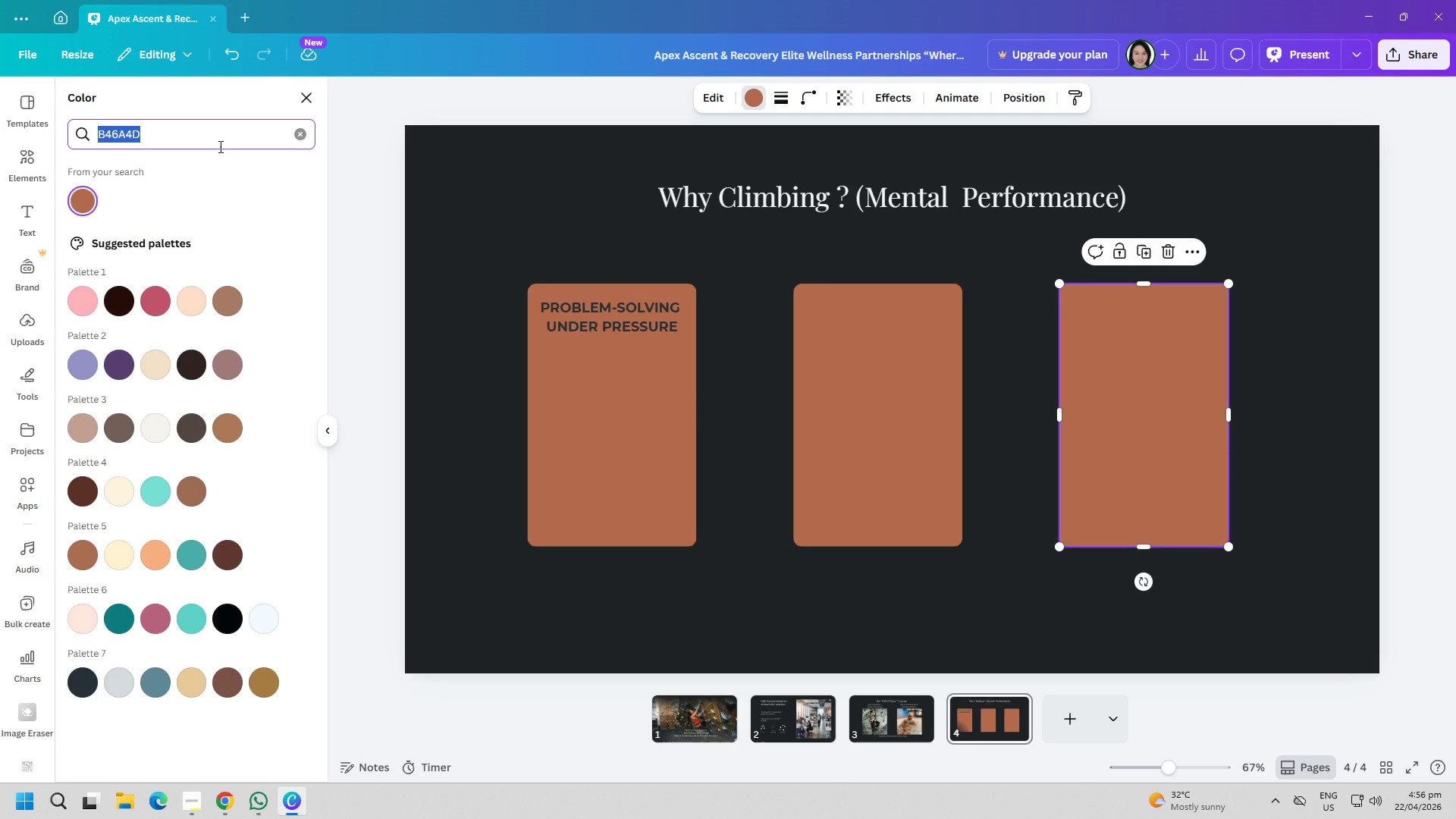 
type(D6C2A8)
 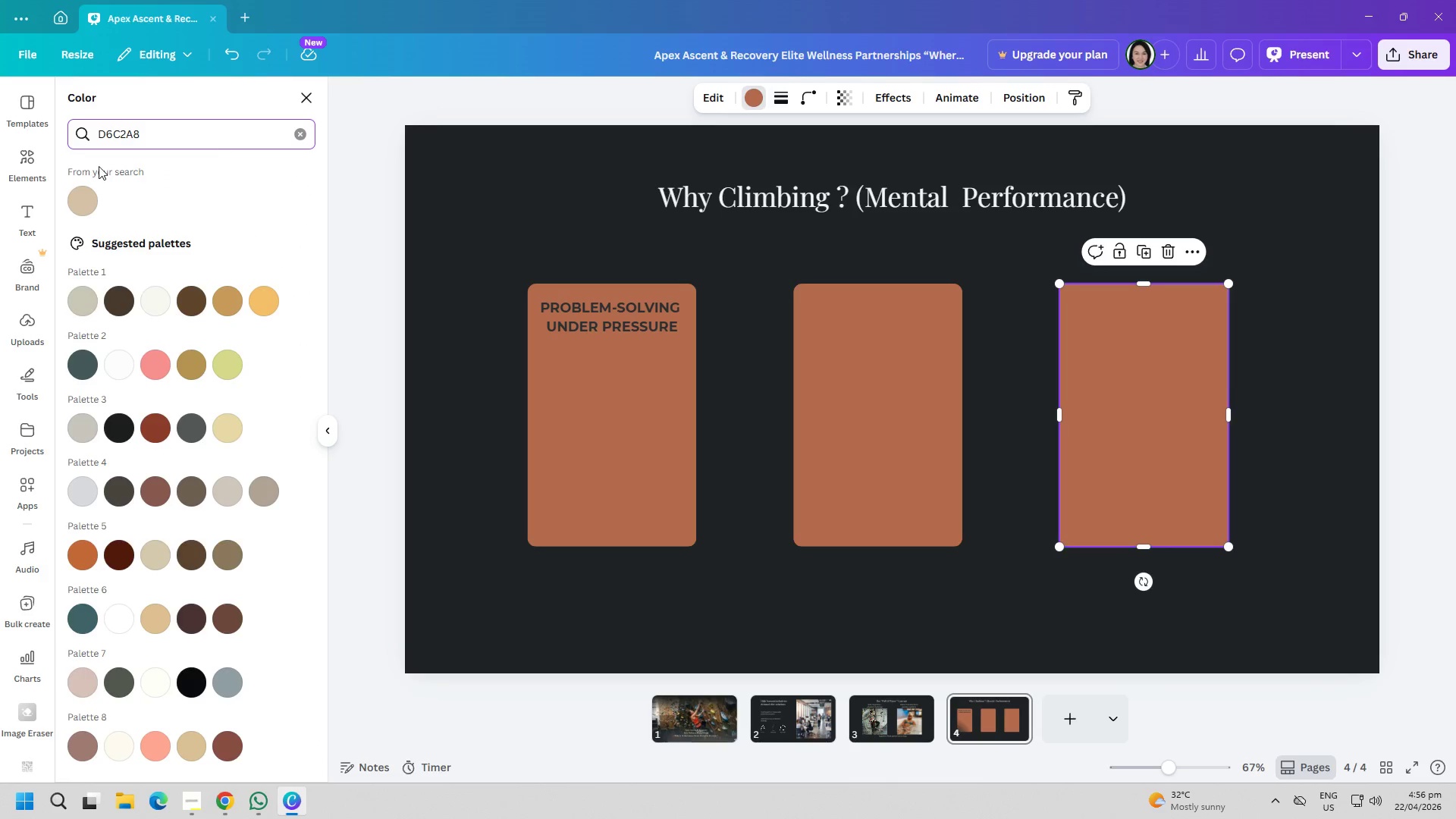 
left_click([70, 199])
 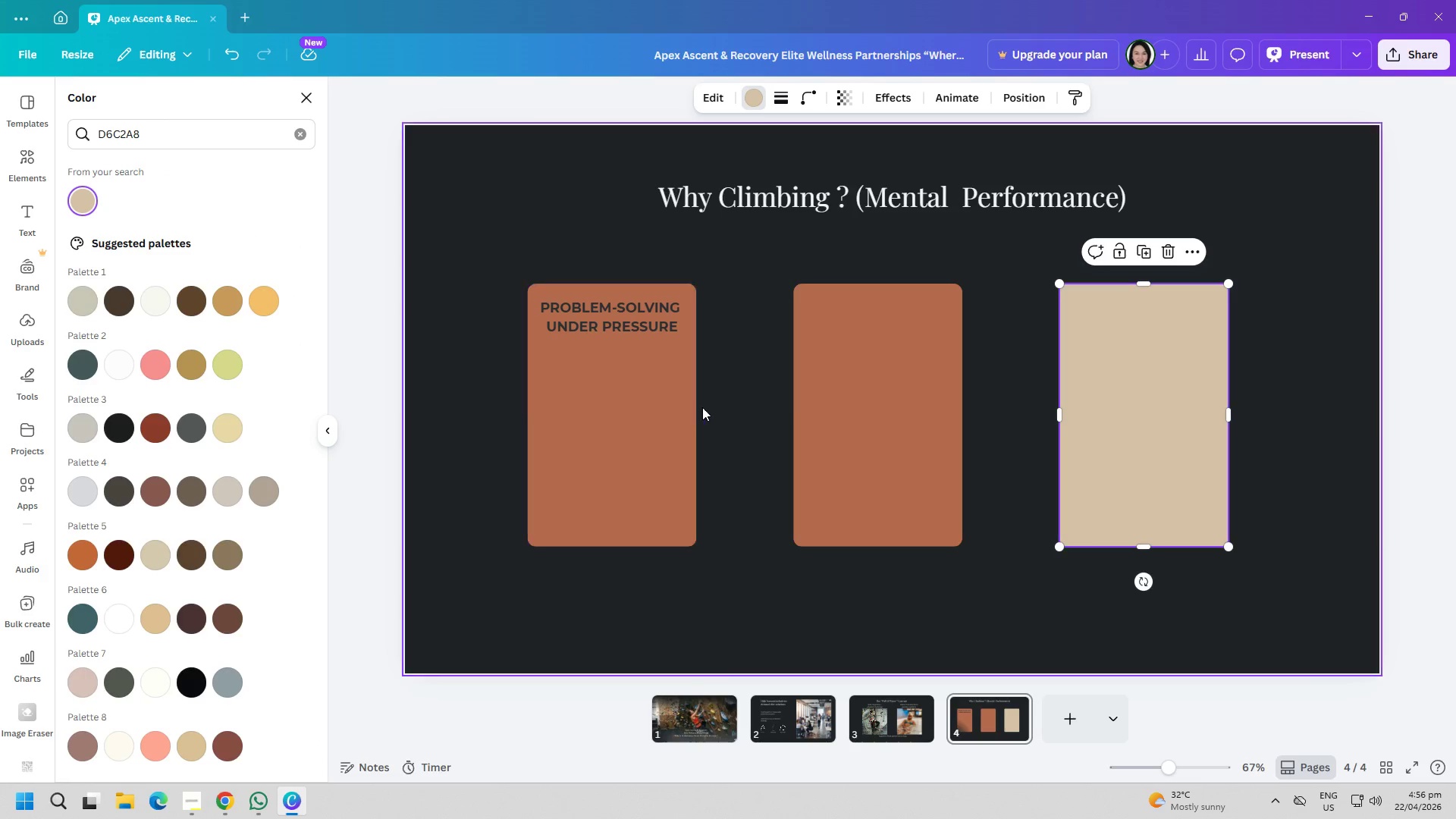 
left_click([805, 403])
 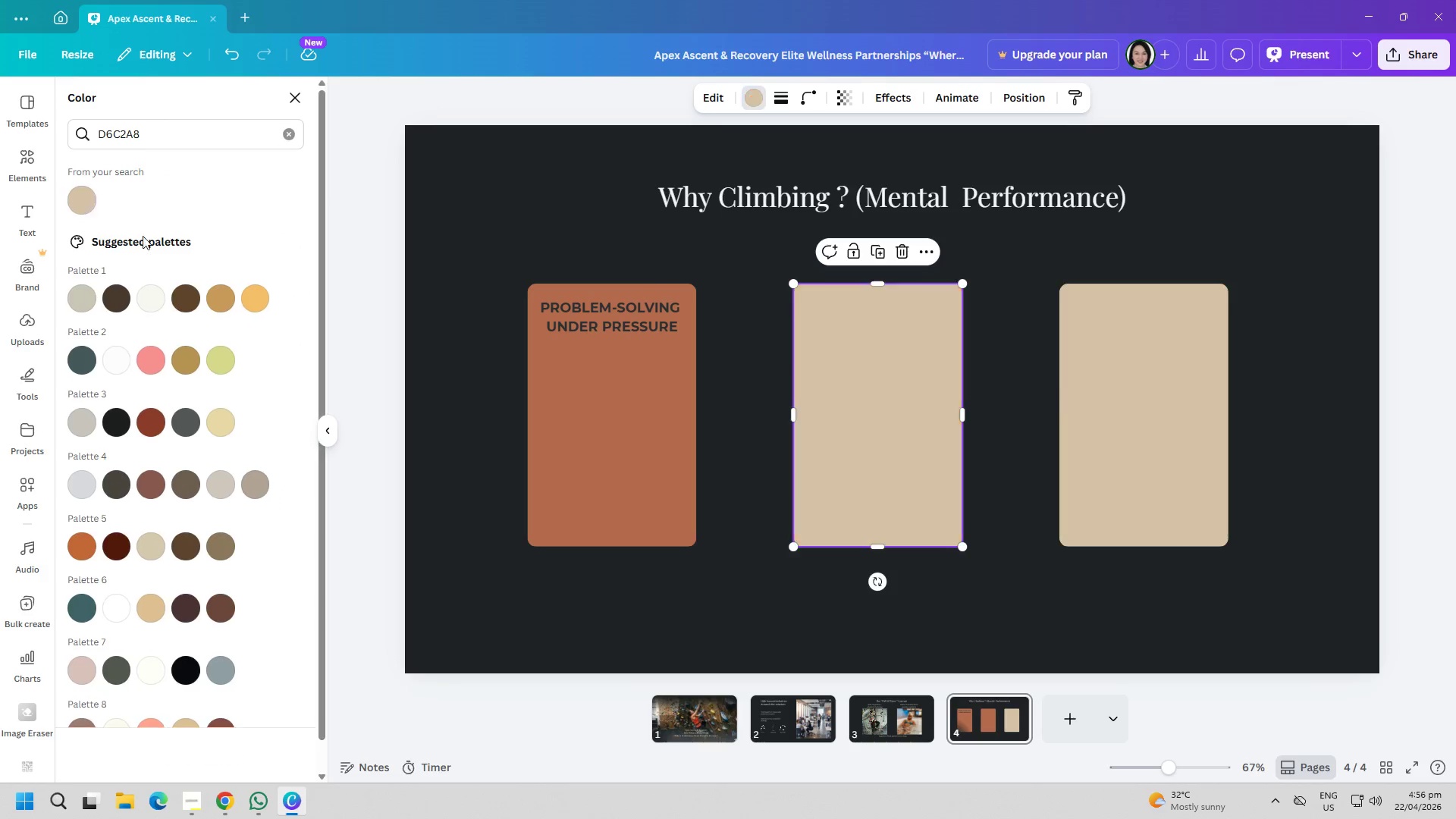 
double_click([617, 447])
 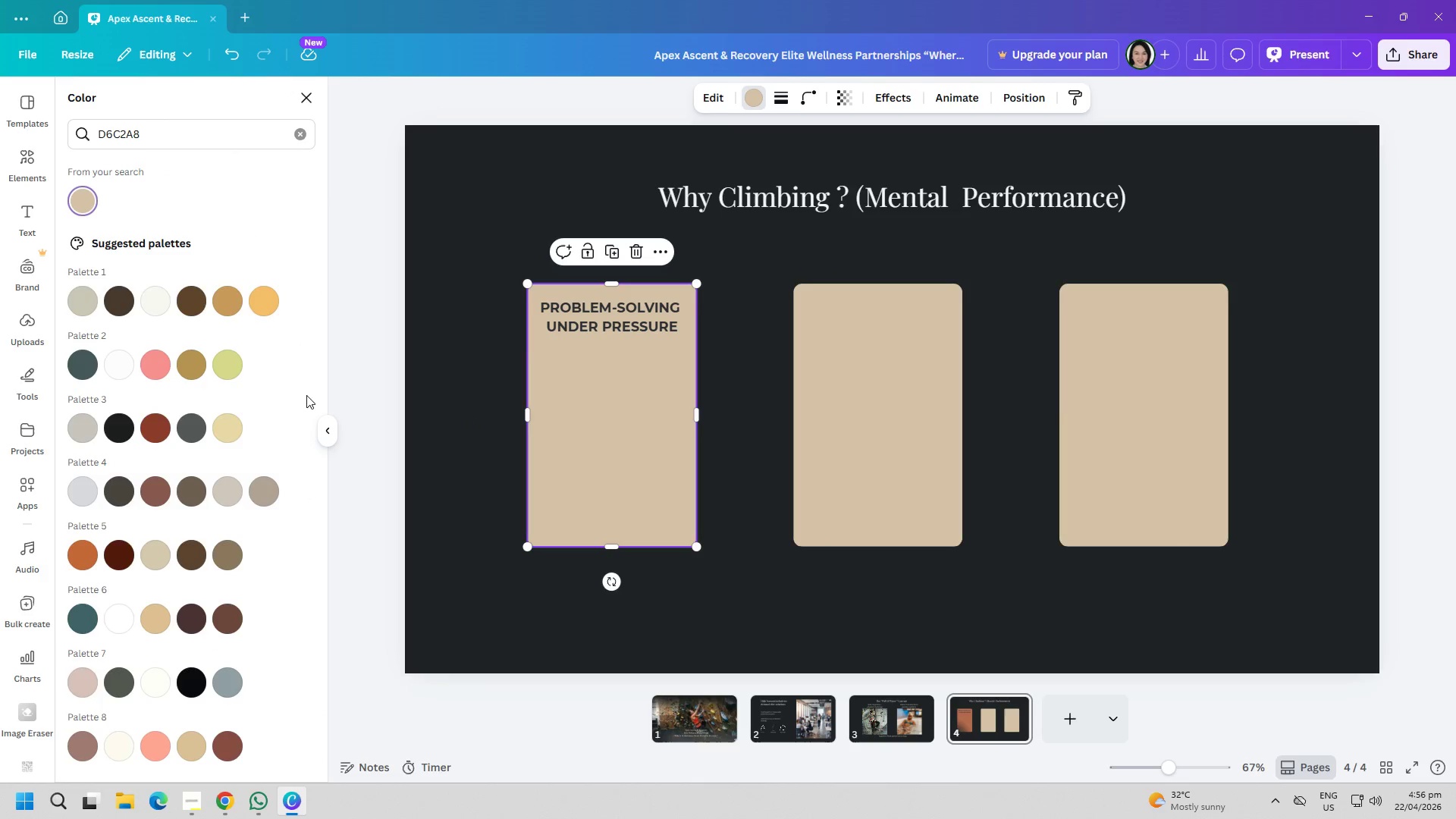 
double_click([470, 488])
 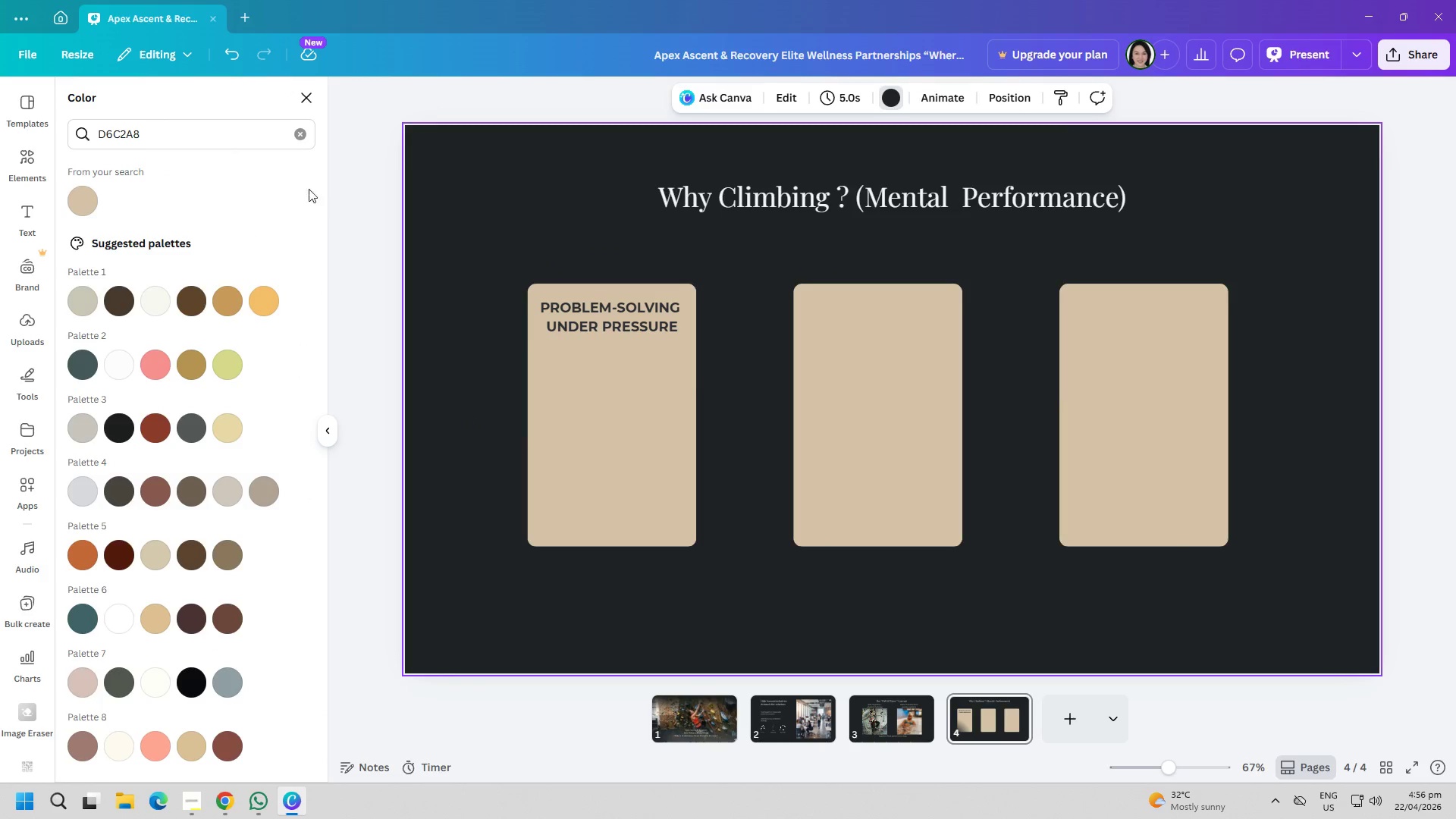 
left_click([298, 136])
 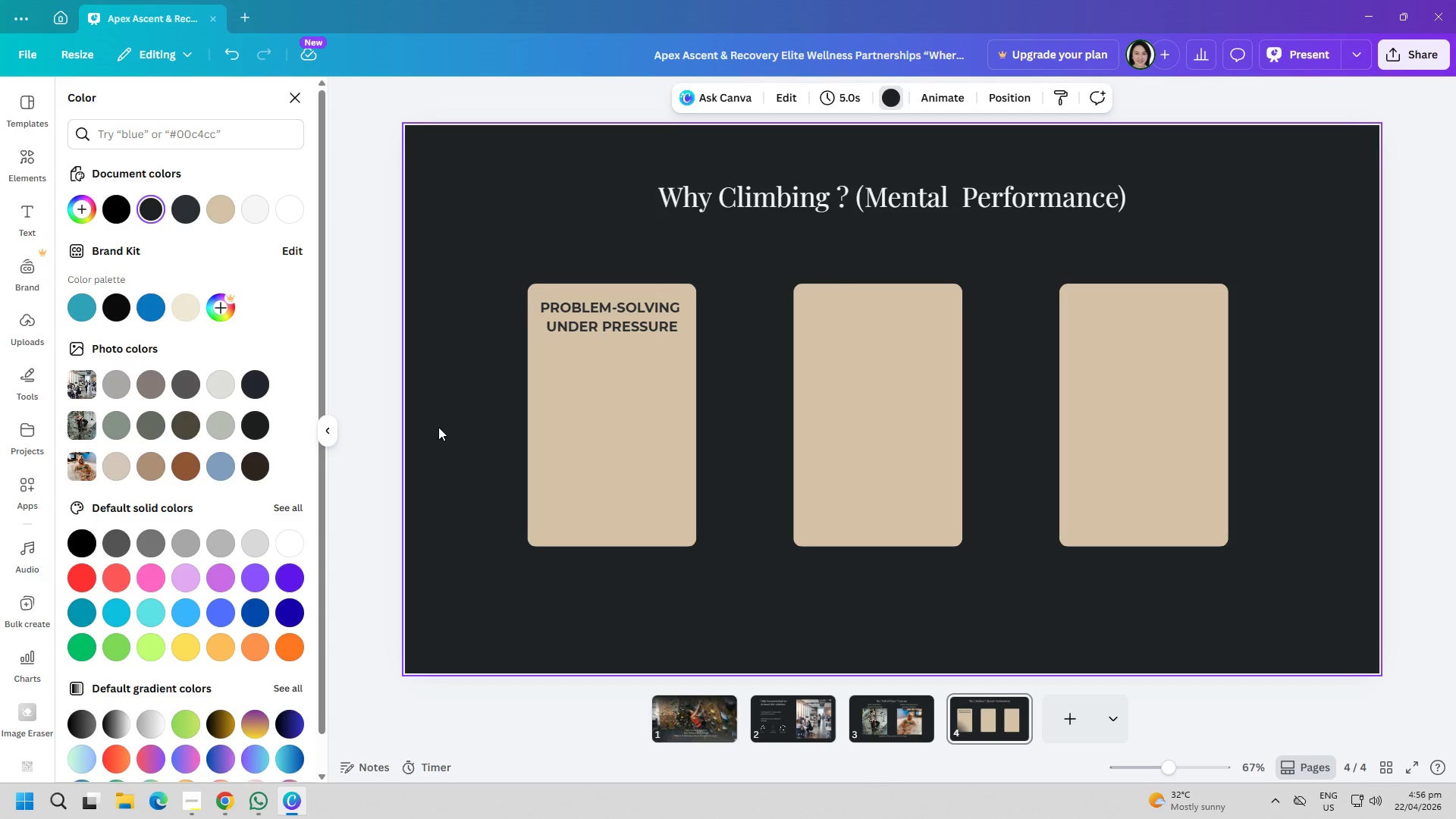 
double_click([910, 725])
 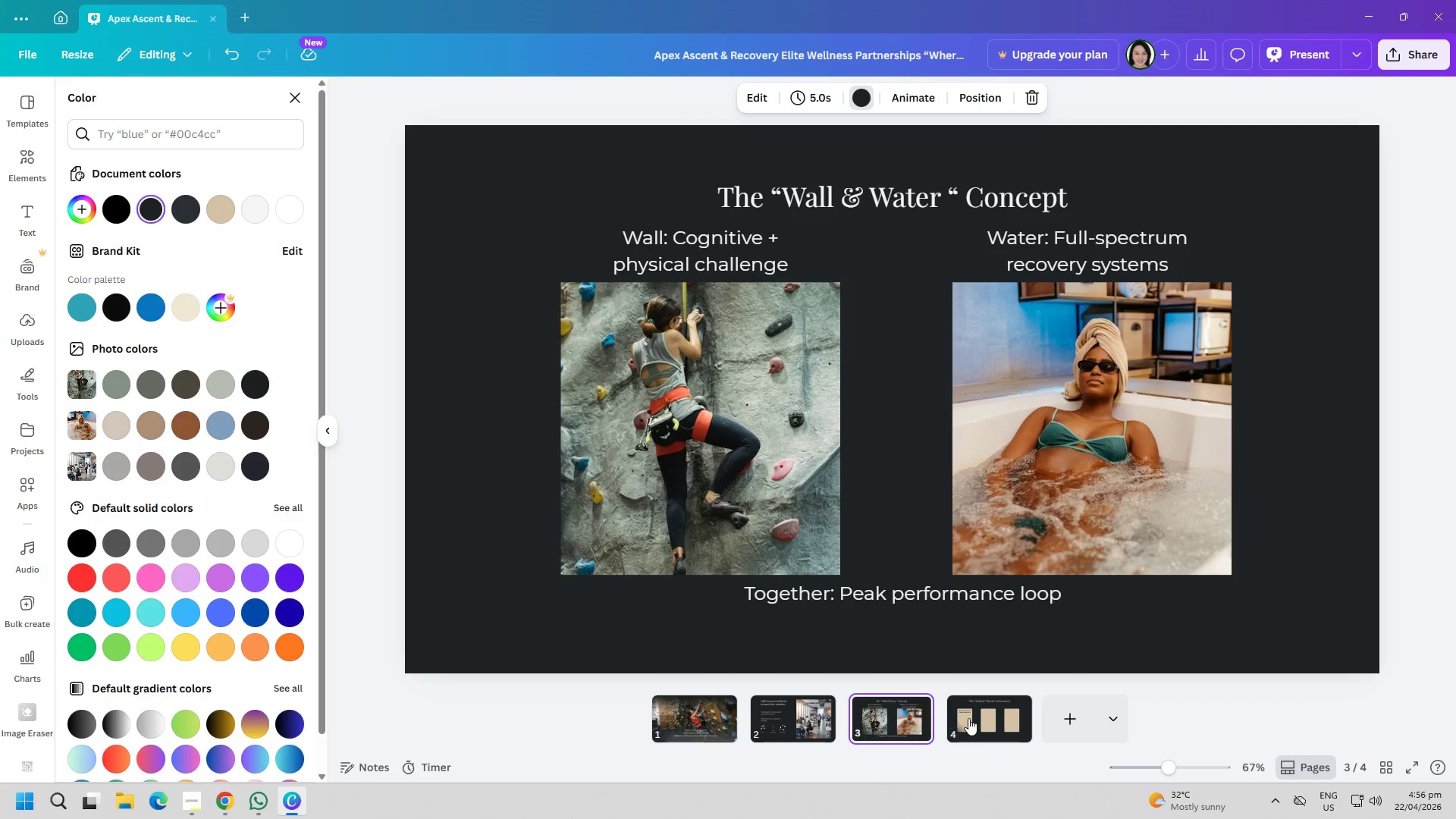 
triple_click([968, 718])
 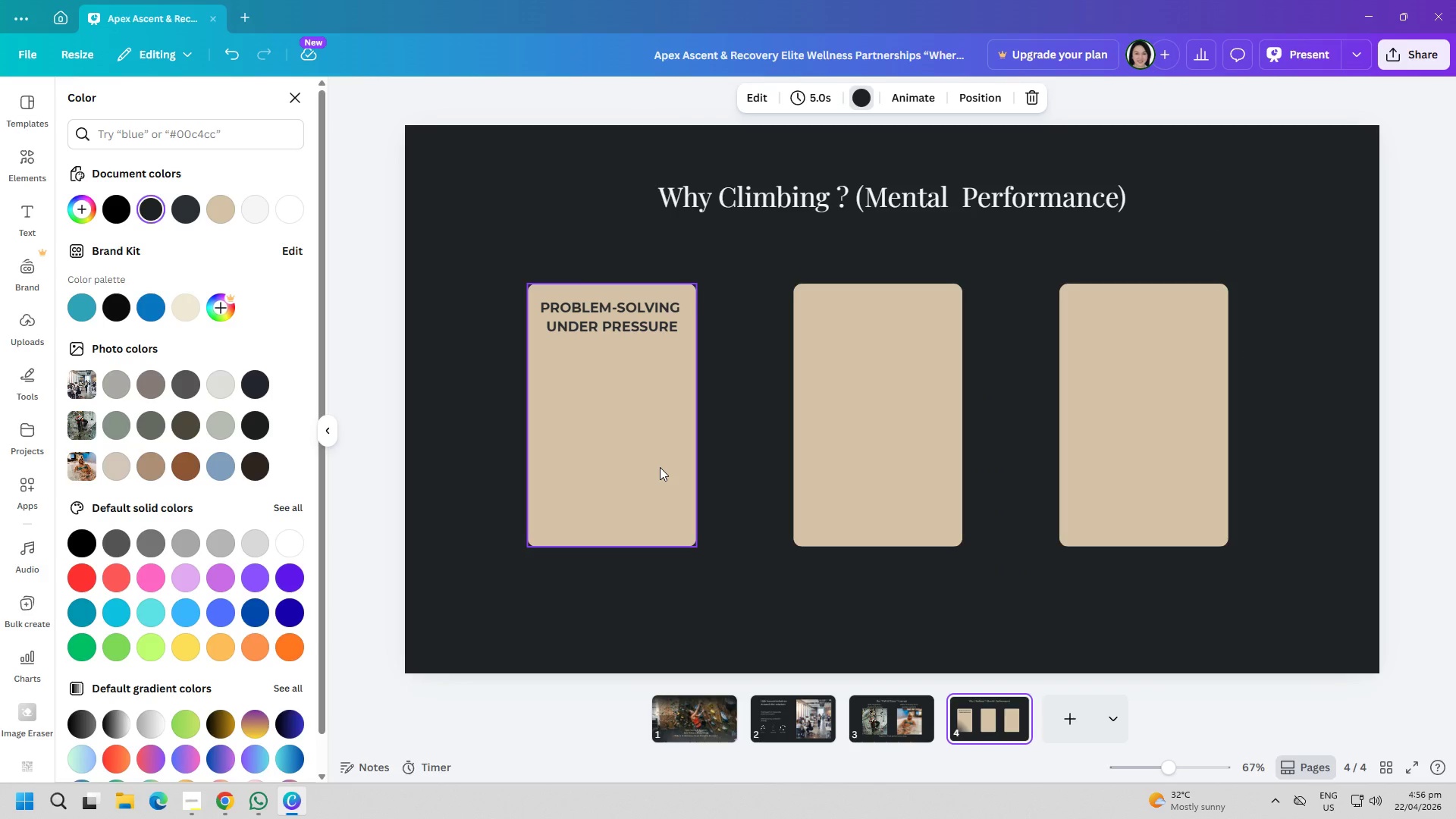 
wait(11.67)
 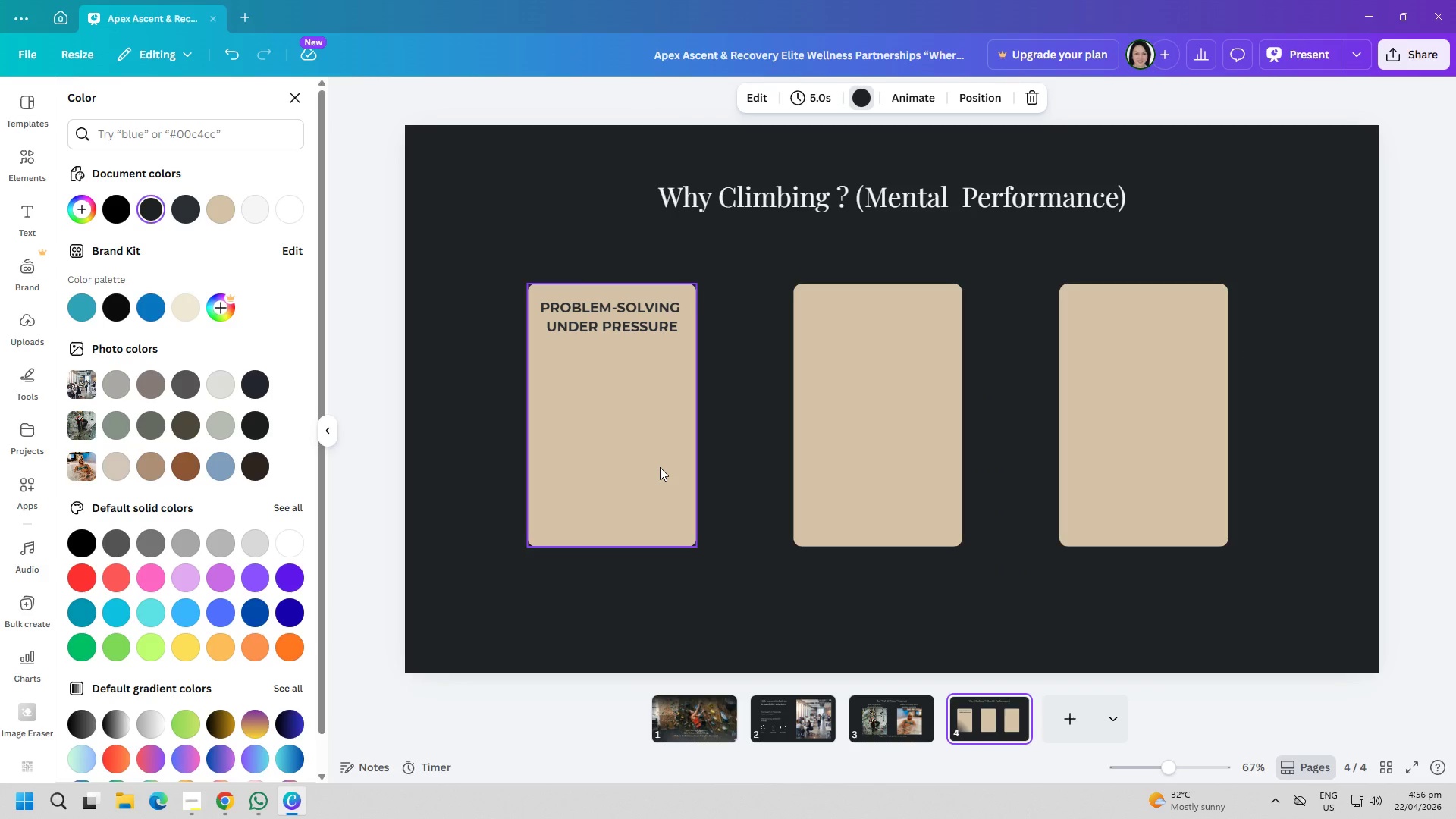 
left_click([713, 717])
 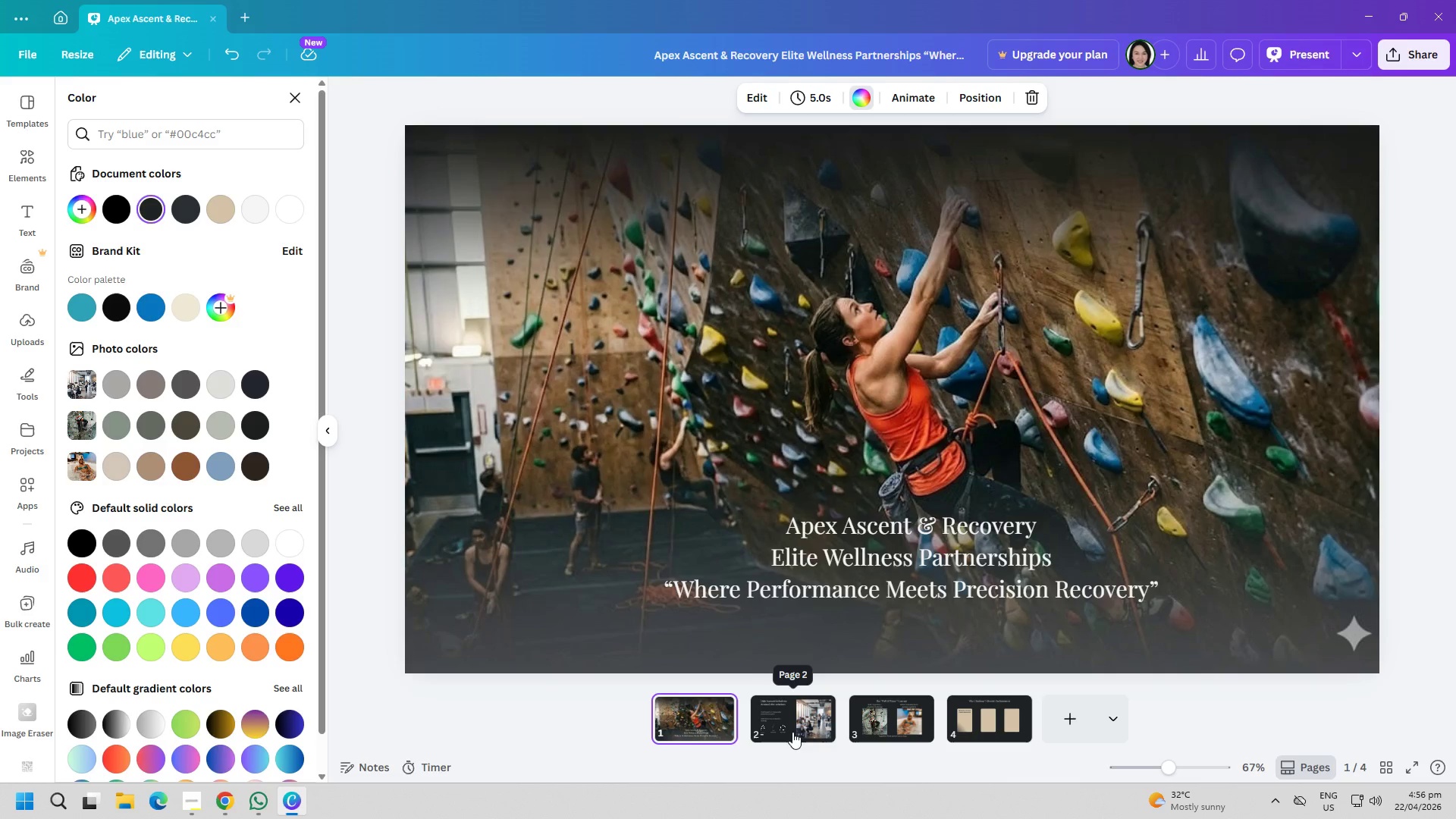 
left_click([792, 732])
 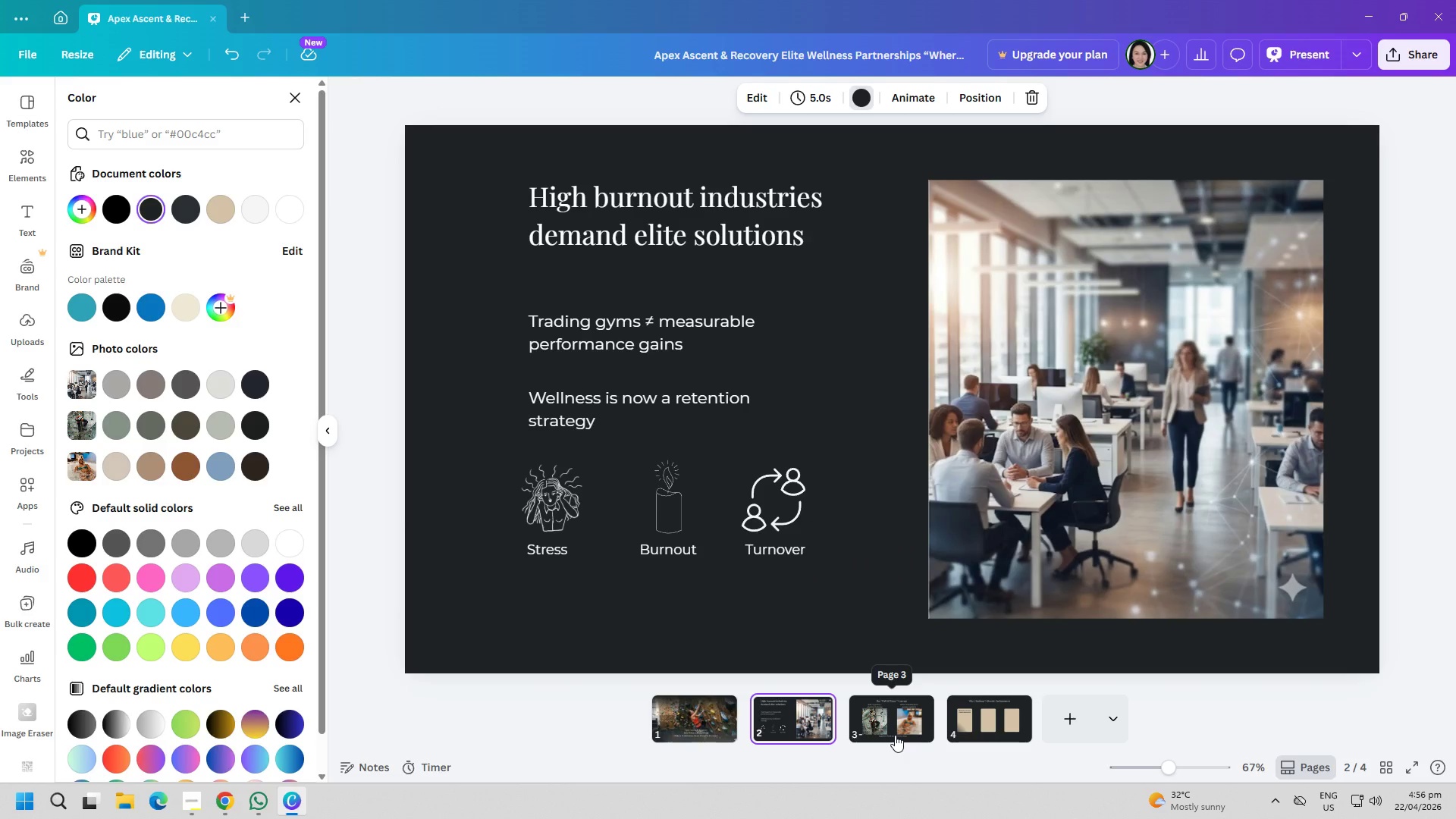 
left_click([895, 735])
 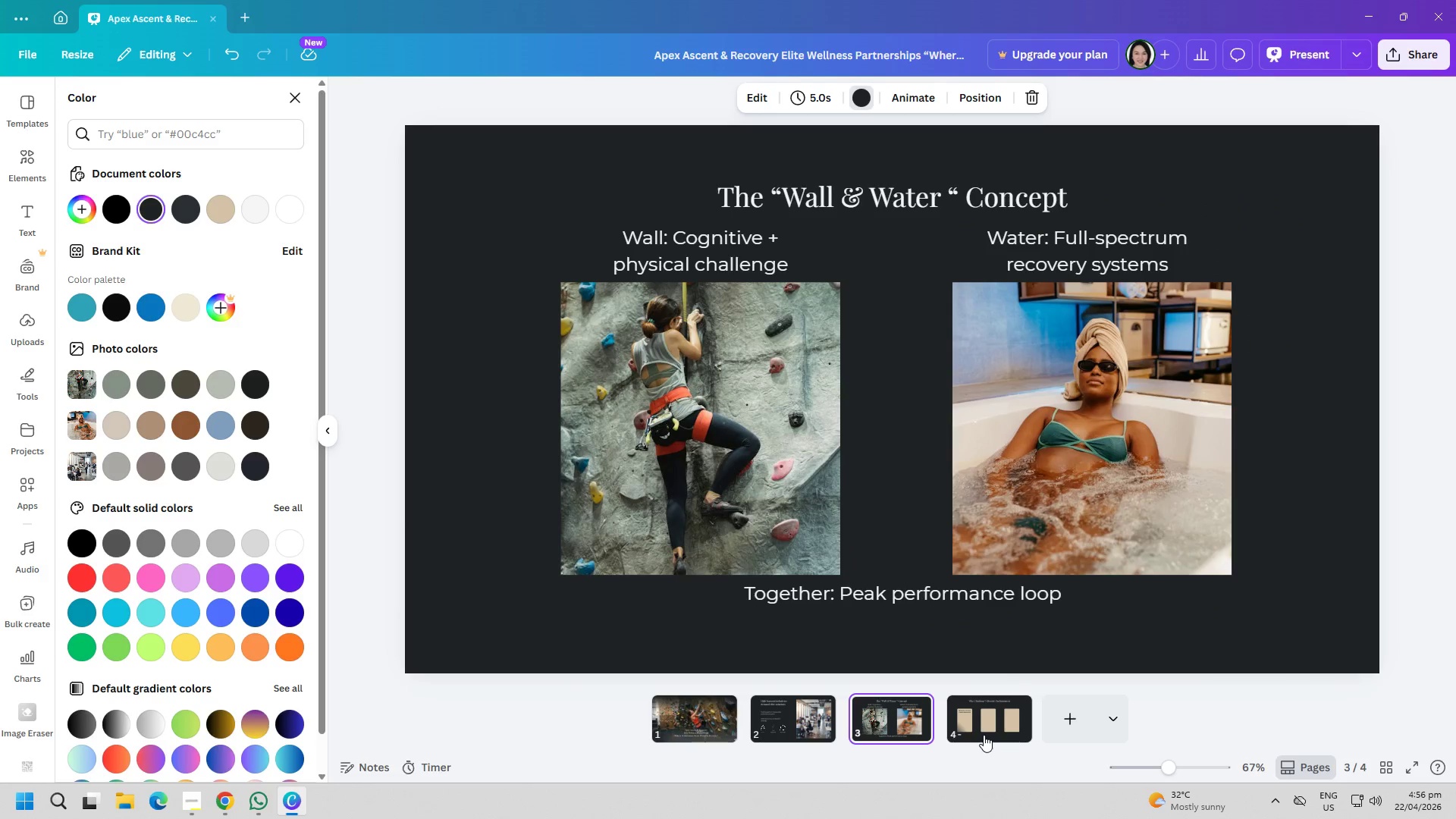 
left_click([984, 735])
 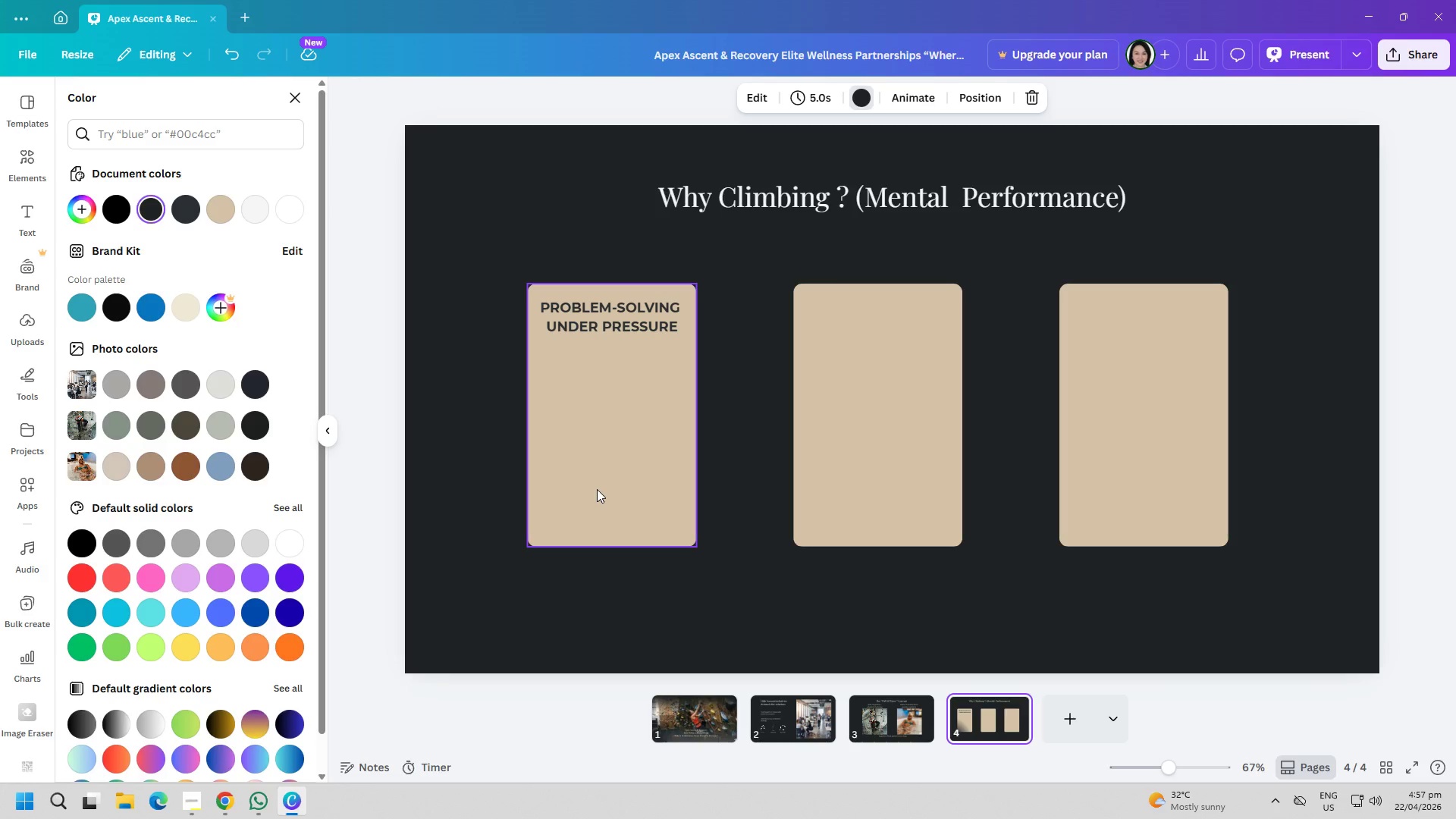 
wait(15.34)
 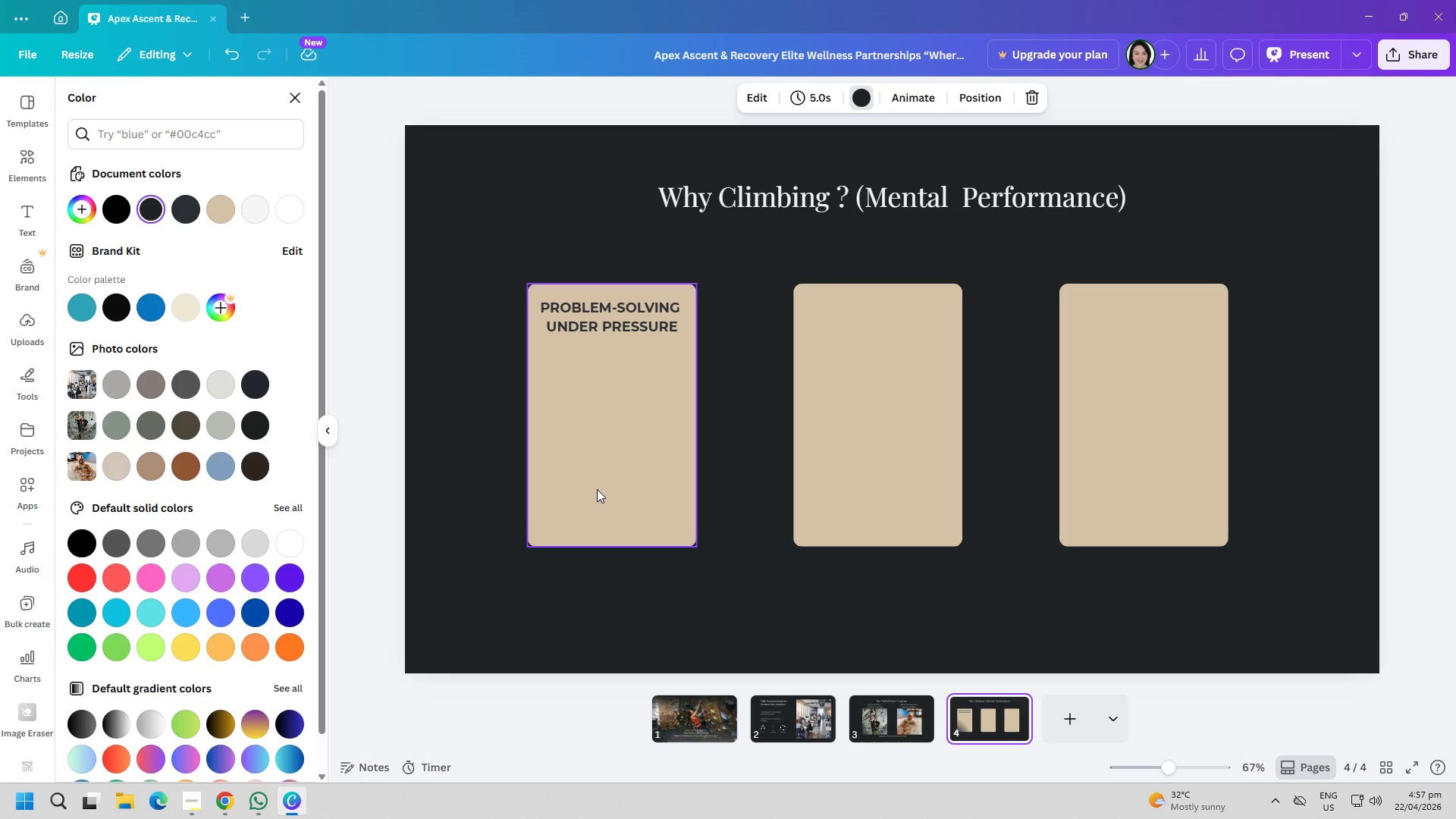 
double_click([125, 158])
 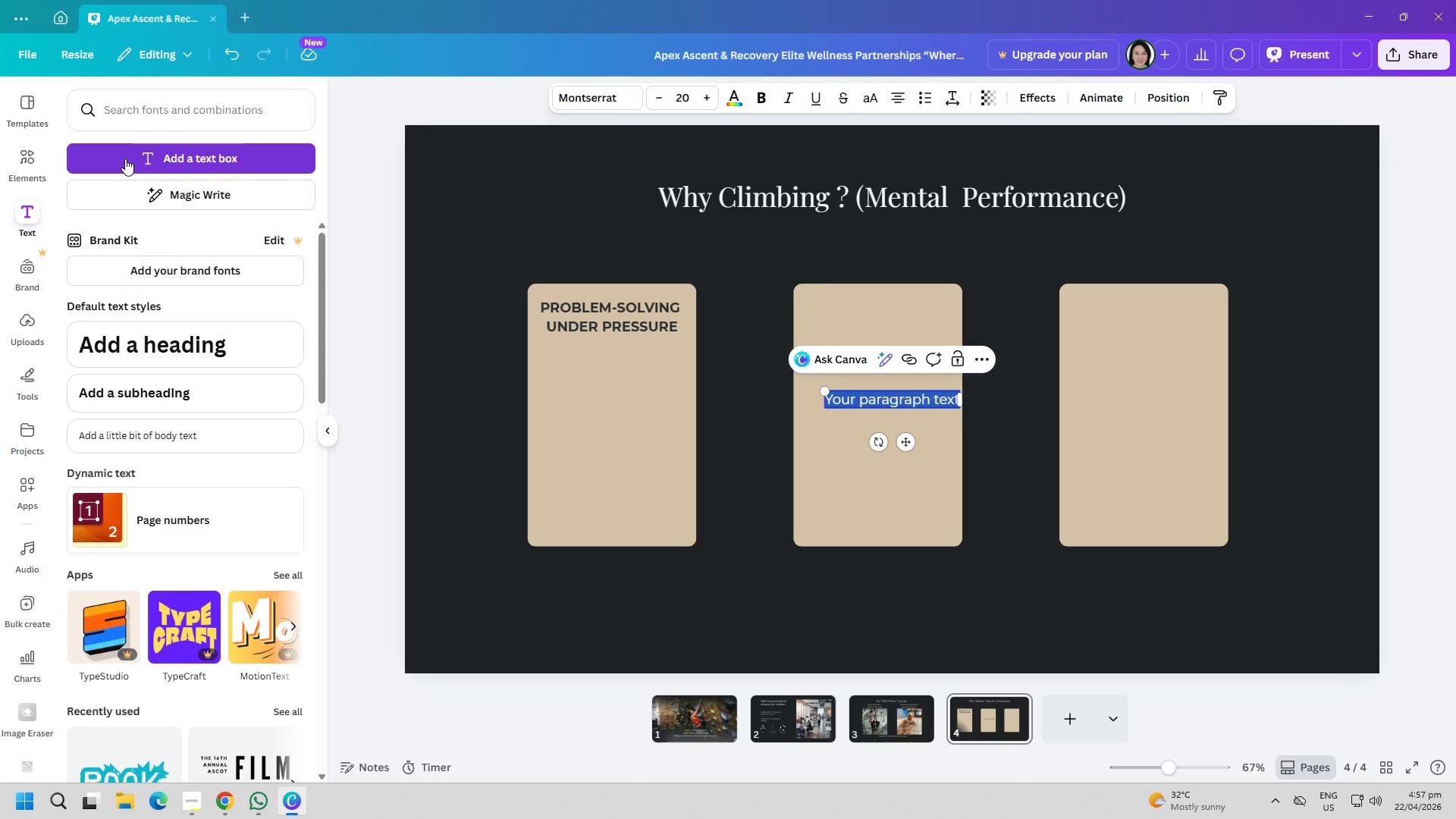 
type(COGNITIVE RESTRUCTION)
 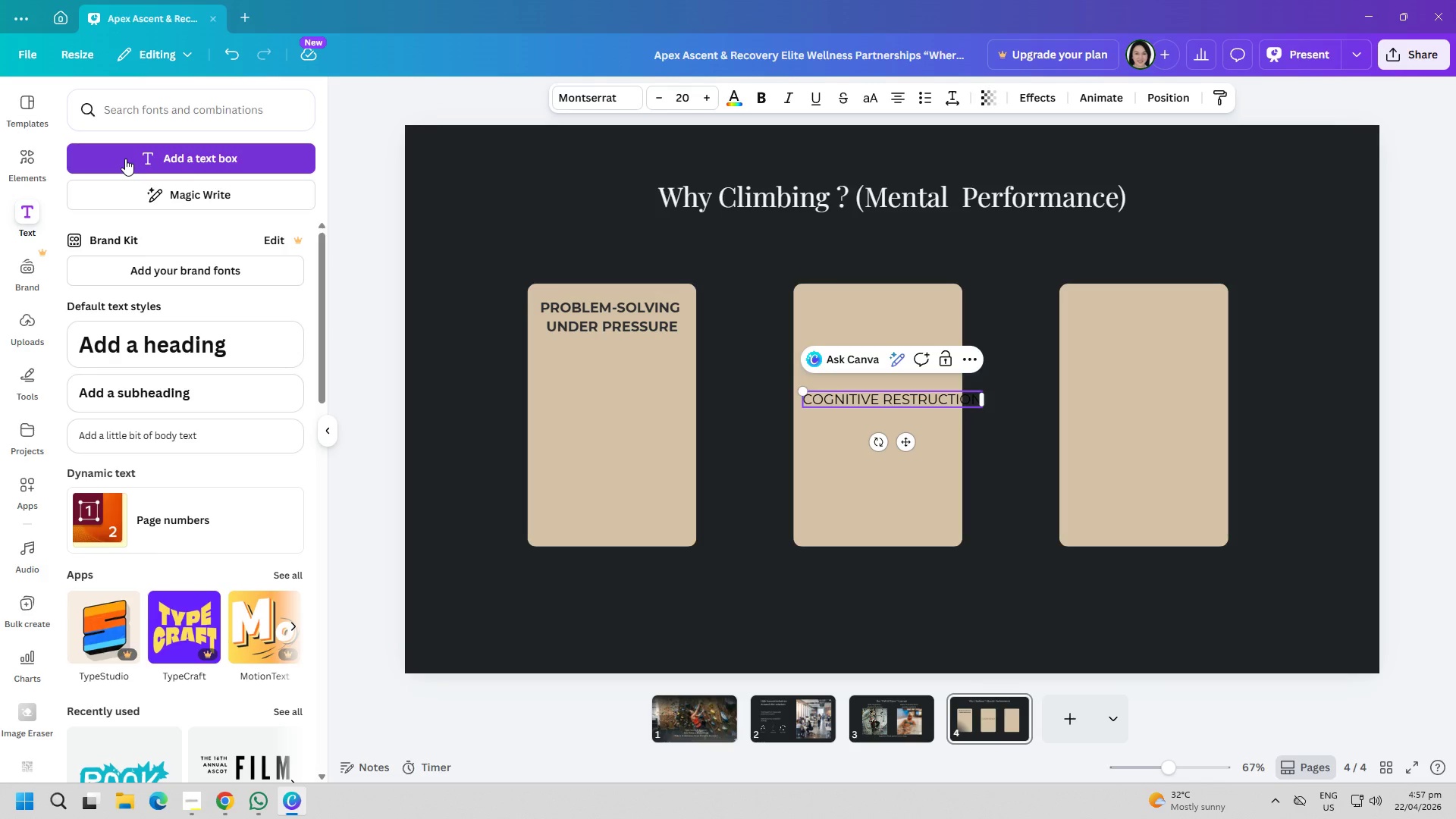 
key(Enter)
 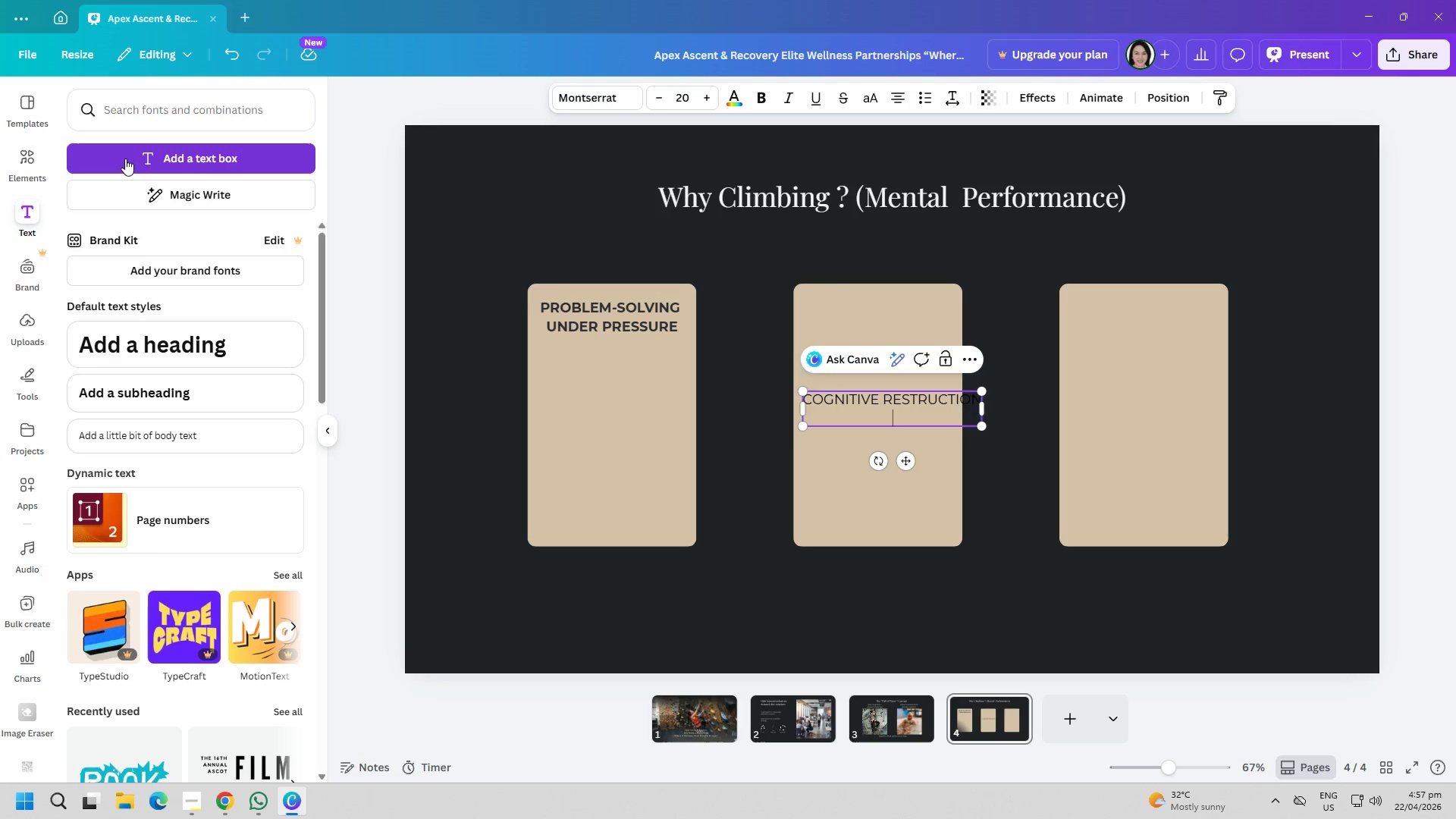 
type(PATTERN IDENTIFICATION)
 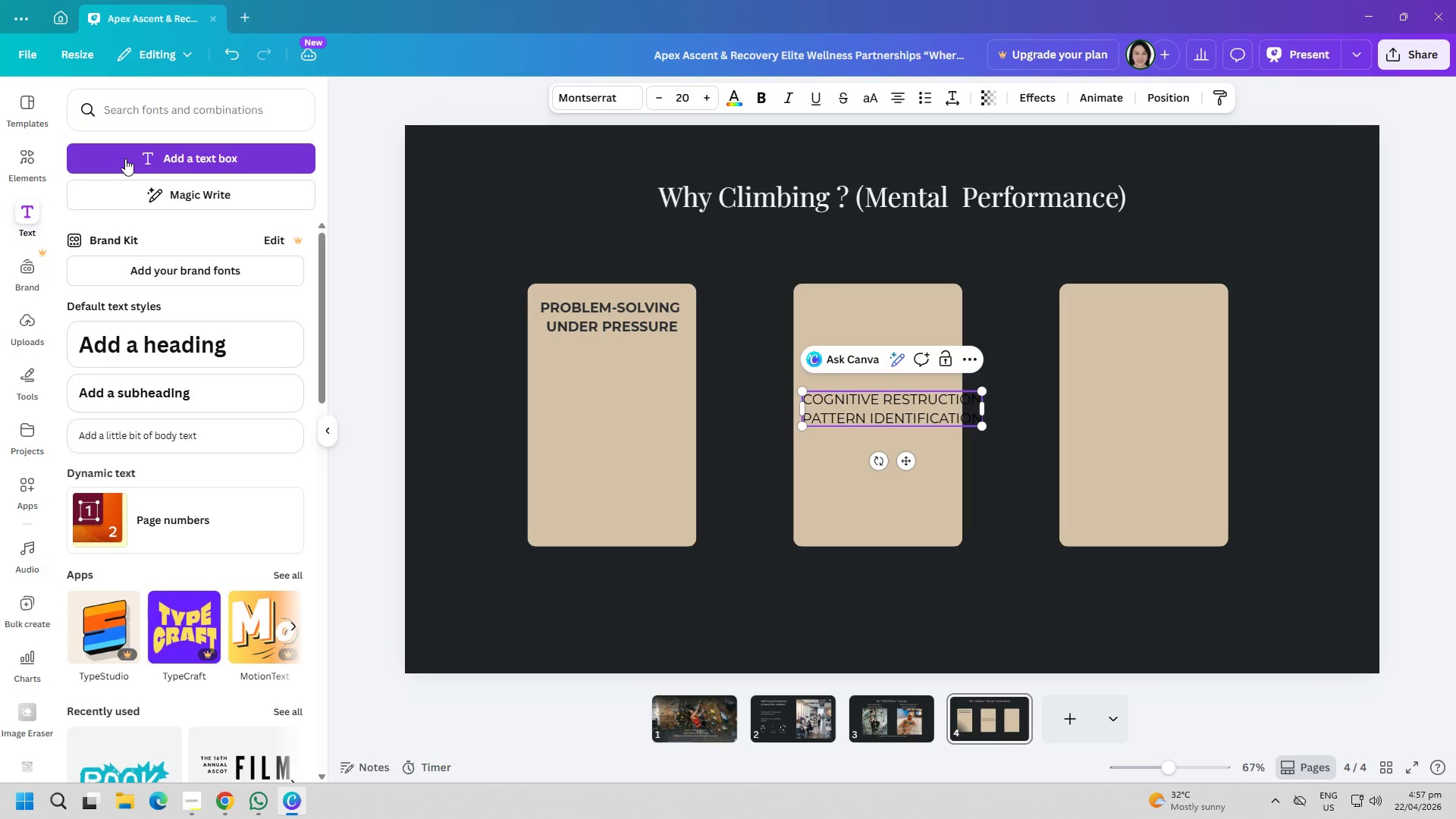 
key(Enter)
 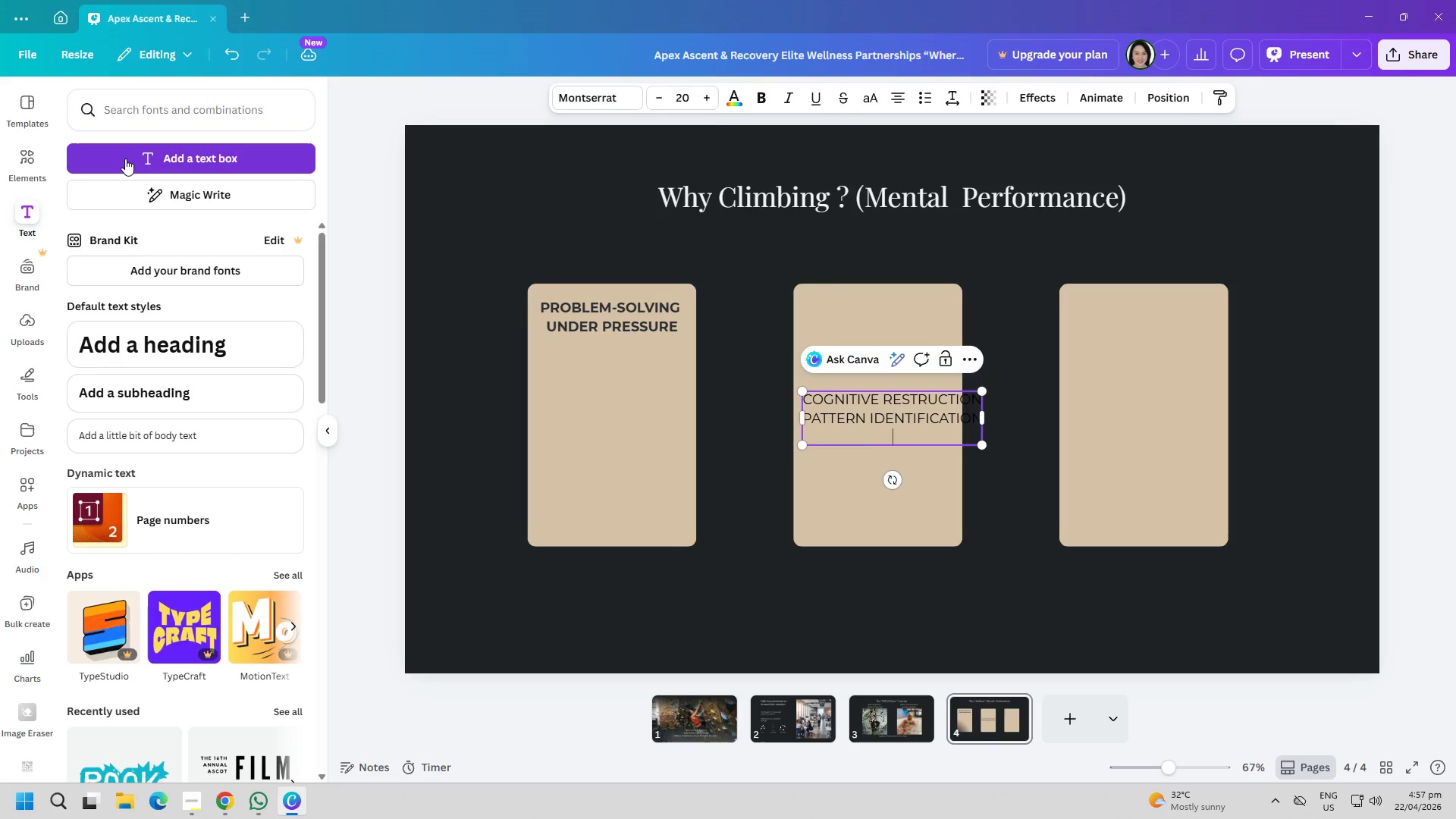 
type(SCENARIO PLANNING)
 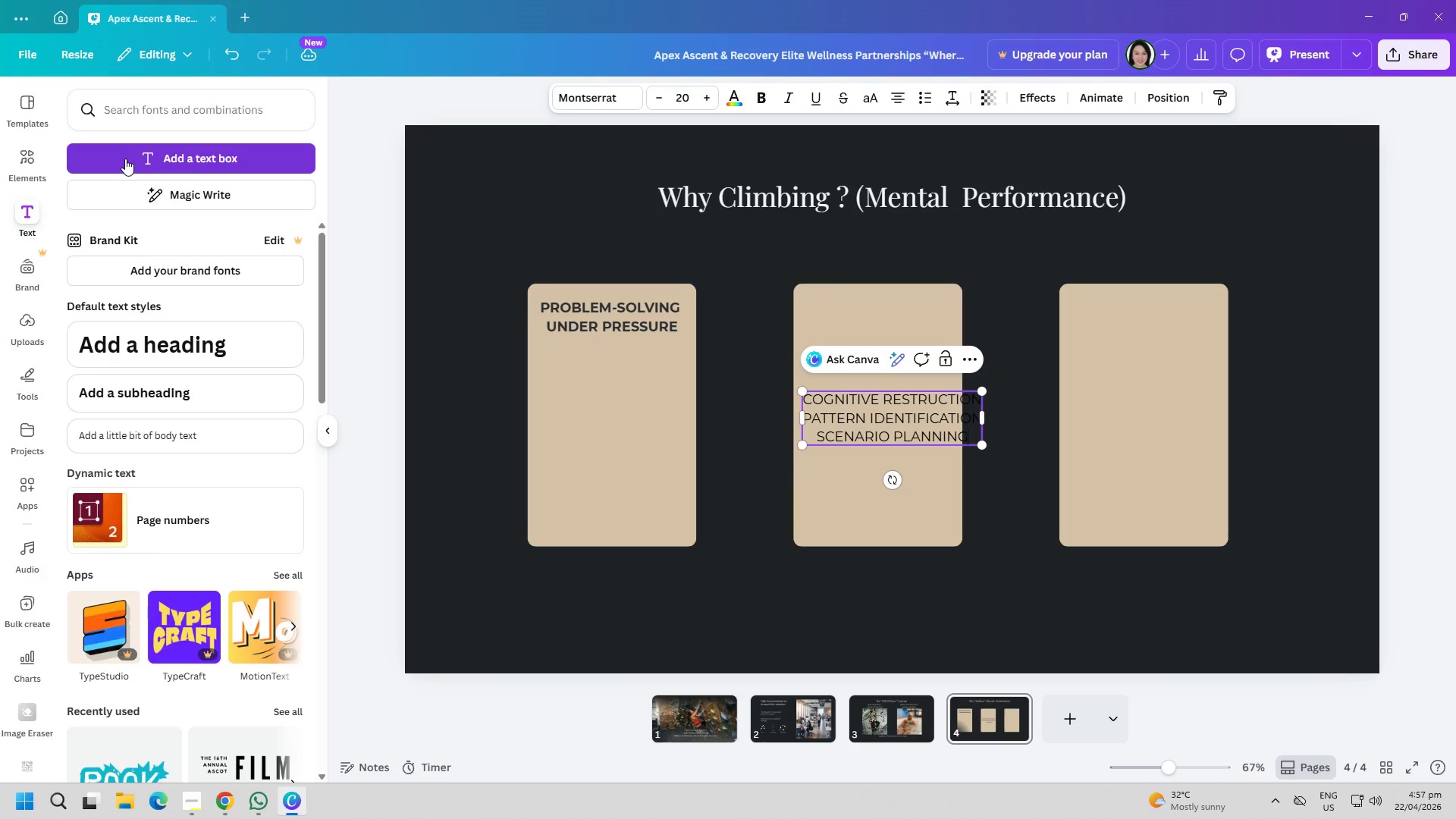 
key(Enter)
 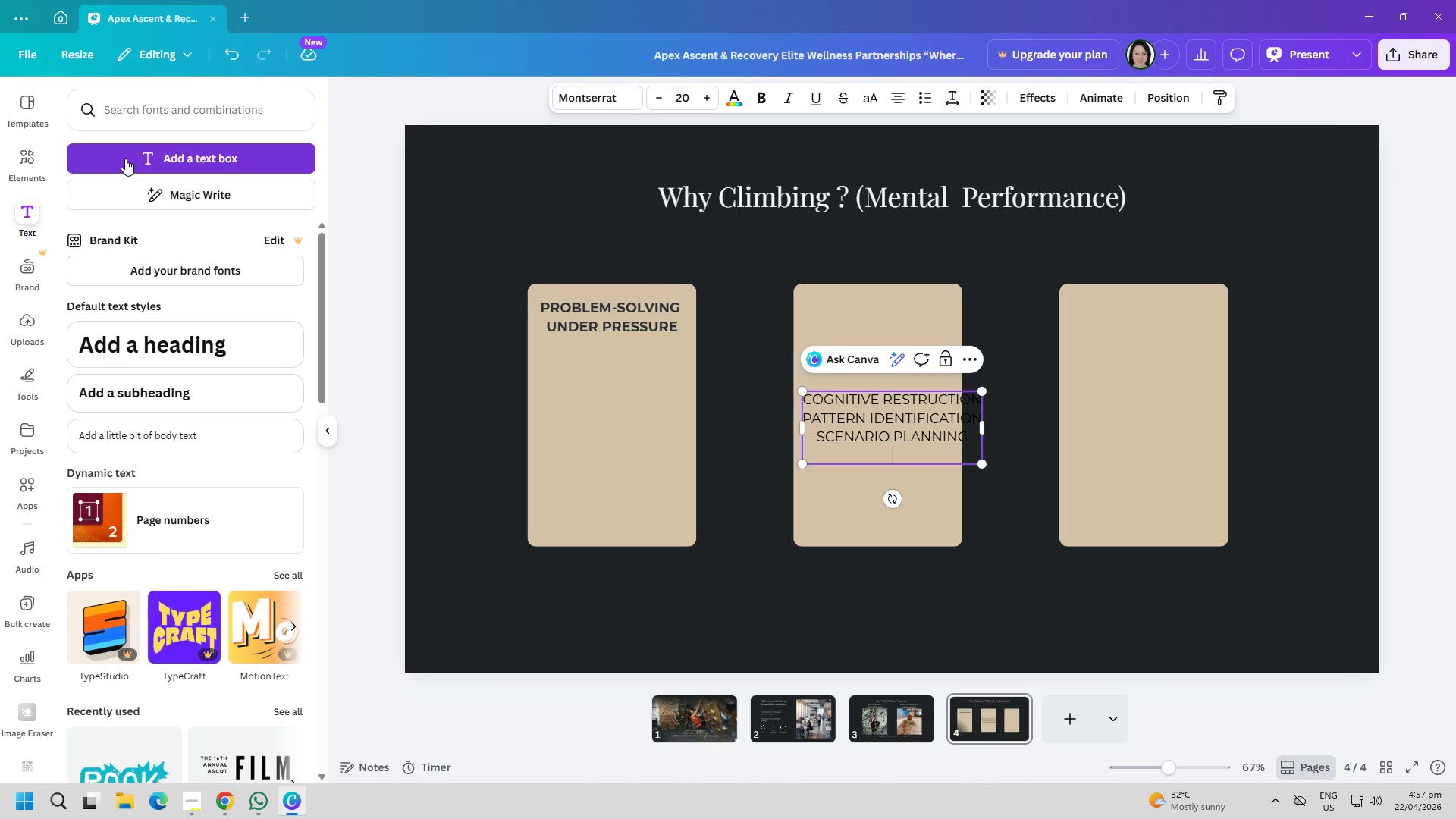 
type(V)
key(Backspace)
type(BREAK DOWN COMPLEXITY)
 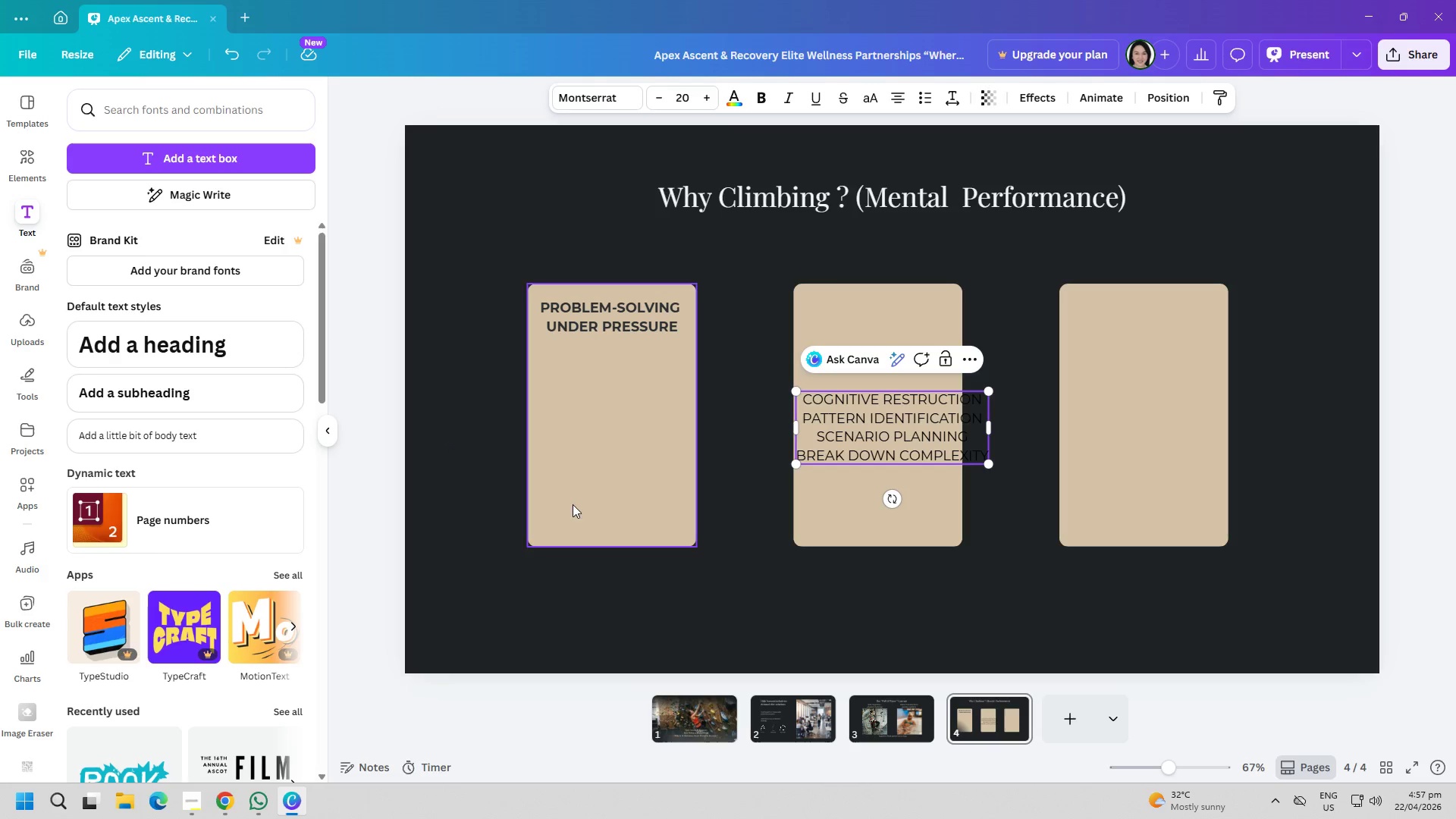 
left_click([820, 653])
 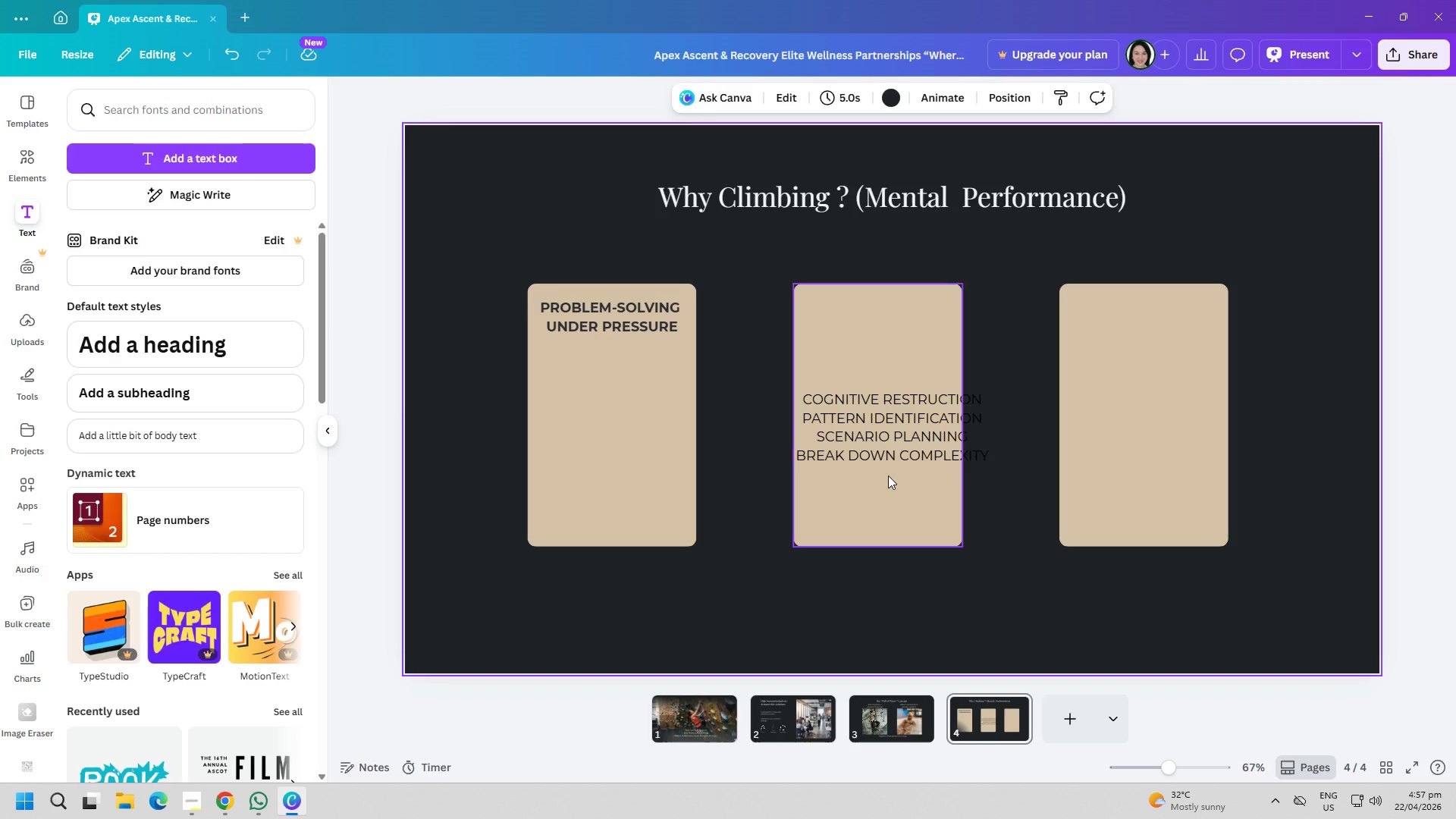 
left_click_drag(start_coordinate=[910, 438], to_coordinate=[635, 433])
 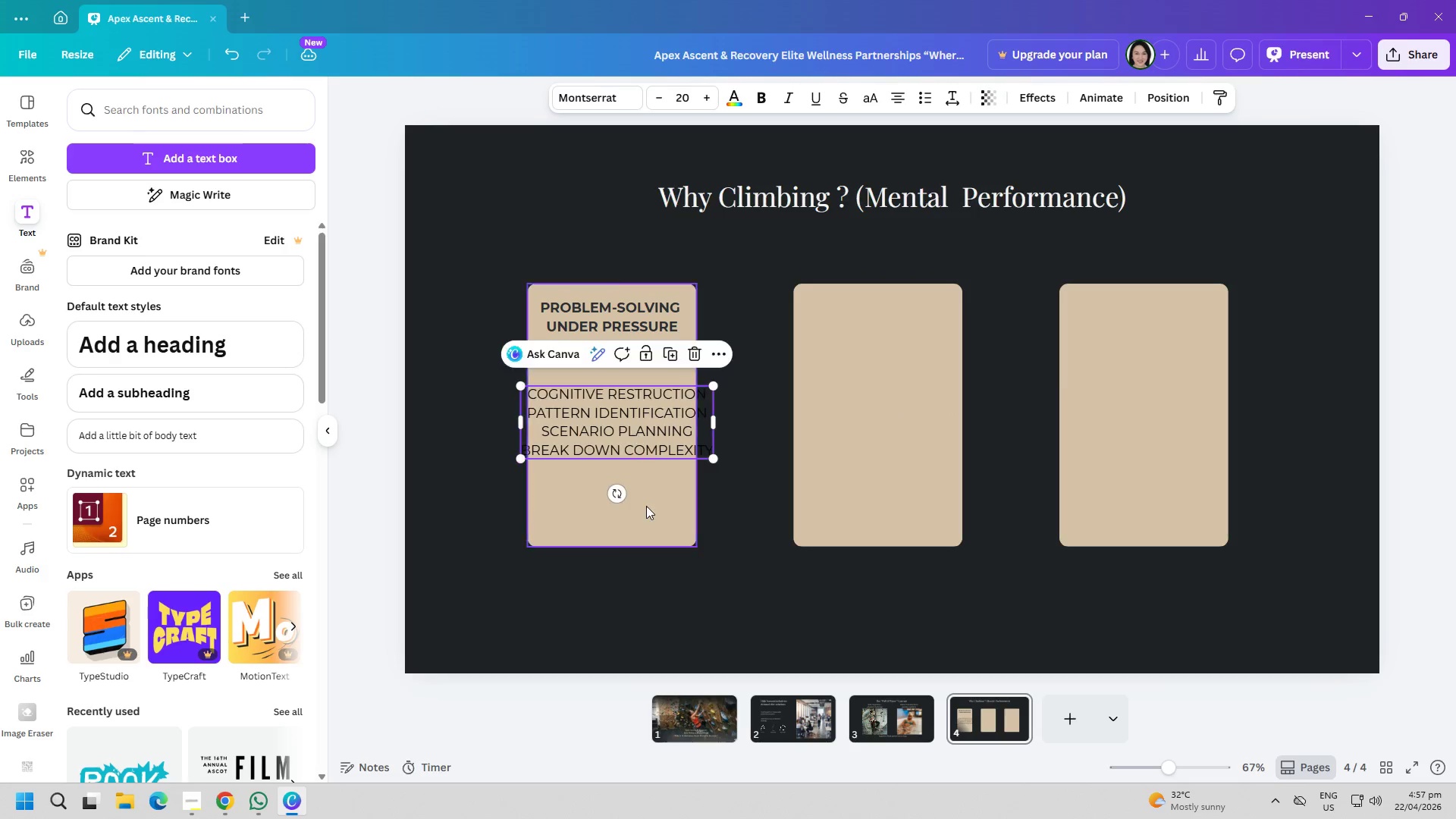 
left_click([648, 507])
 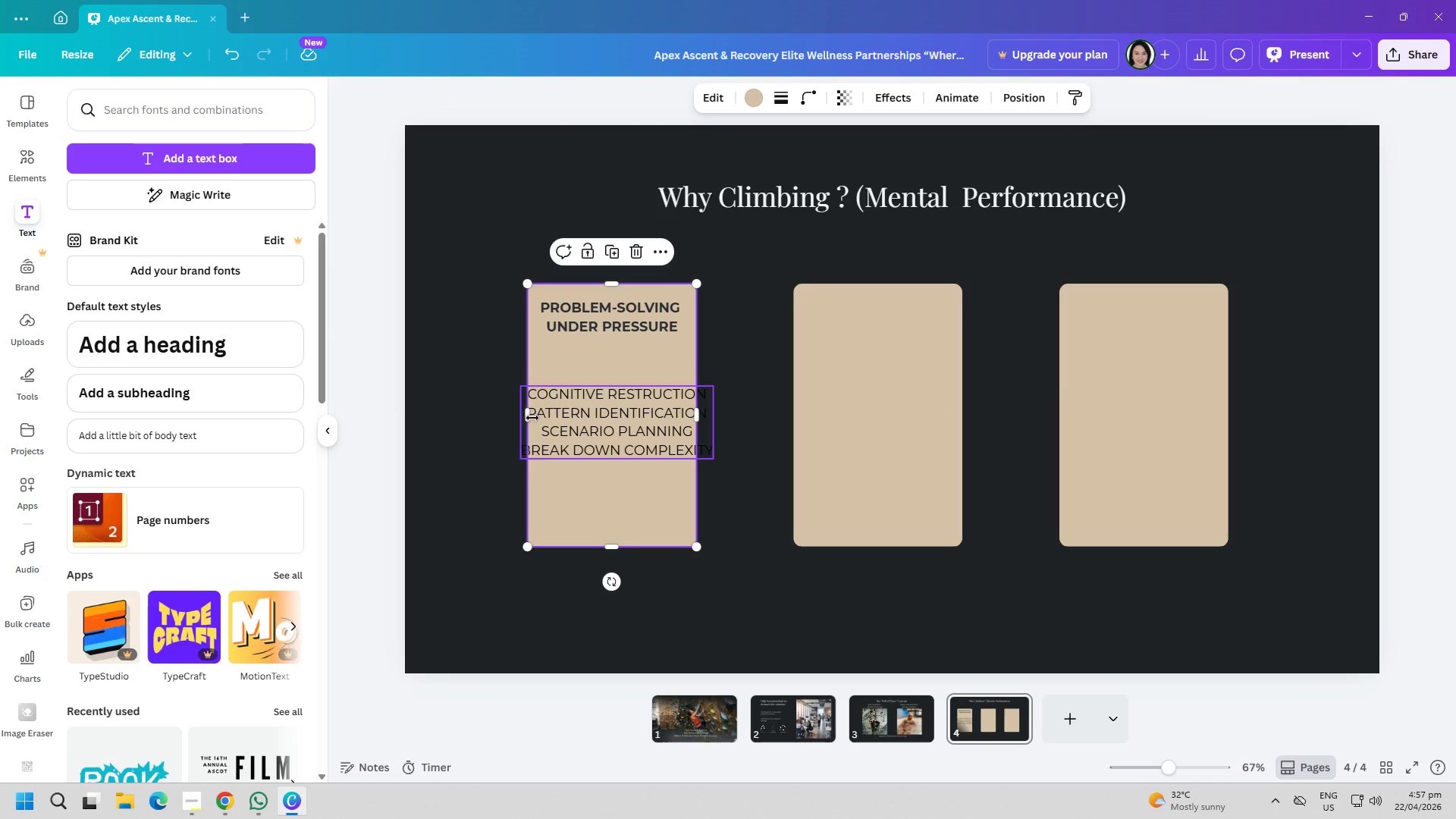 
left_click_drag(start_coordinate=[530, 416], to_coordinate=[520, 414])
 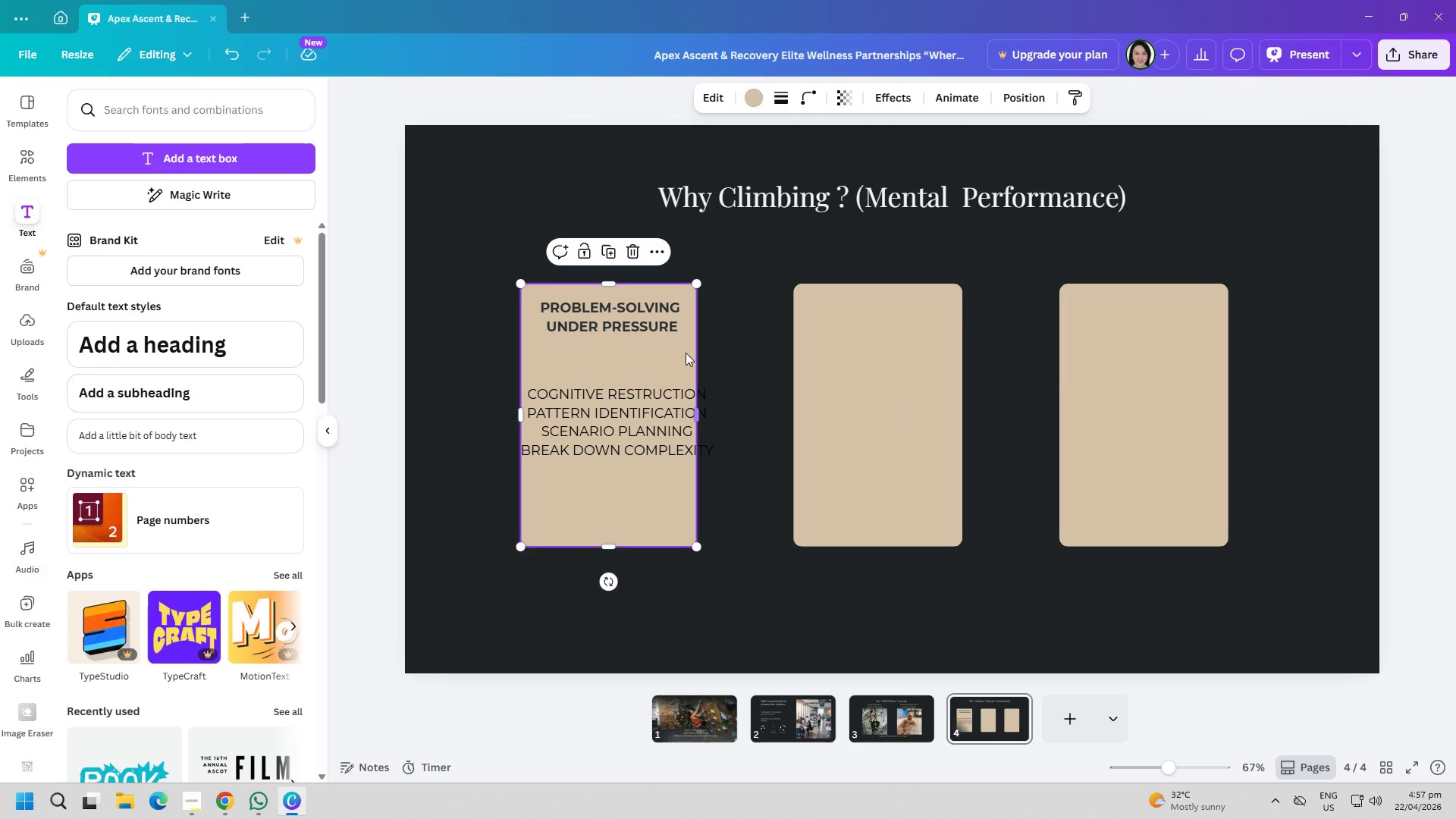 
left_click([679, 353])
 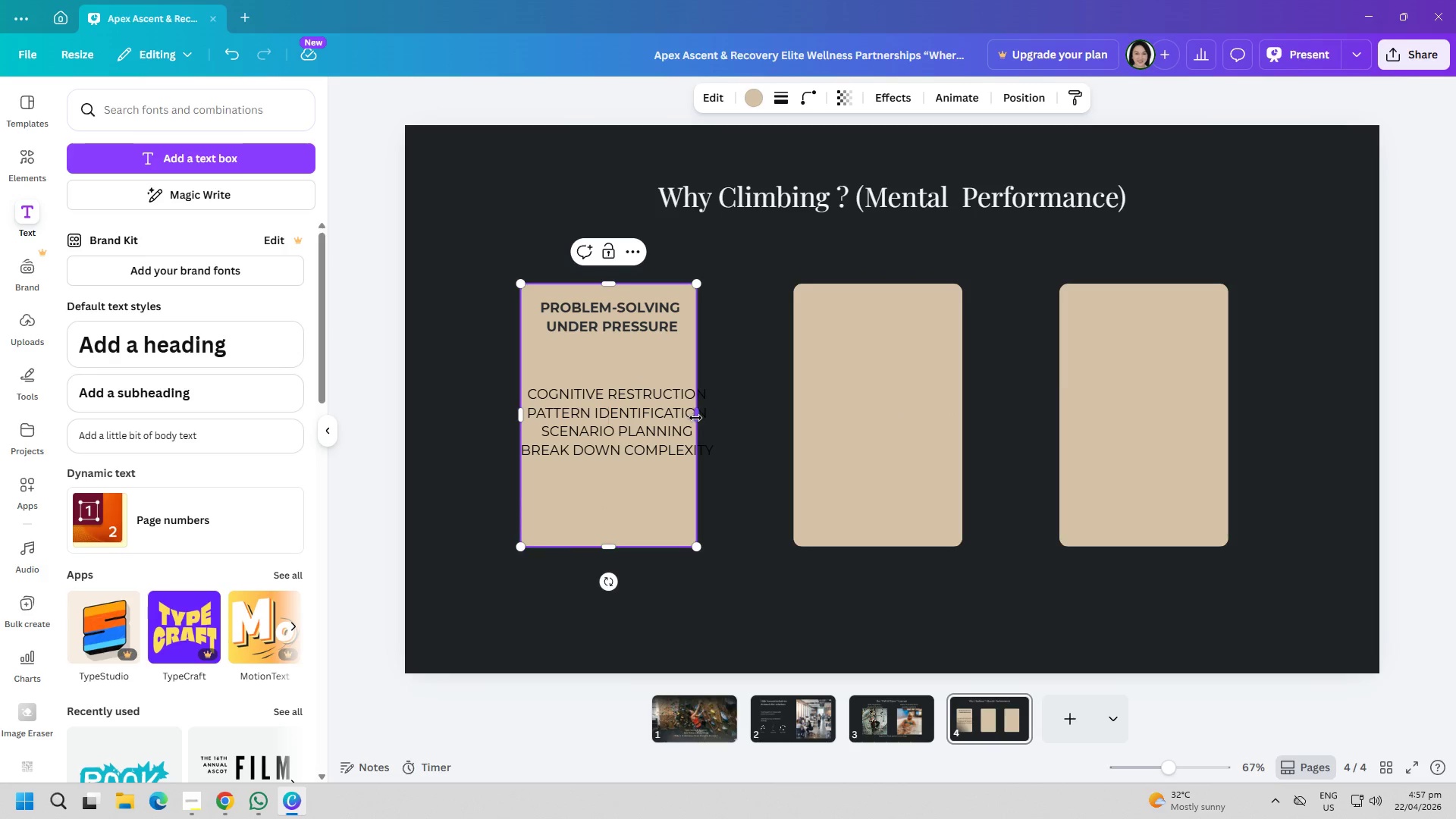 
left_click_drag(start_coordinate=[695, 416], to_coordinate=[717, 414])
 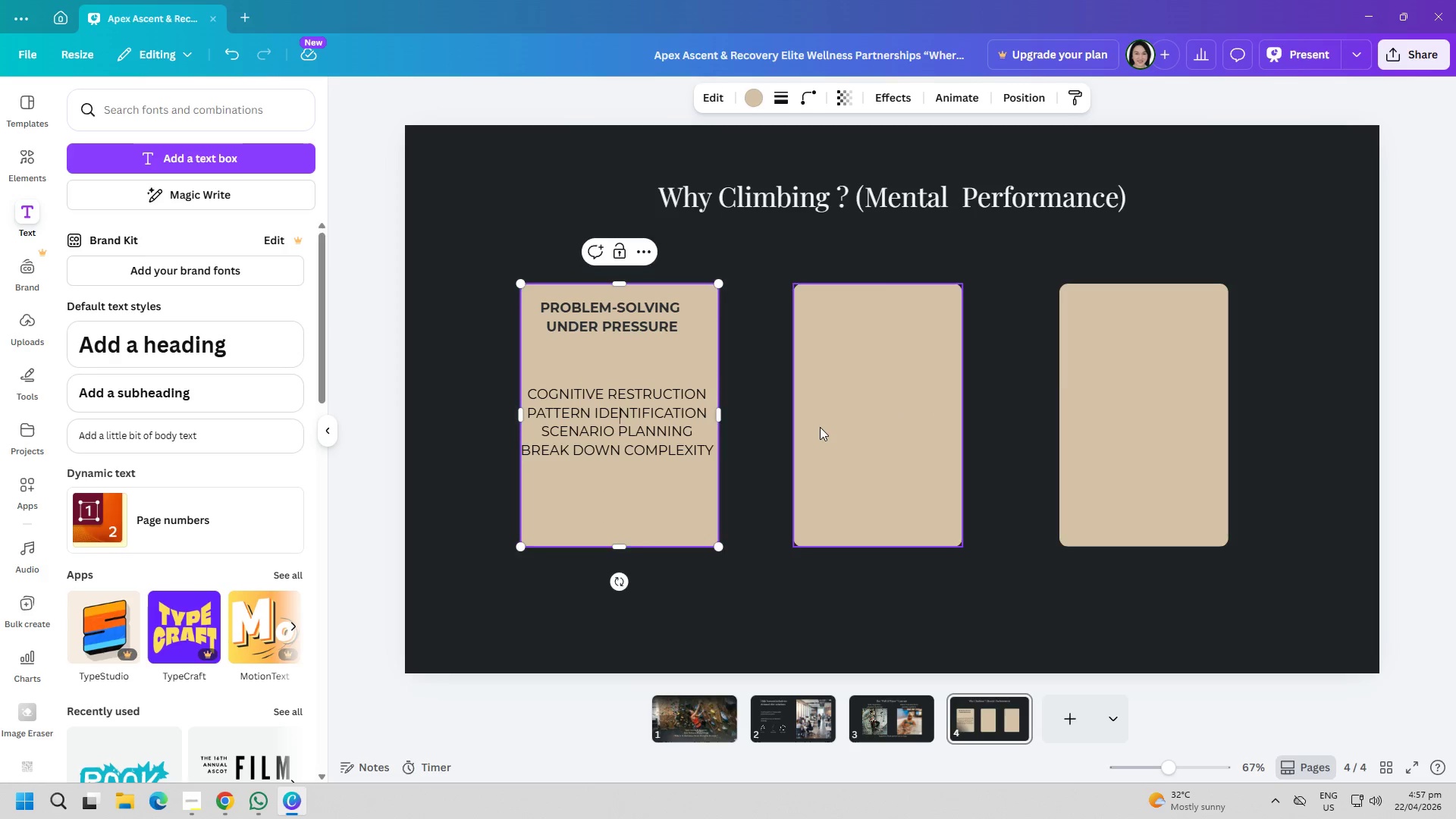 
left_click([820, 427])
 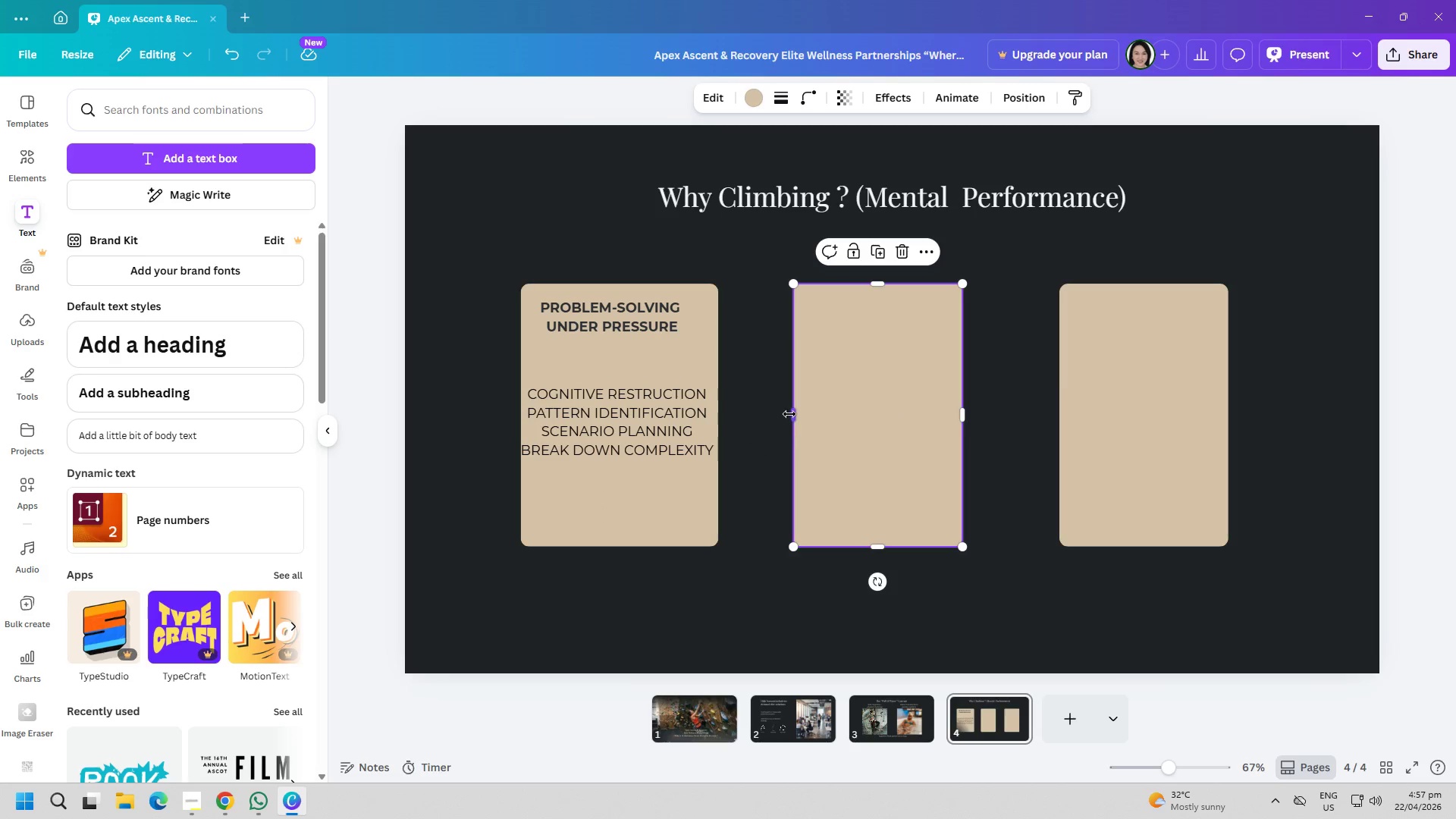 
left_click_drag(start_coordinate=[789, 414], to_coordinate=[776, 414])
 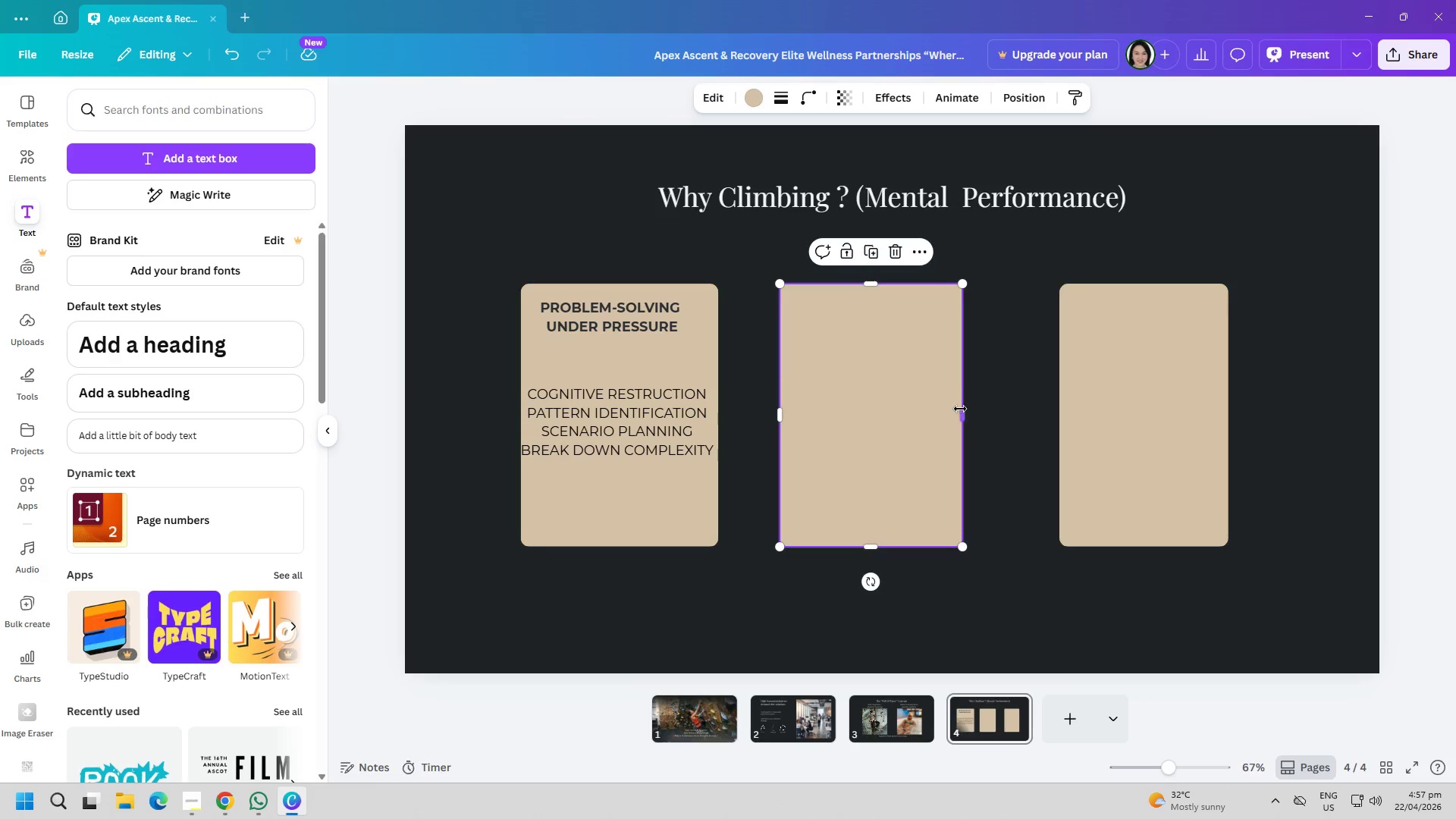 
left_click_drag(start_coordinate=[963, 409], to_coordinate=[977, 410])
 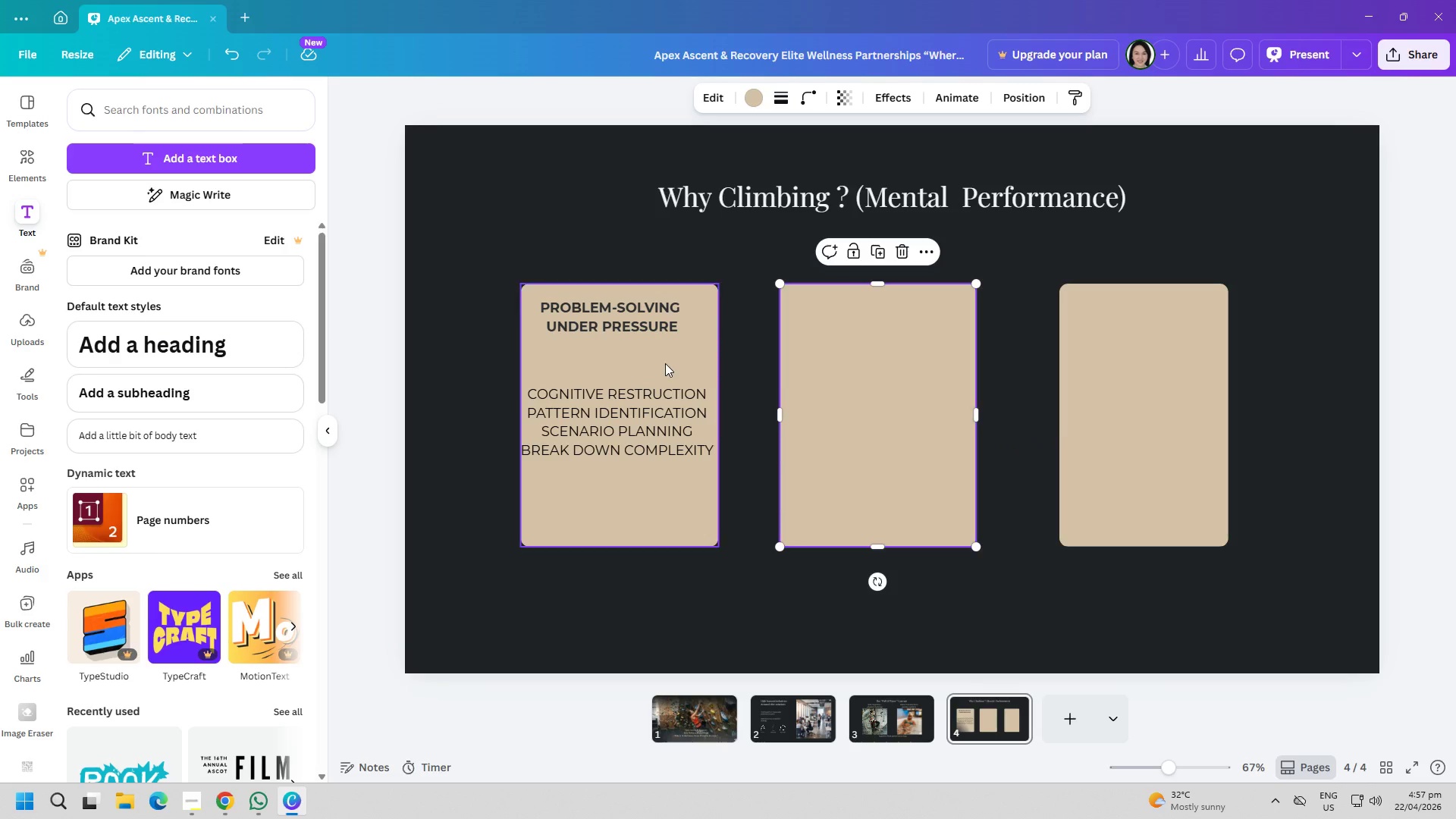 
left_click([665, 363])
 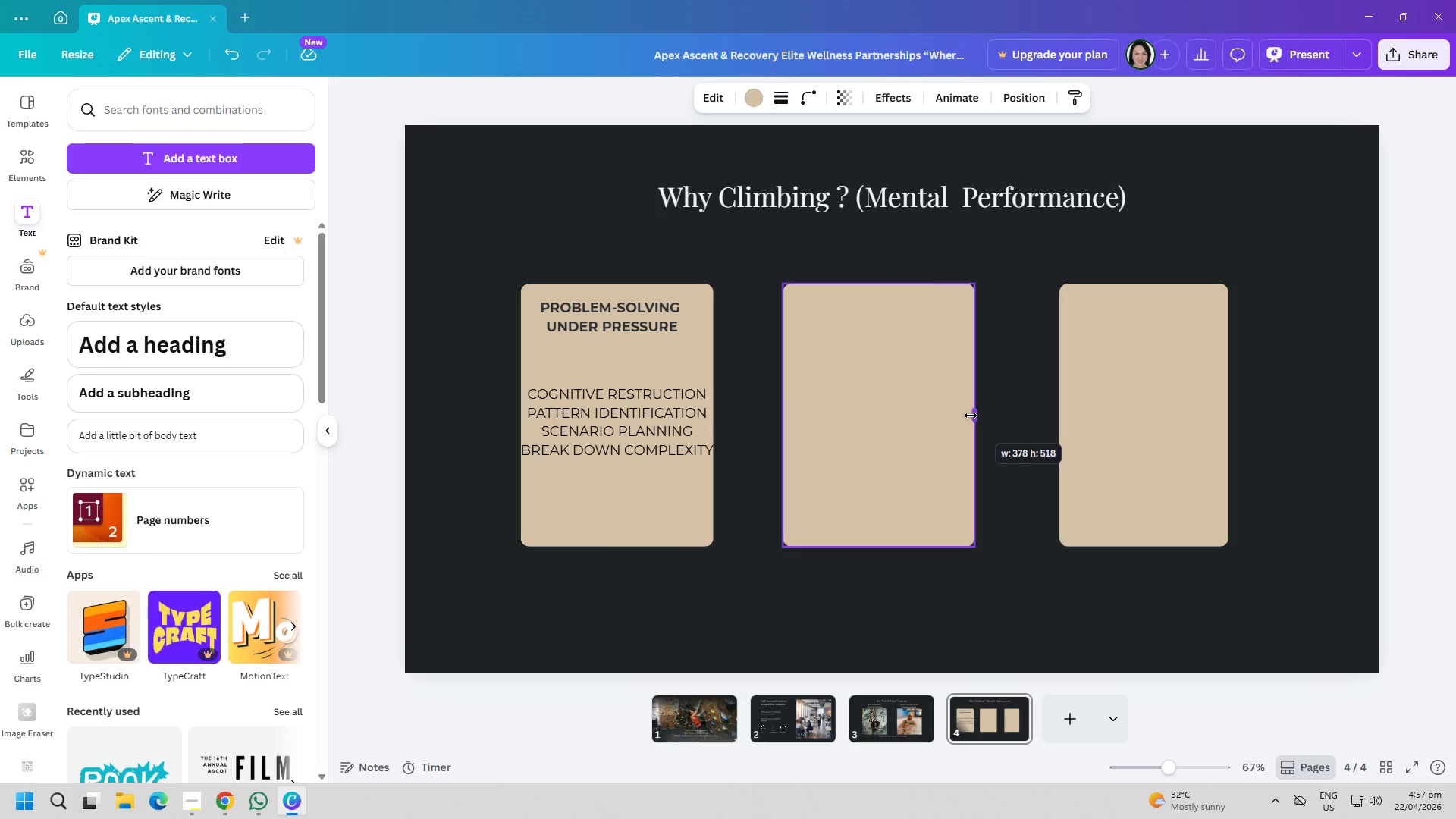 
left_click([974, 416])
 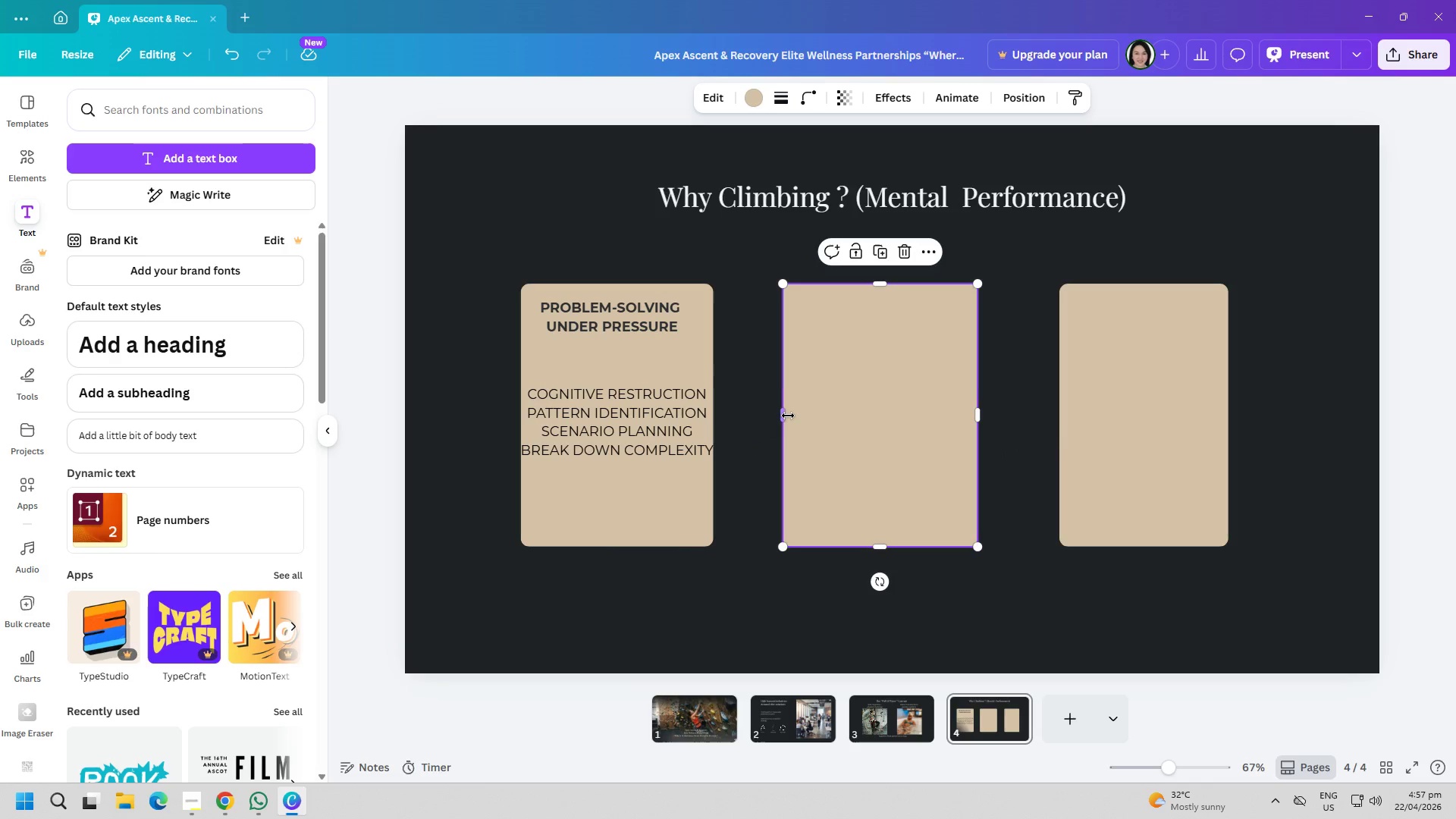 
left_click_drag(start_coordinate=[785, 416], to_coordinate=[794, 416])
 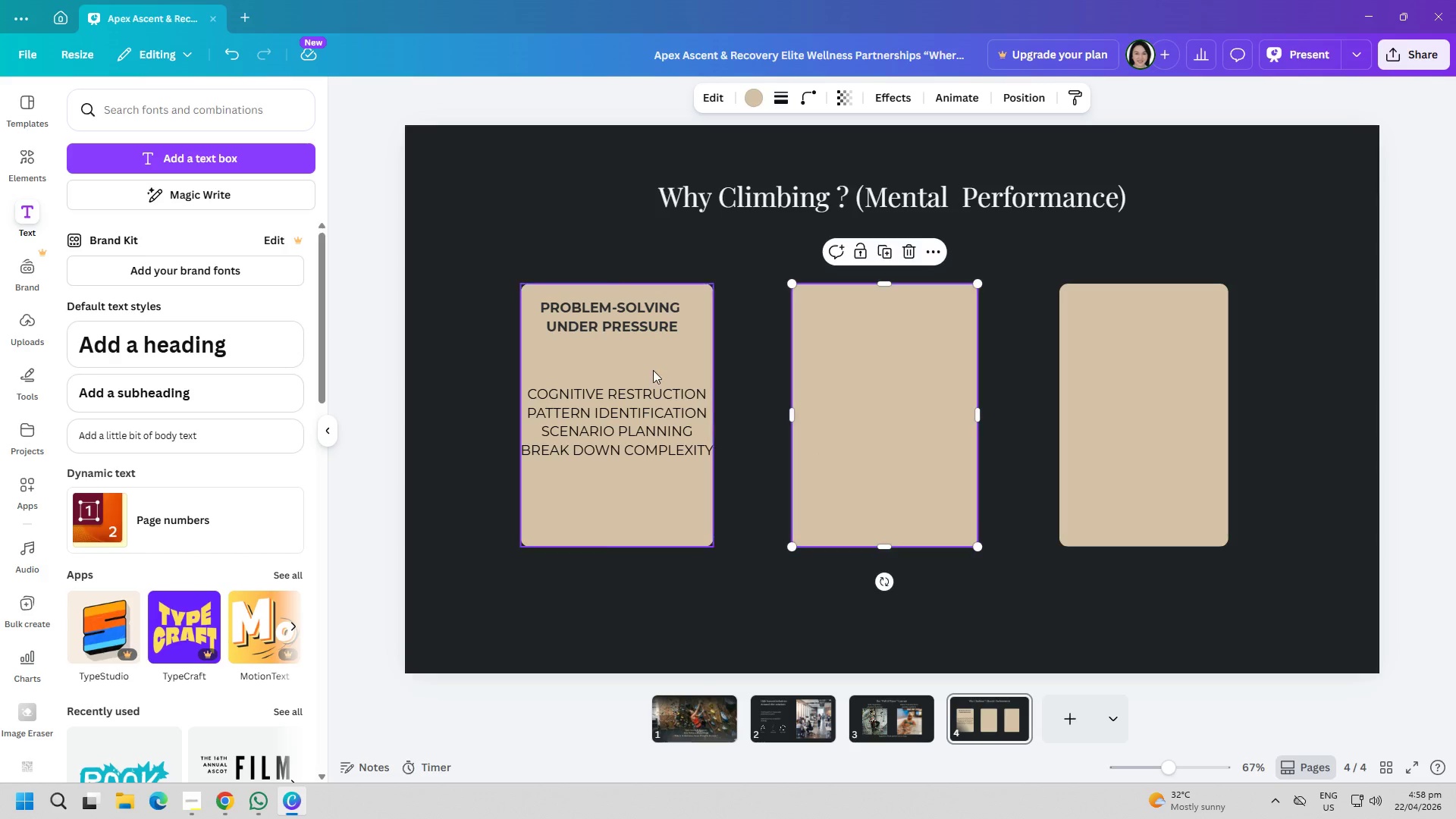 
left_click([653, 370])
 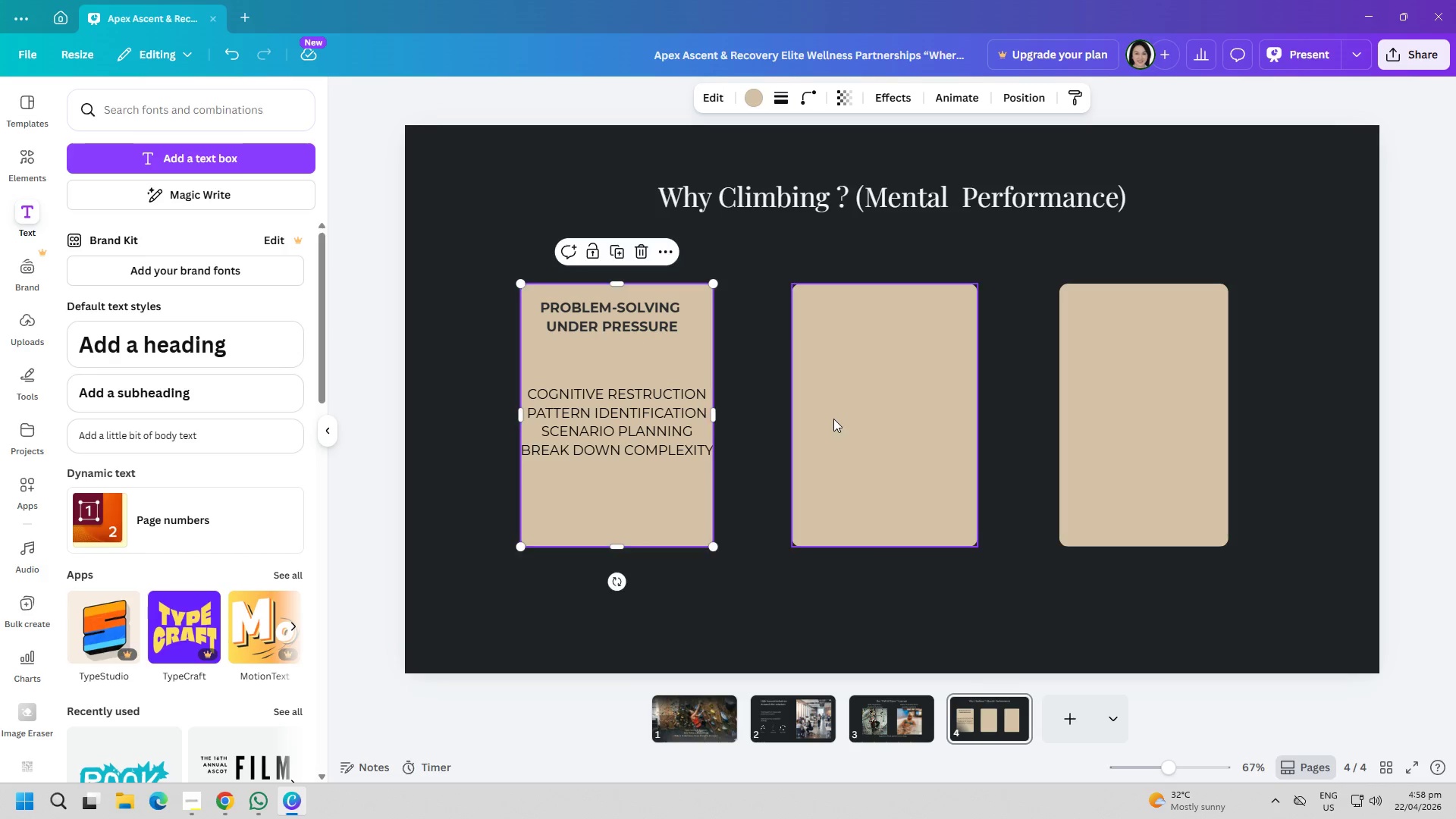 
left_click([833, 419])
 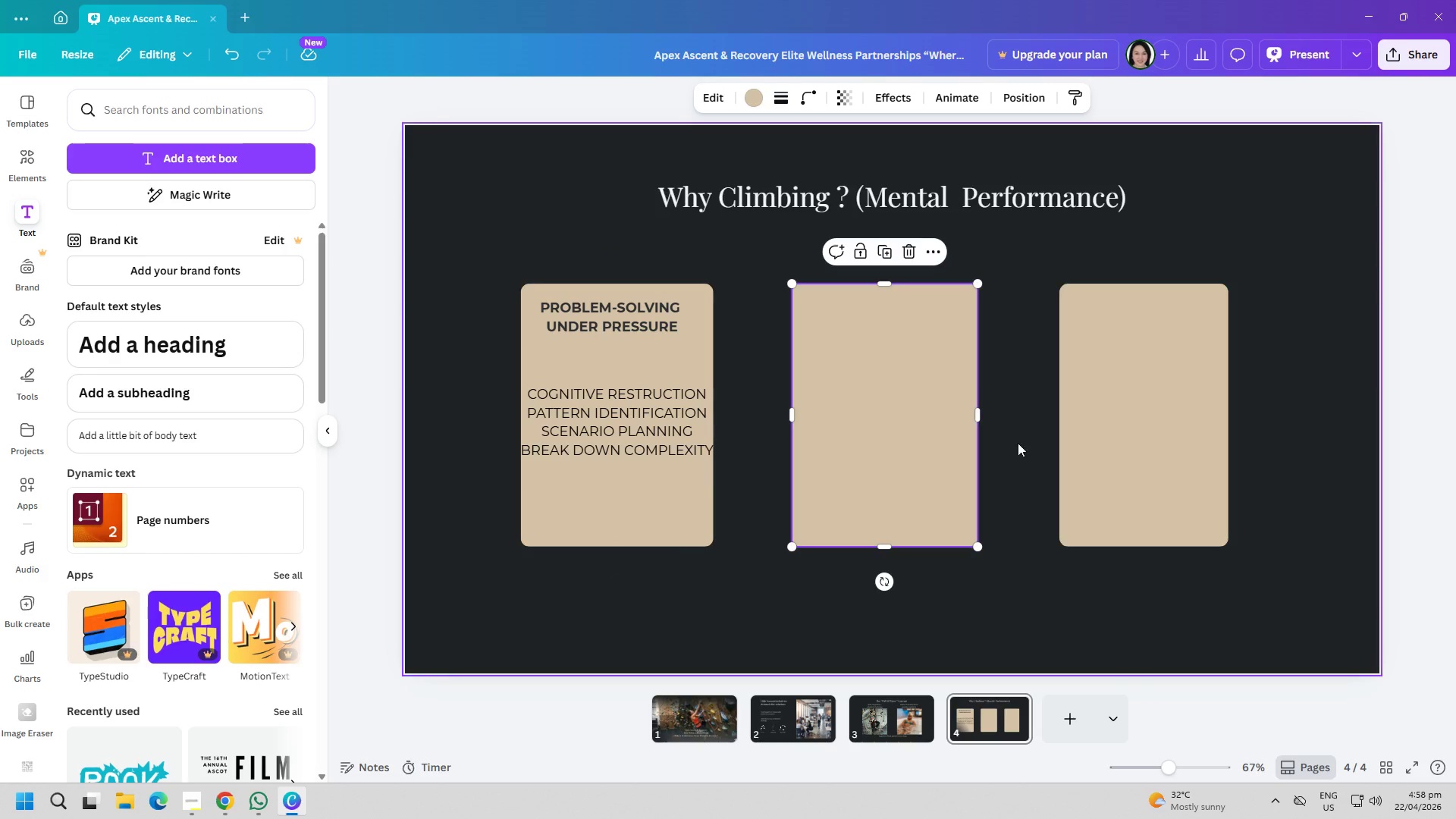 
key(Delete)
 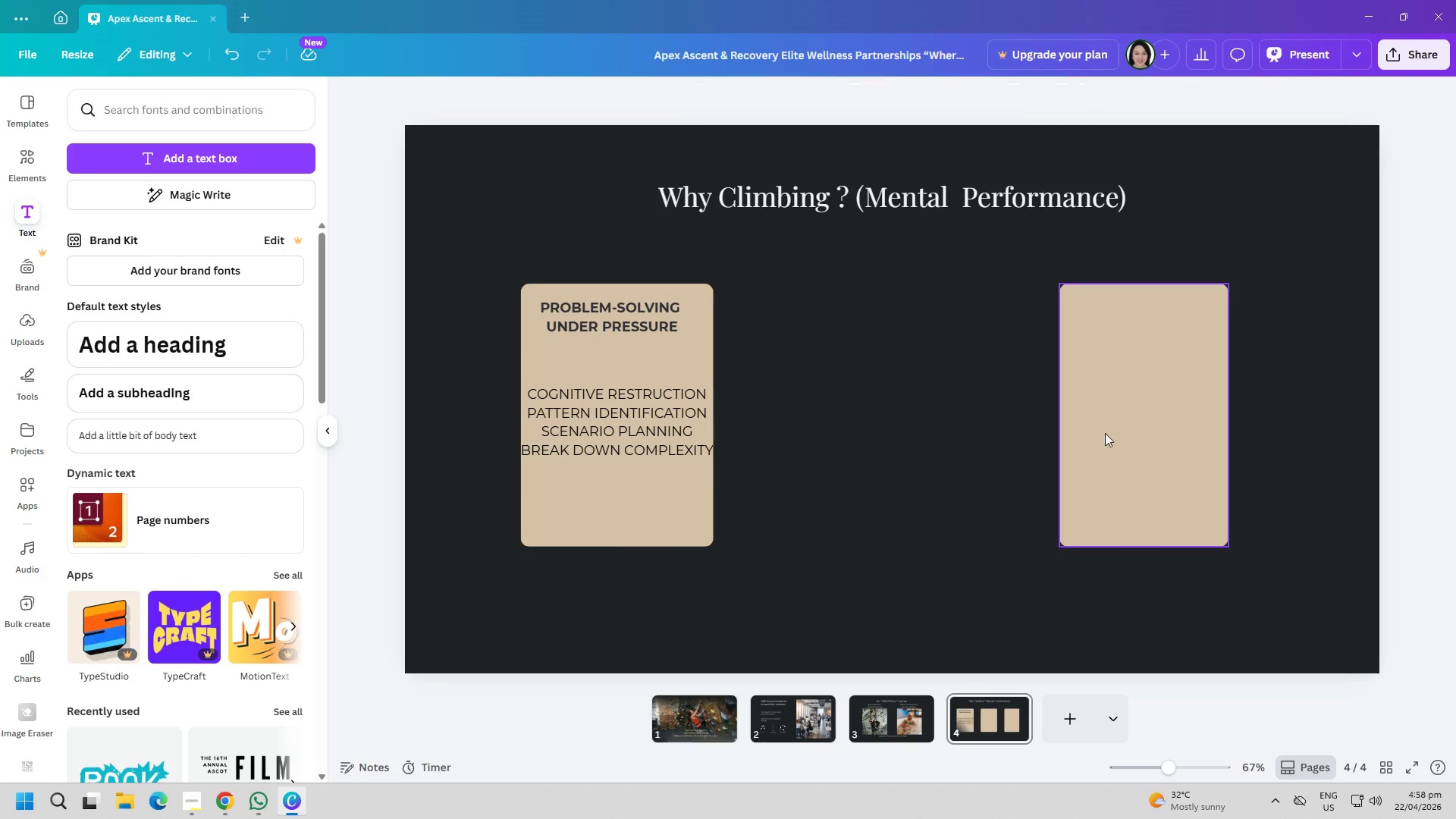 
left_click([1106, 431])
 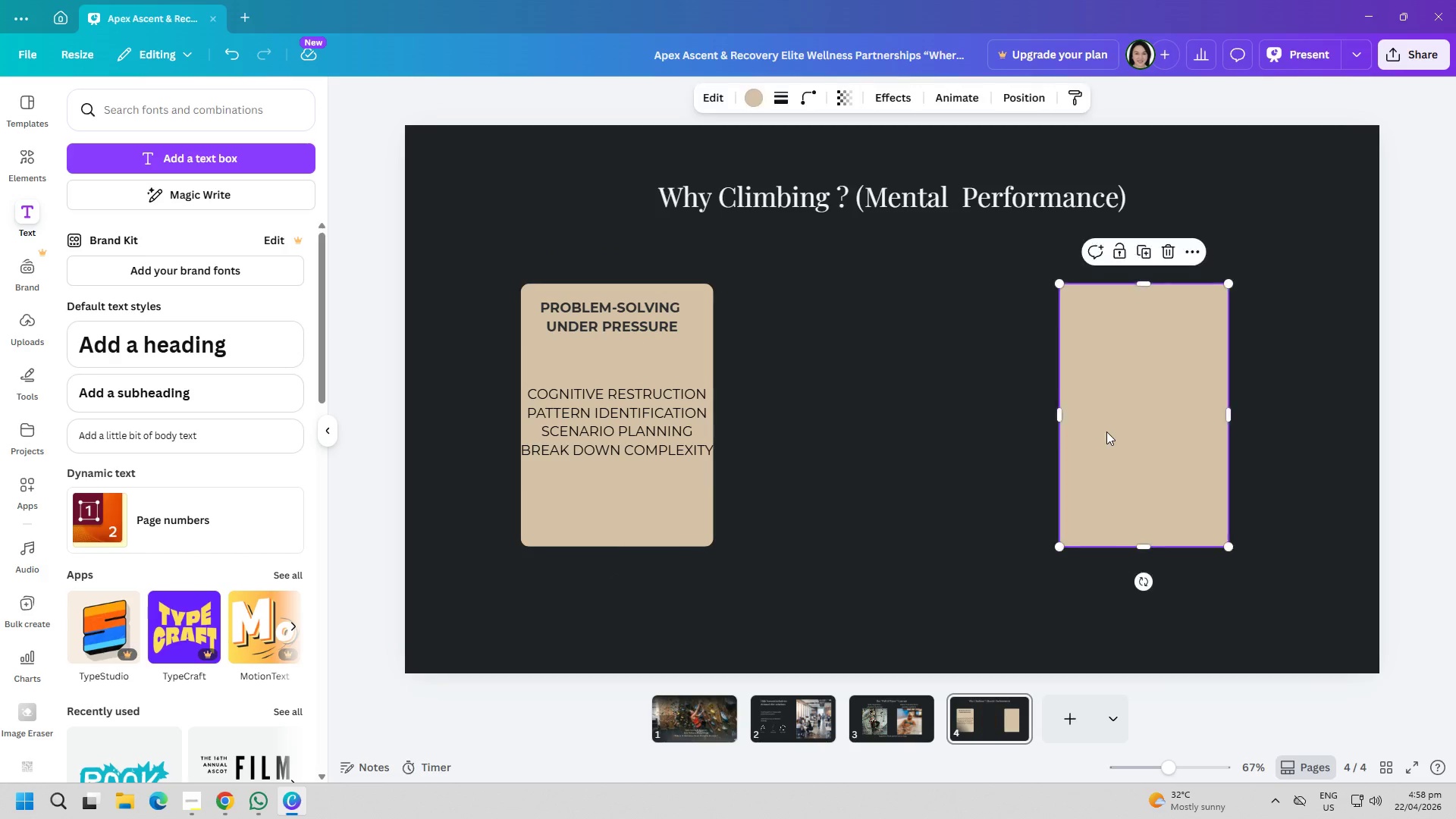 
key(Delete)
 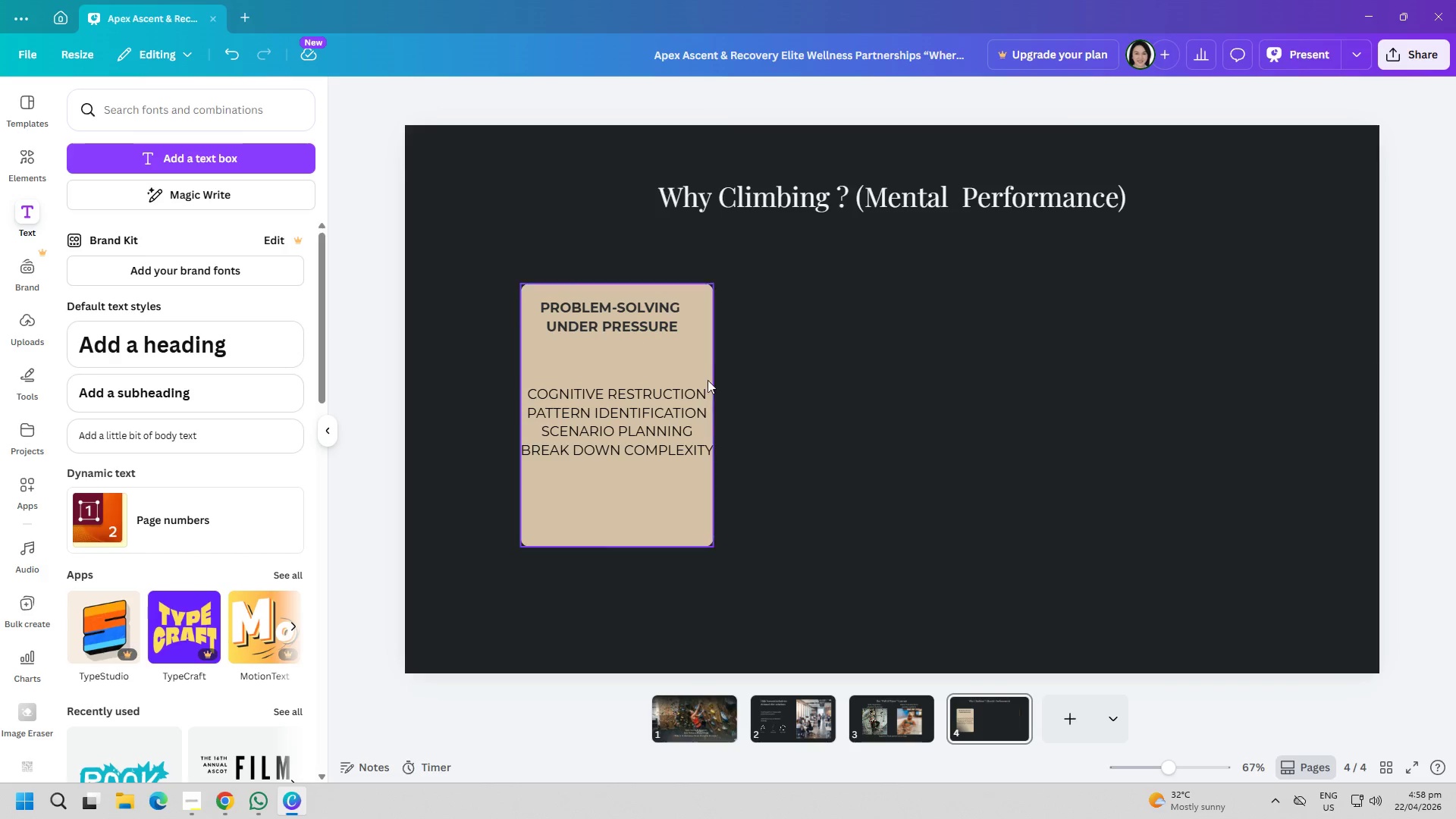 
left_click([694, 372])
 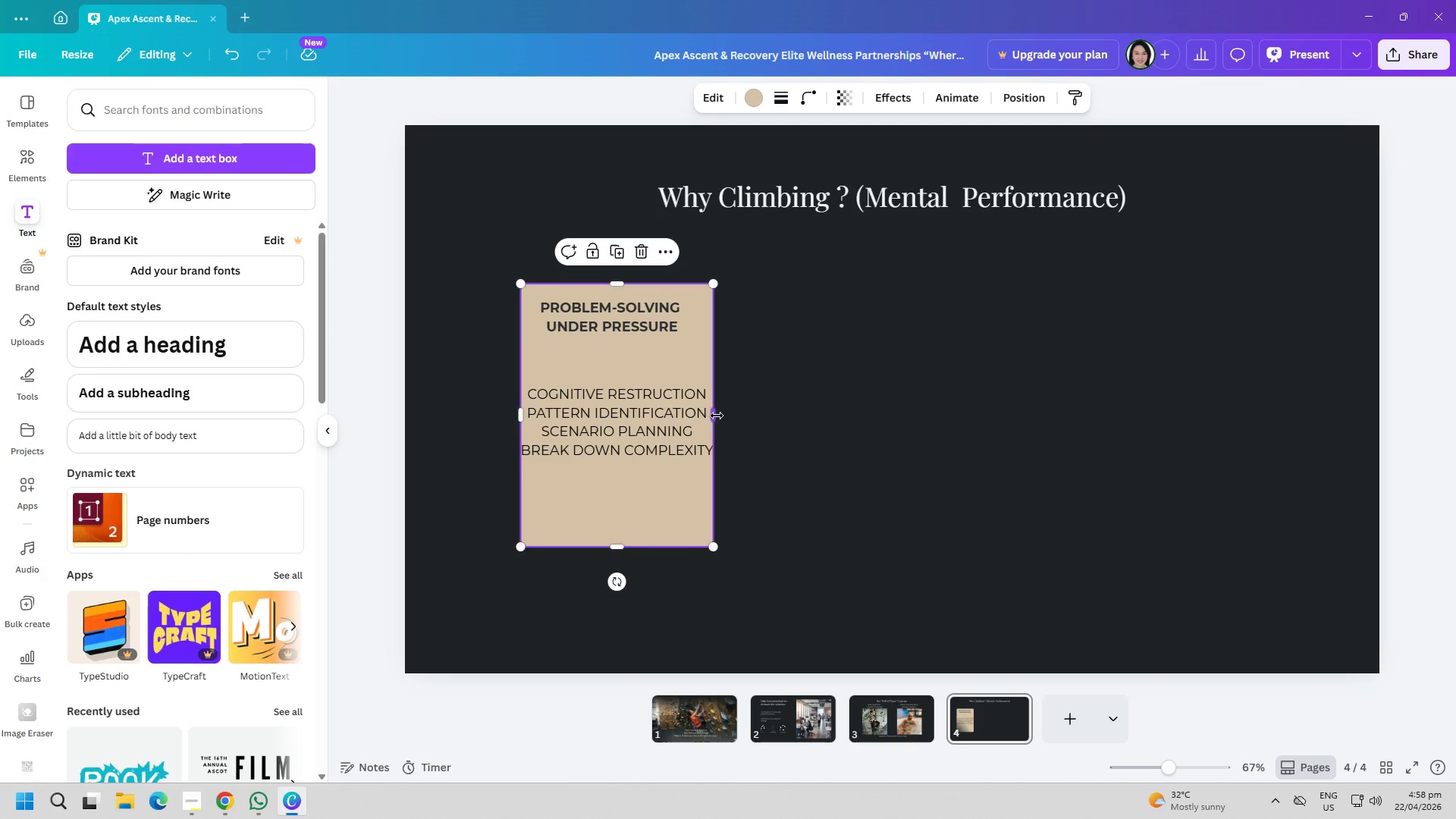 
left_click_drag(start_coordinate=[717, 416], to_coordinate=[721, 416])
 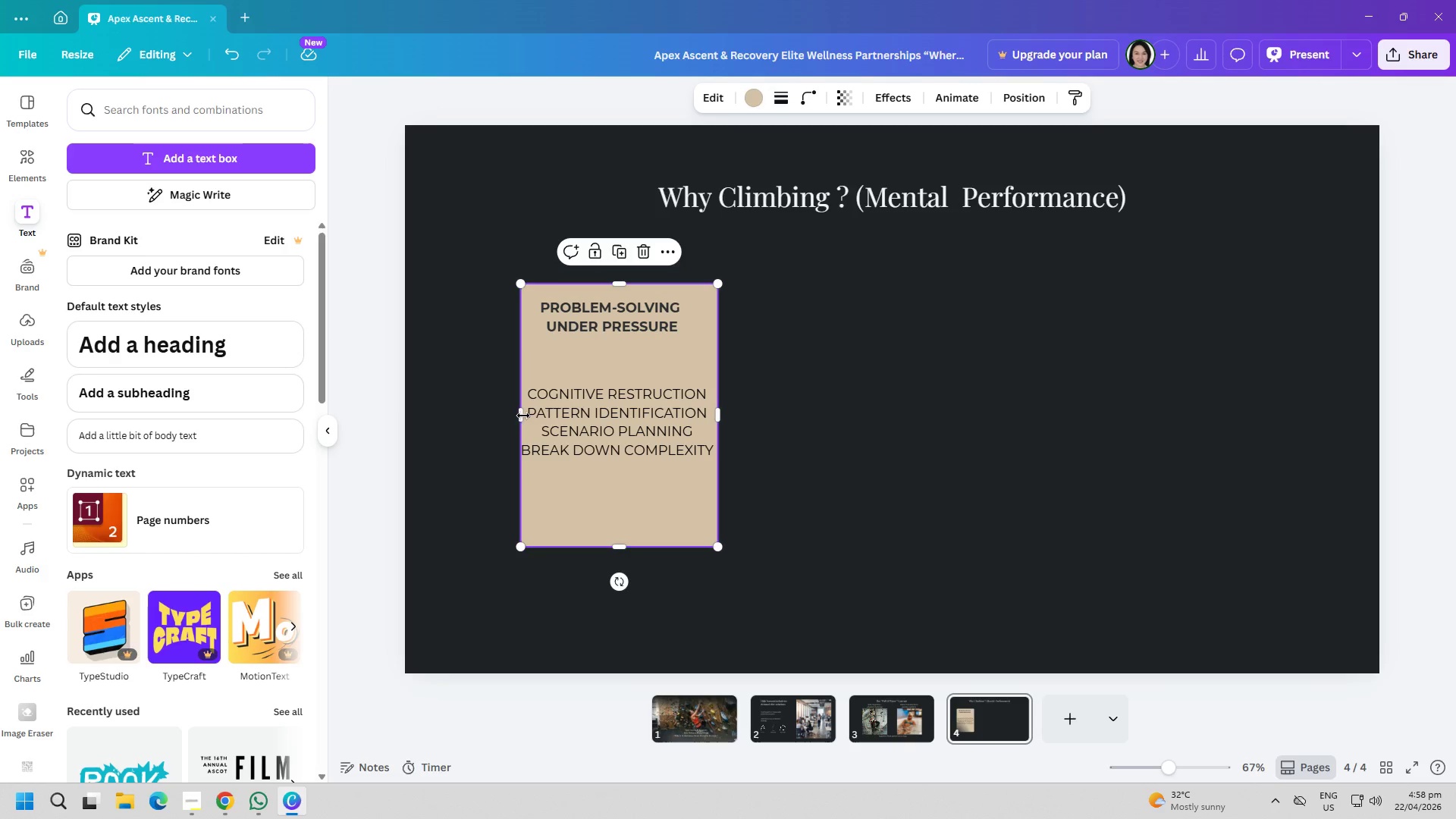 
left_click_drag(start_coordinate=[519, 416], to_coordinate=[513, 416])
 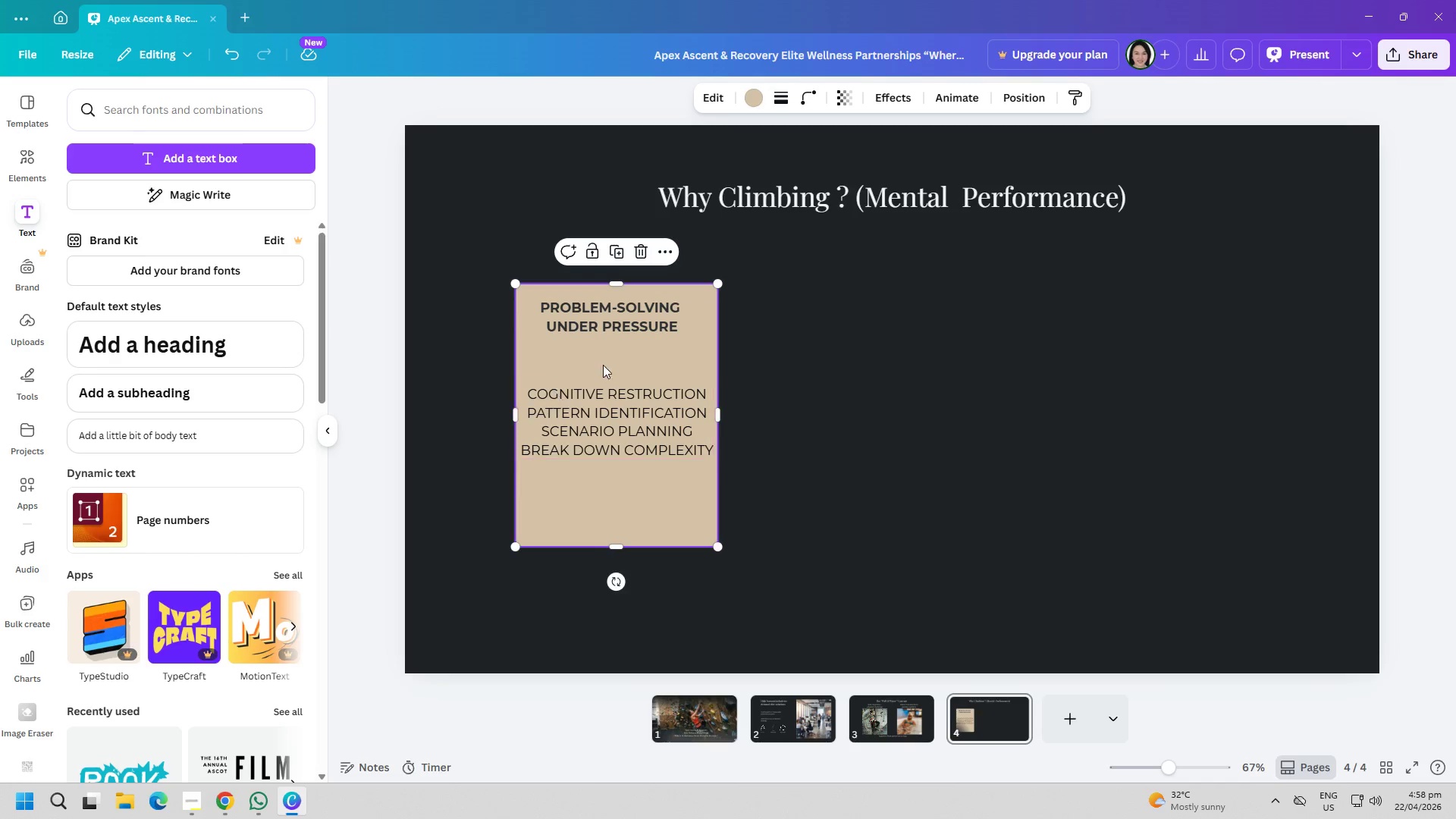 
left_click([603, 365])
 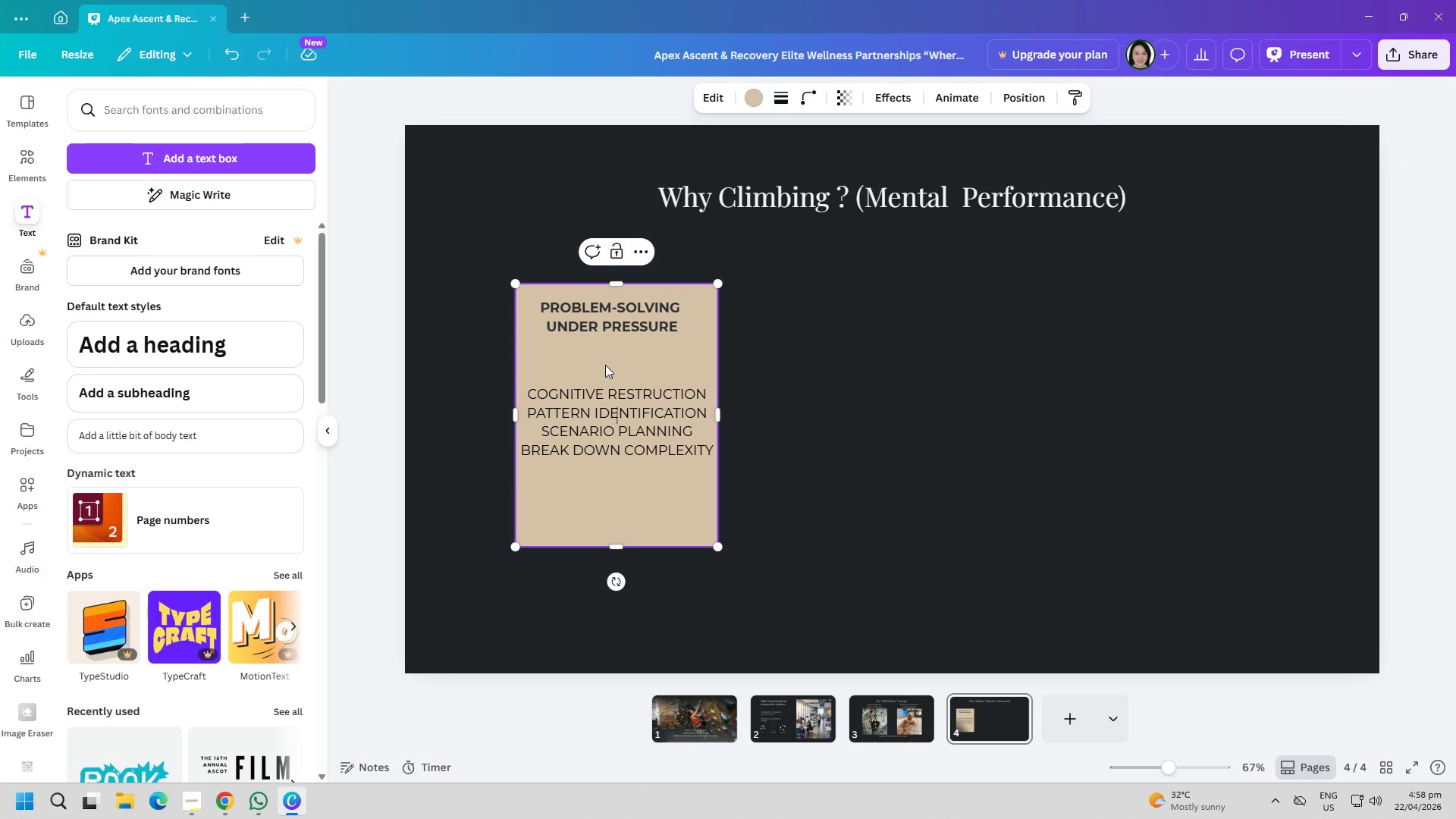 
key(Control+ControlLeft)
 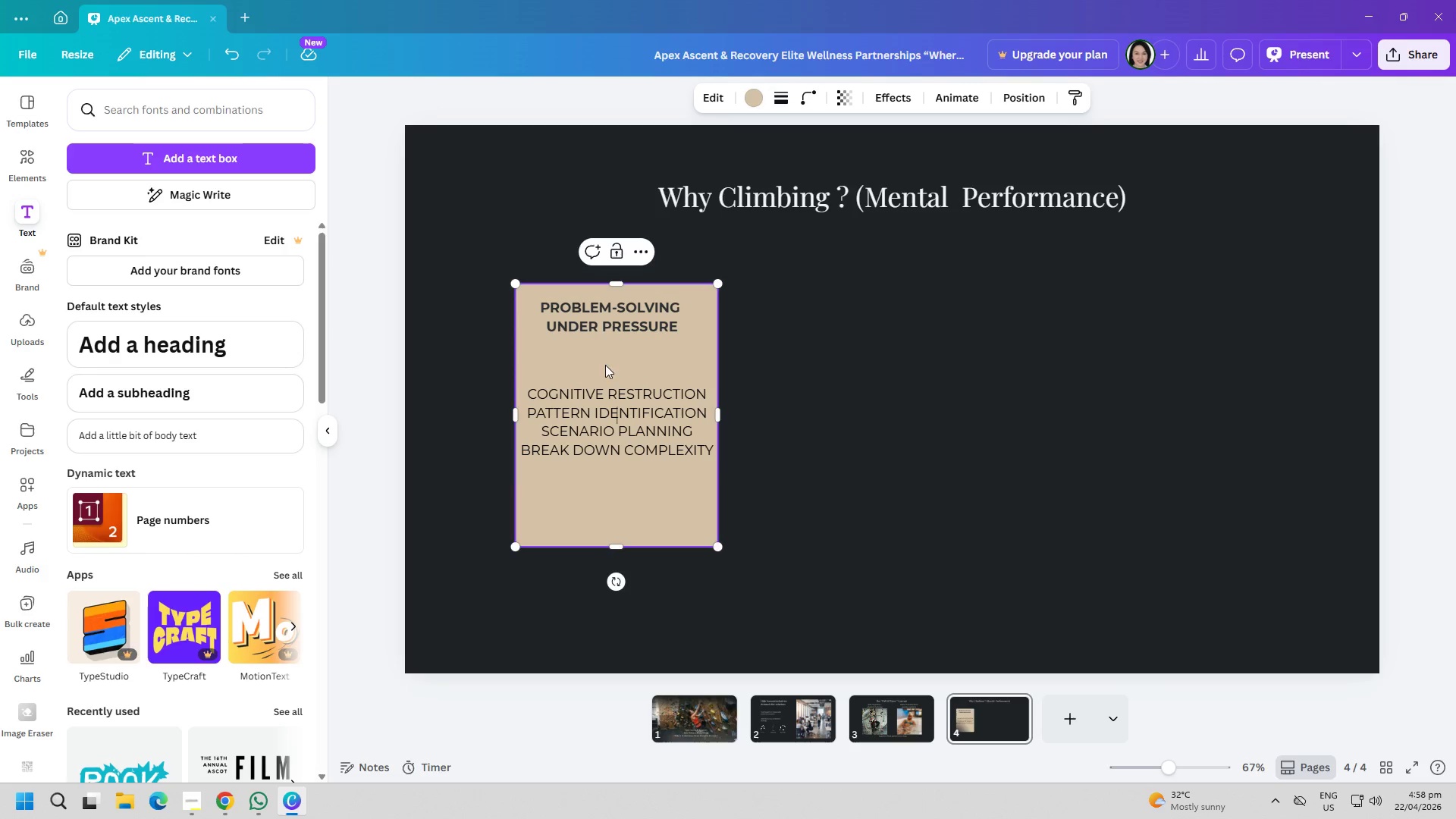 
key(Control+C)
 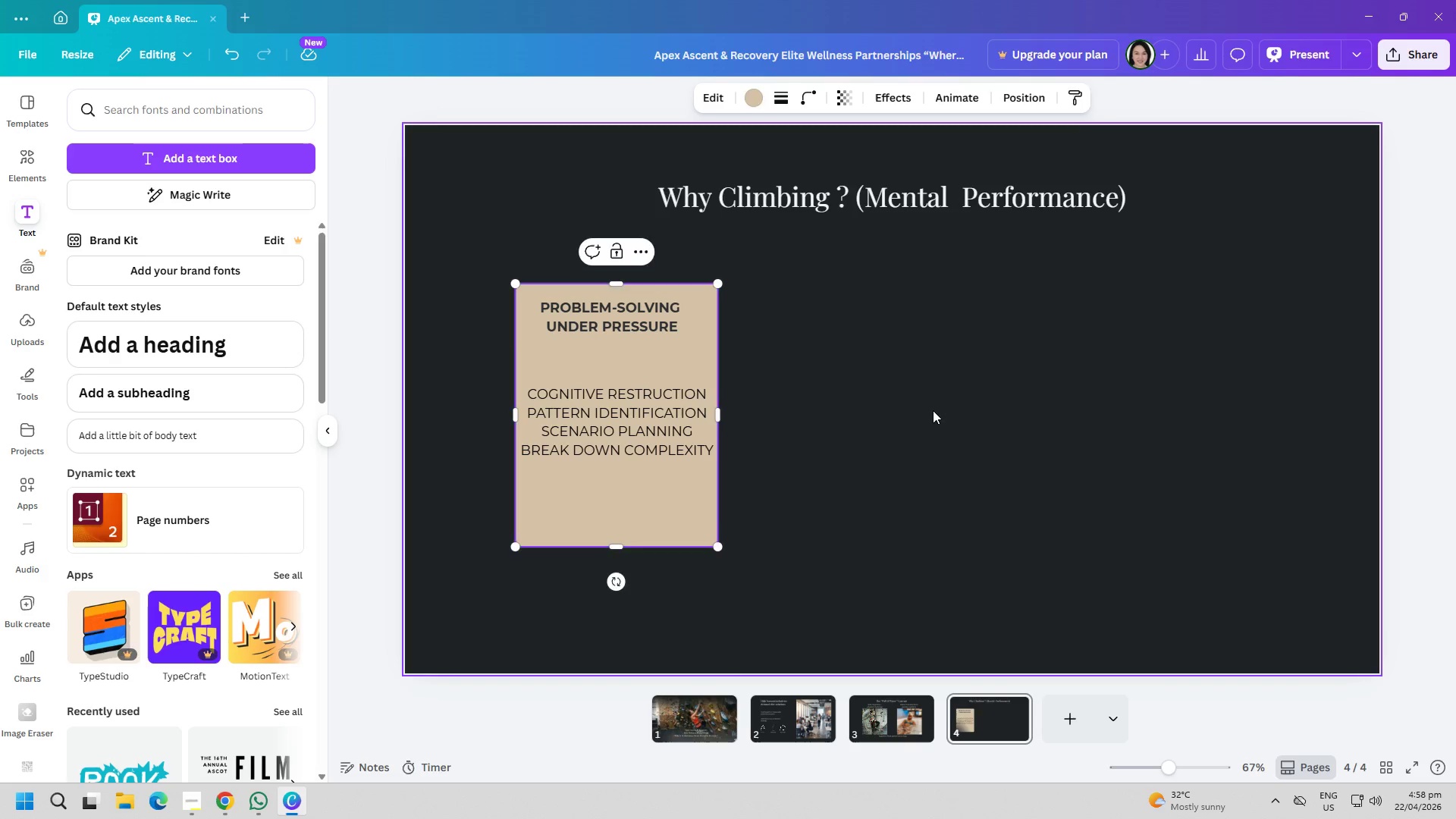 
left_click([933, 410])
 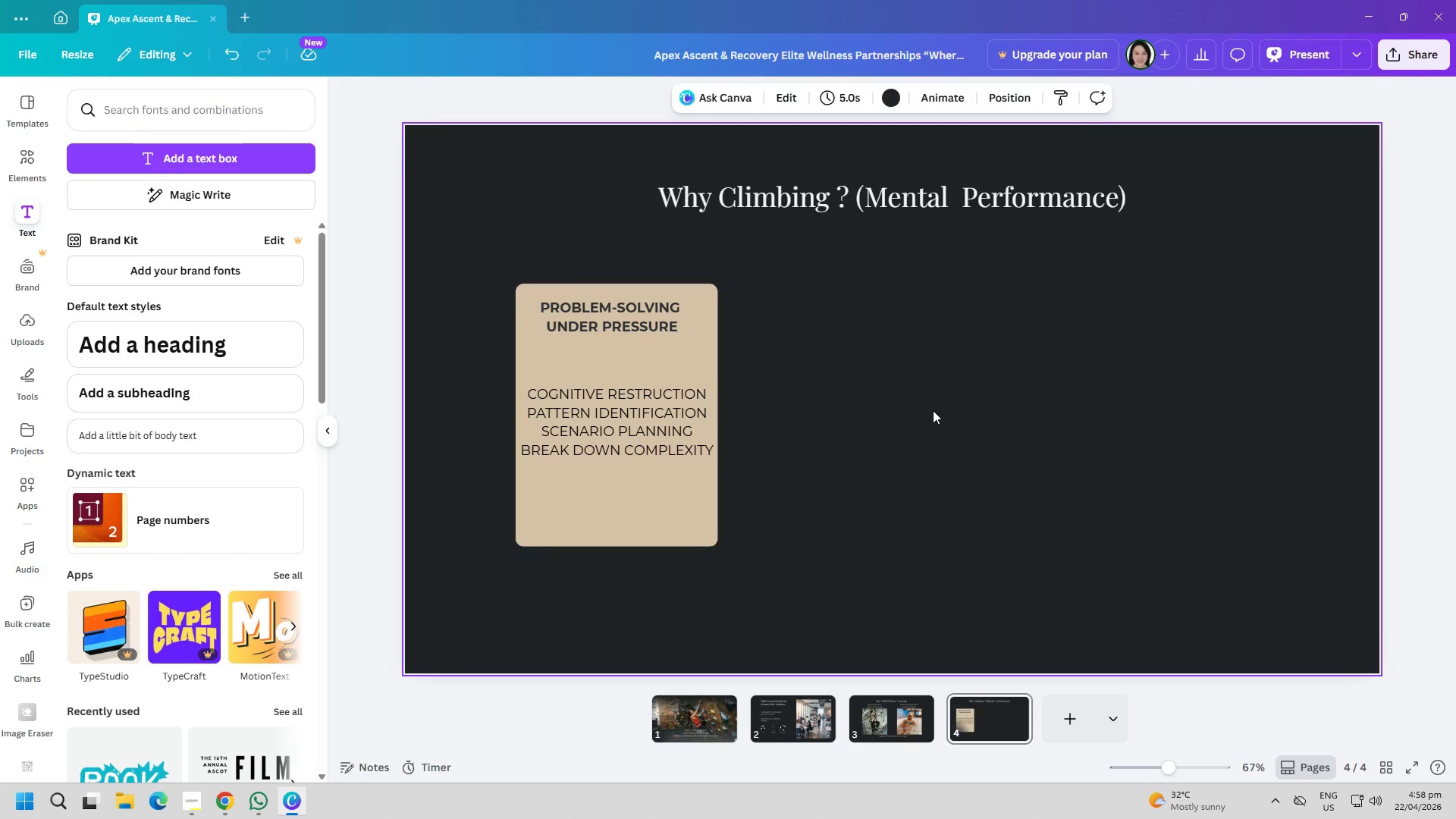 
key(Control+ControlLeft)
 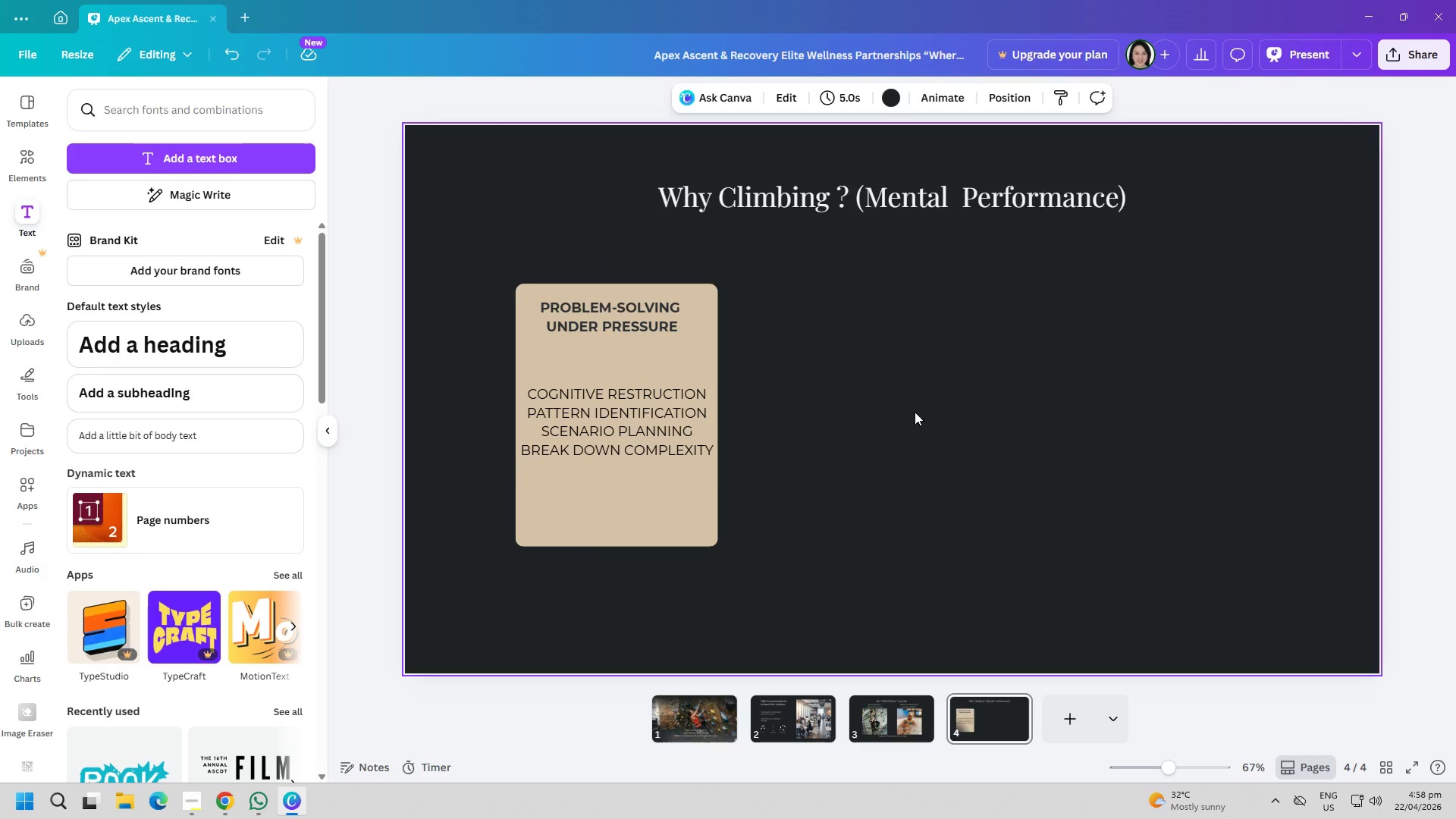 
key(Control+V)
 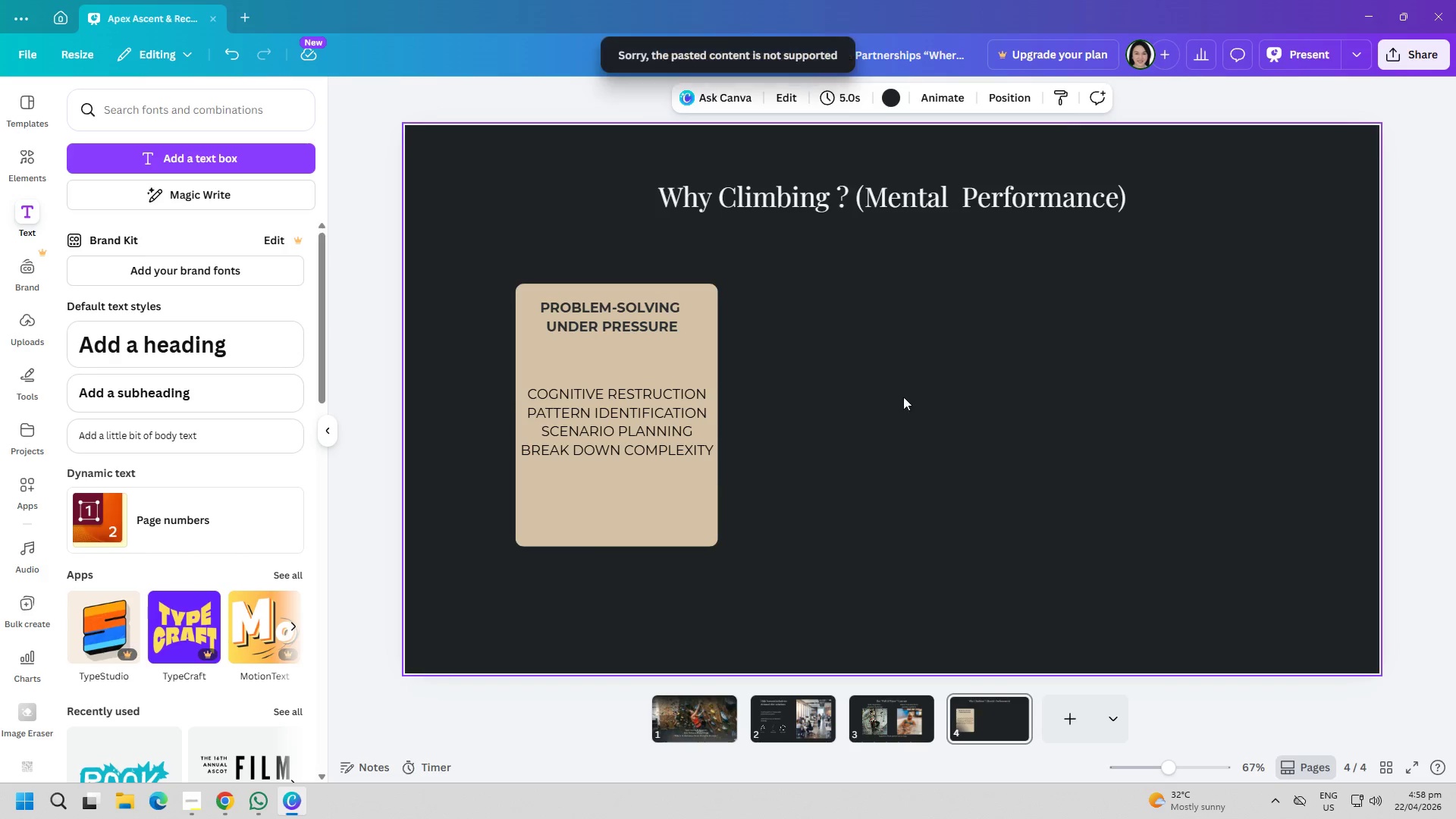 
left_click([621, 356])
 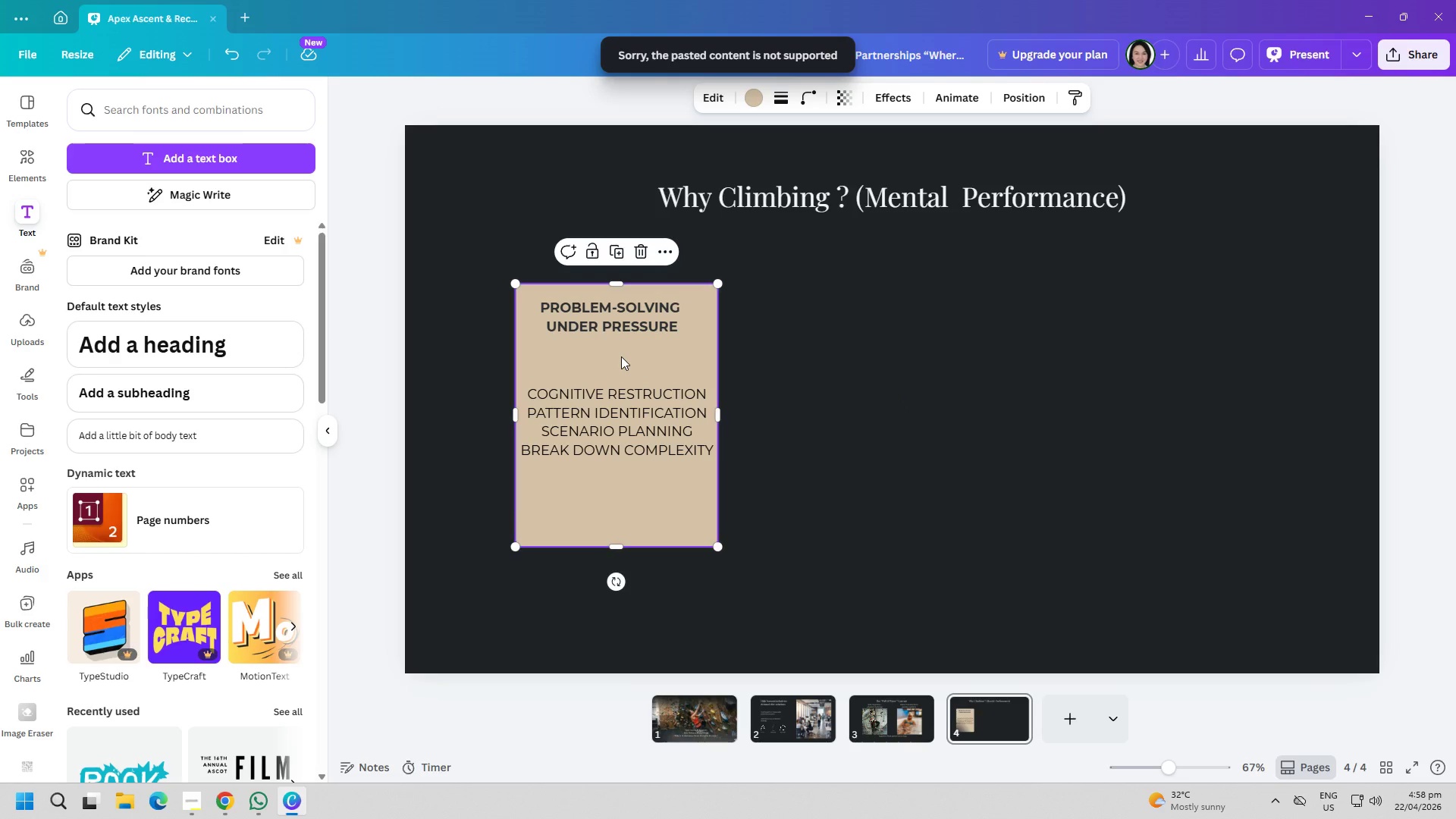 
key(Control+ControlLeft)
 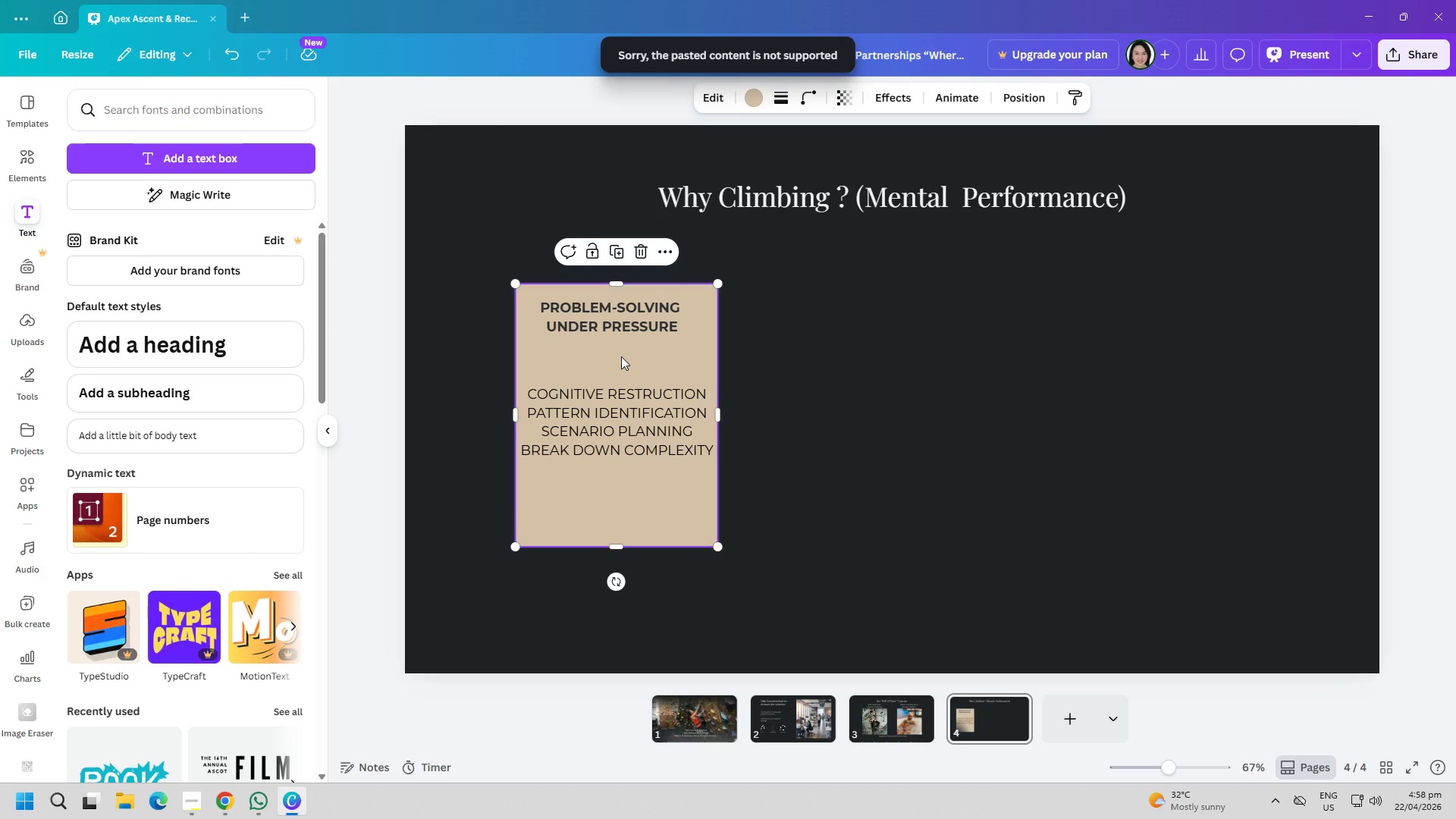 
key(Control+C)
 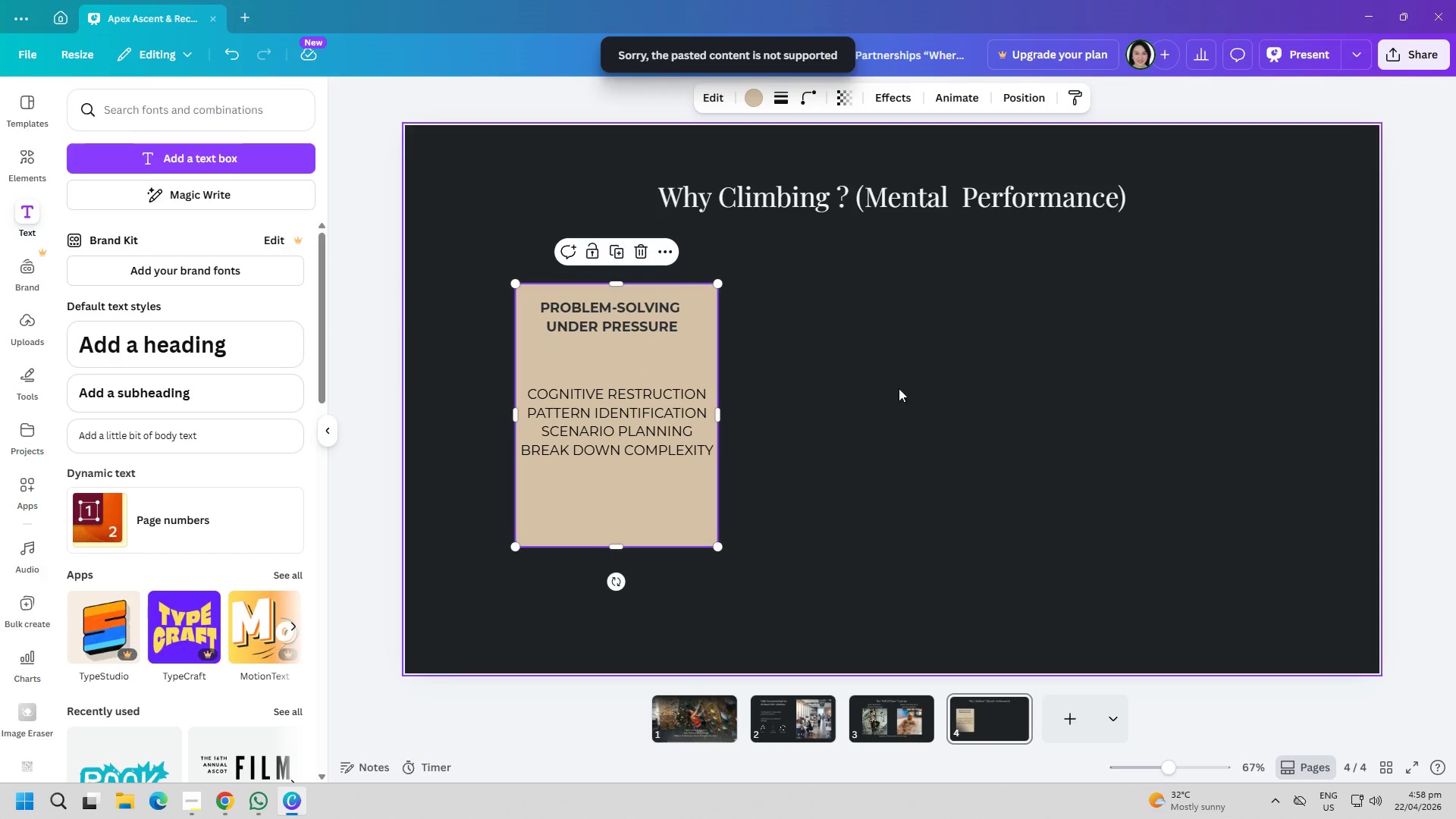 
left_click([899, 388])
 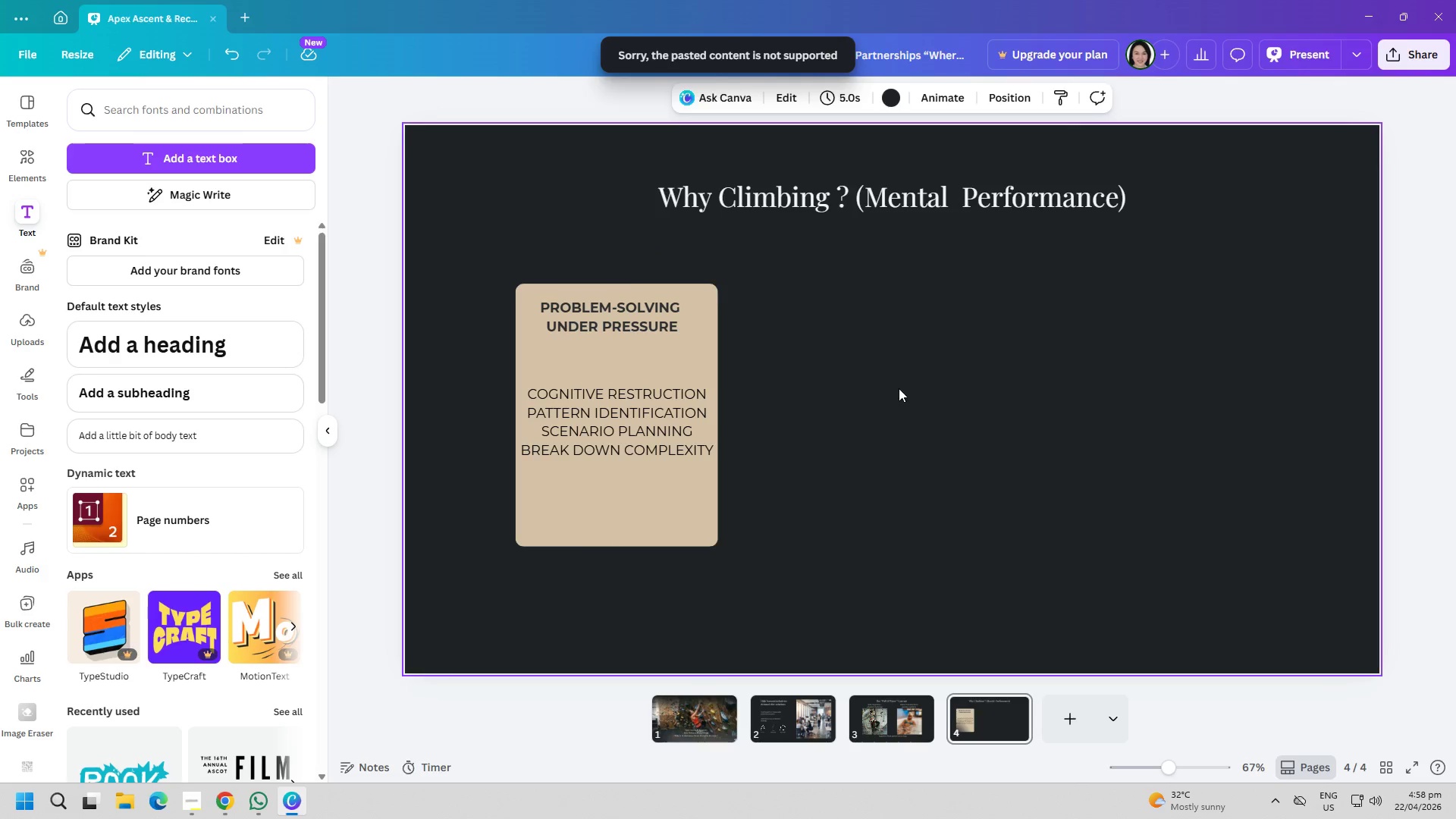 
key(Control+ControlLeft)
 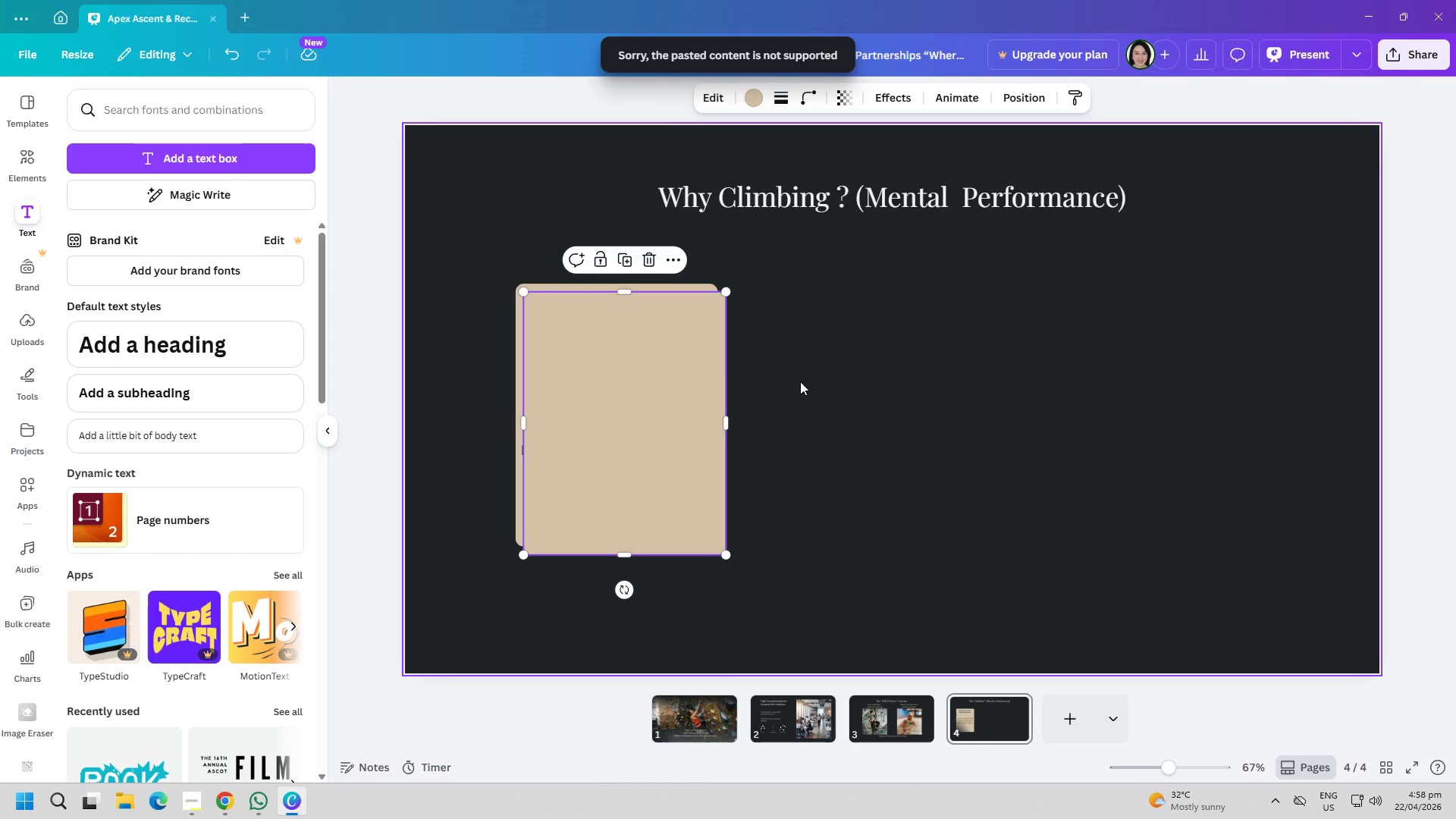 
key(Control+V)
 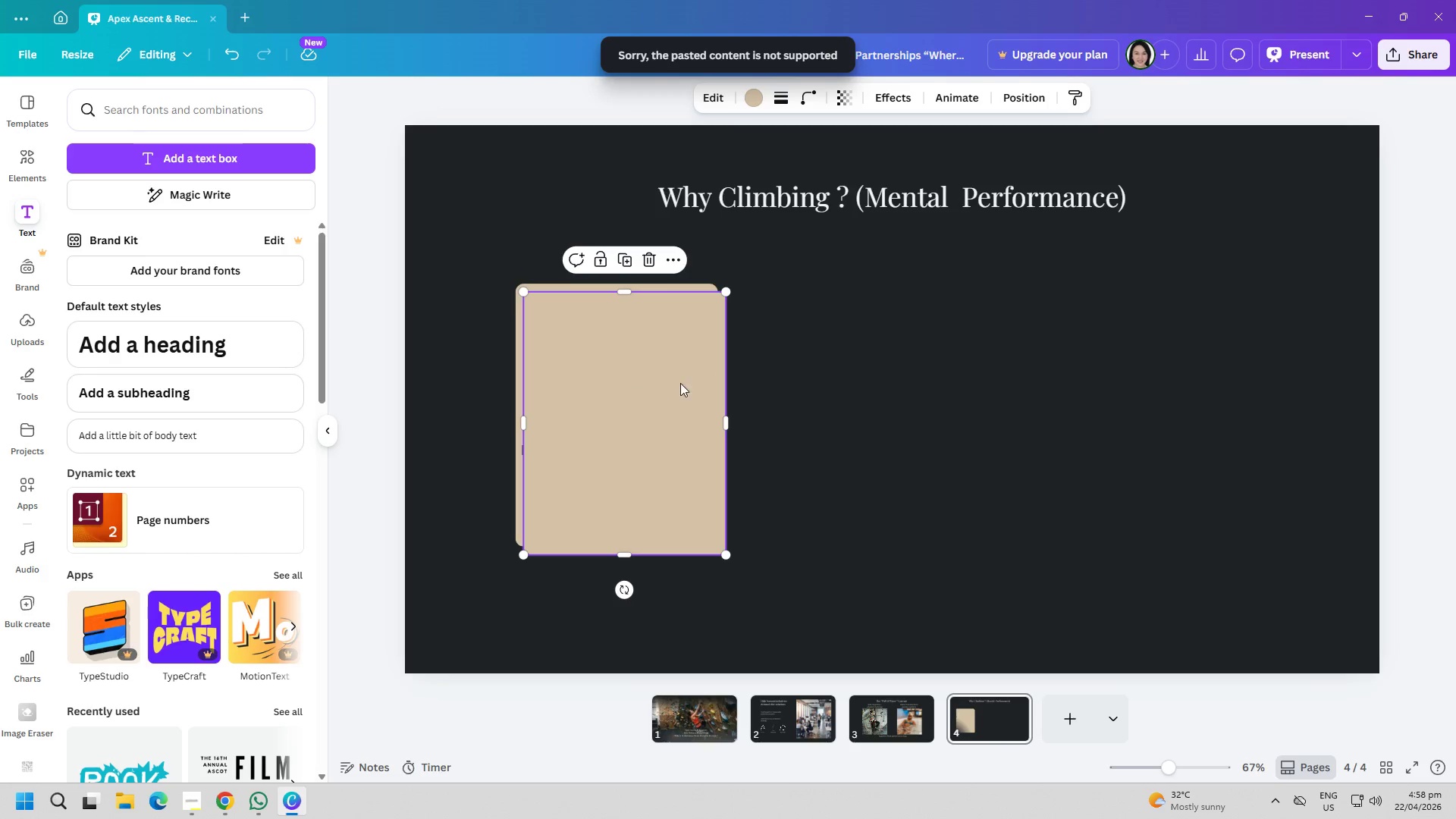 
left_click_drag(start_coordinate=[626, 402], to_coordinate=[861, 395])
 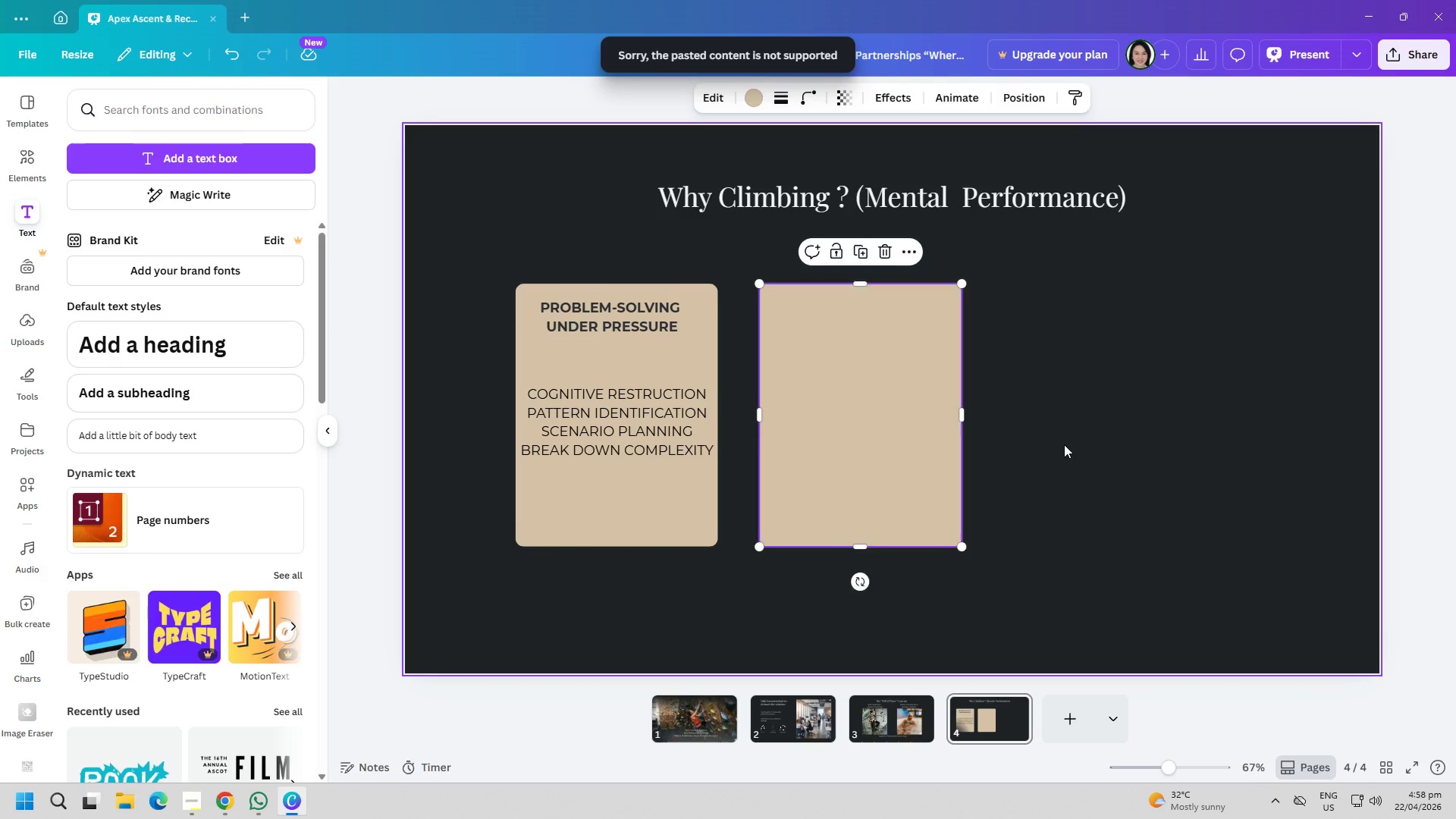 
left_click([1064, 444])
 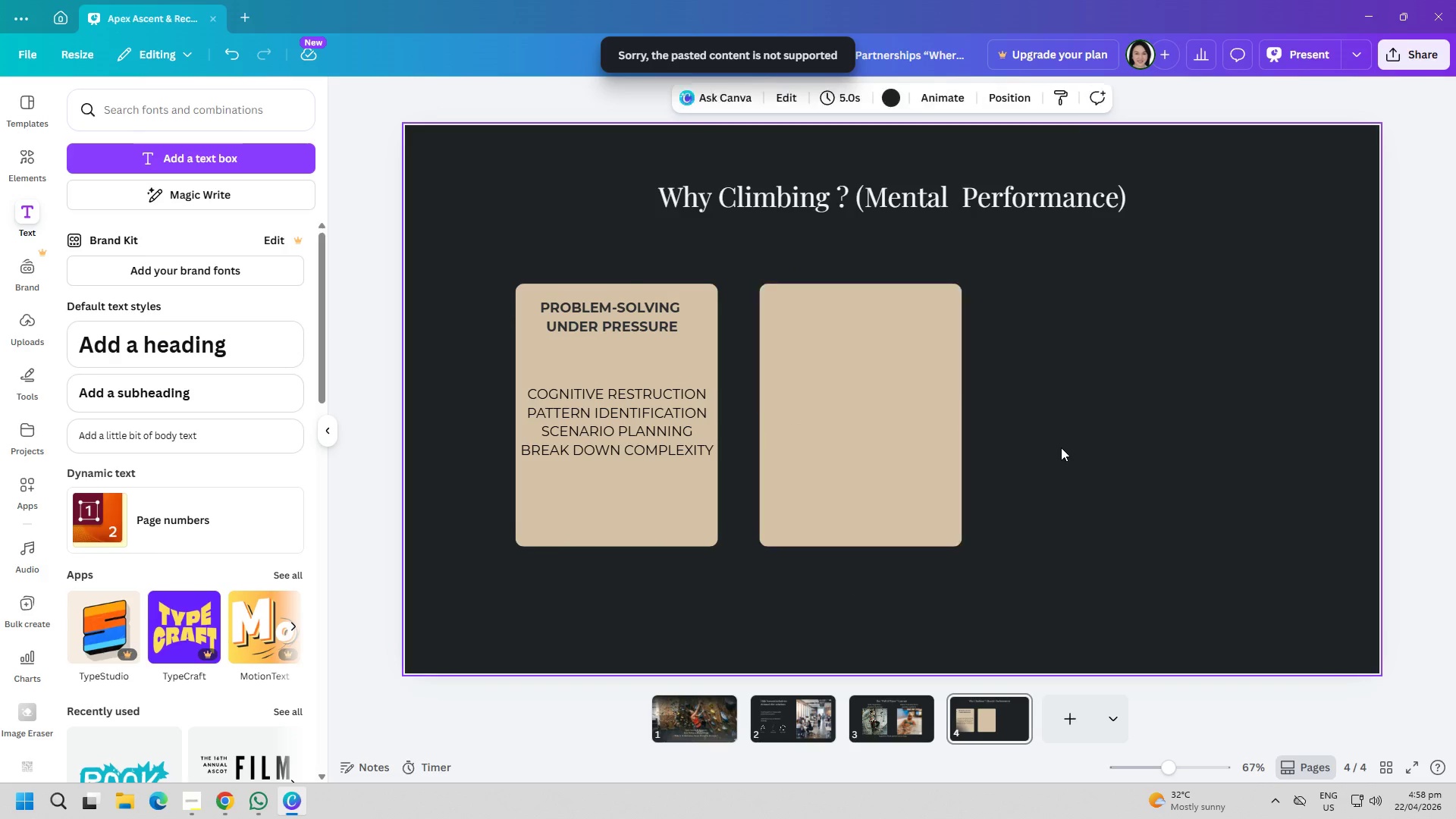 
key(Control+ControlLeft)
 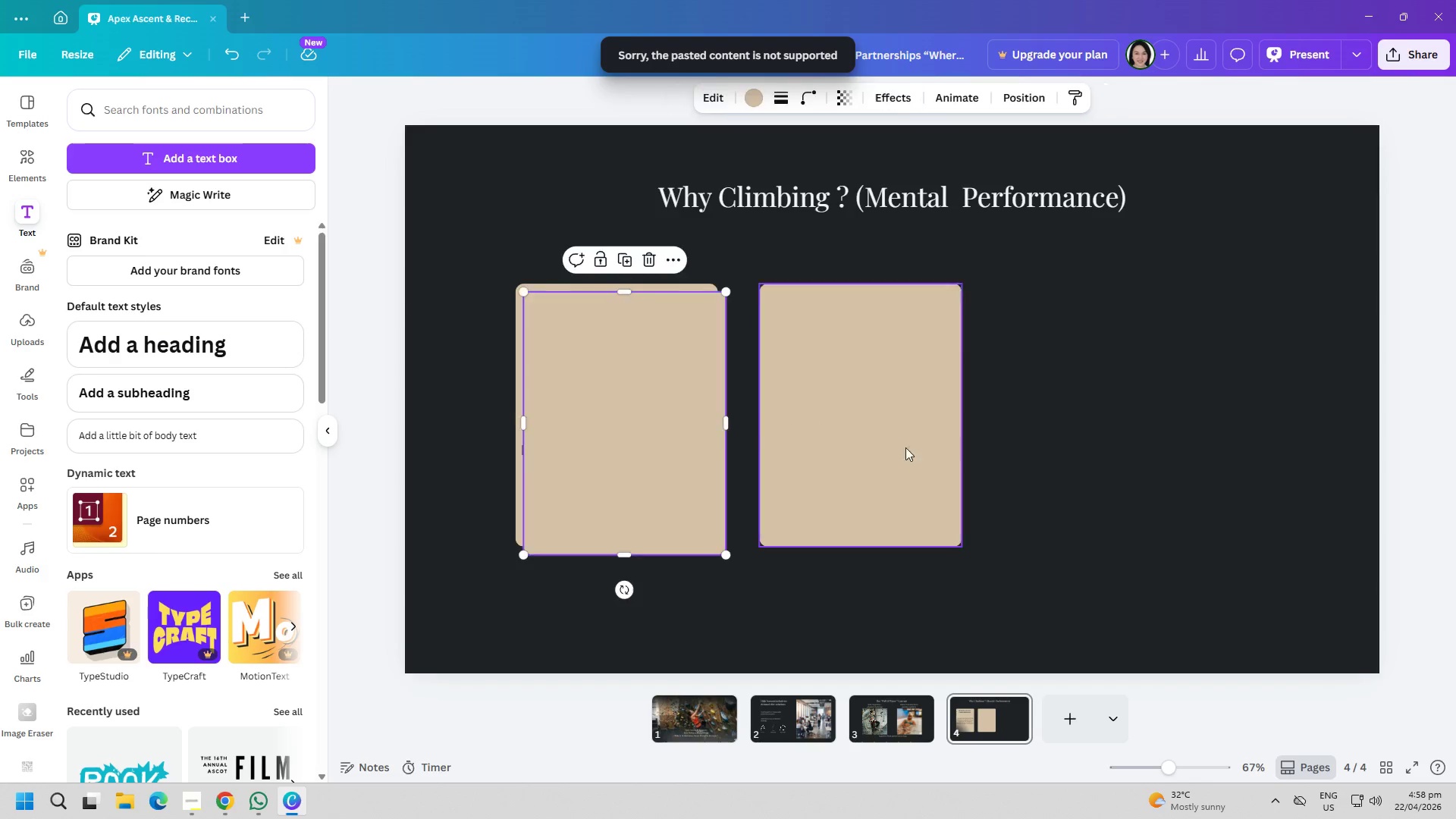 
key(Control+V)
 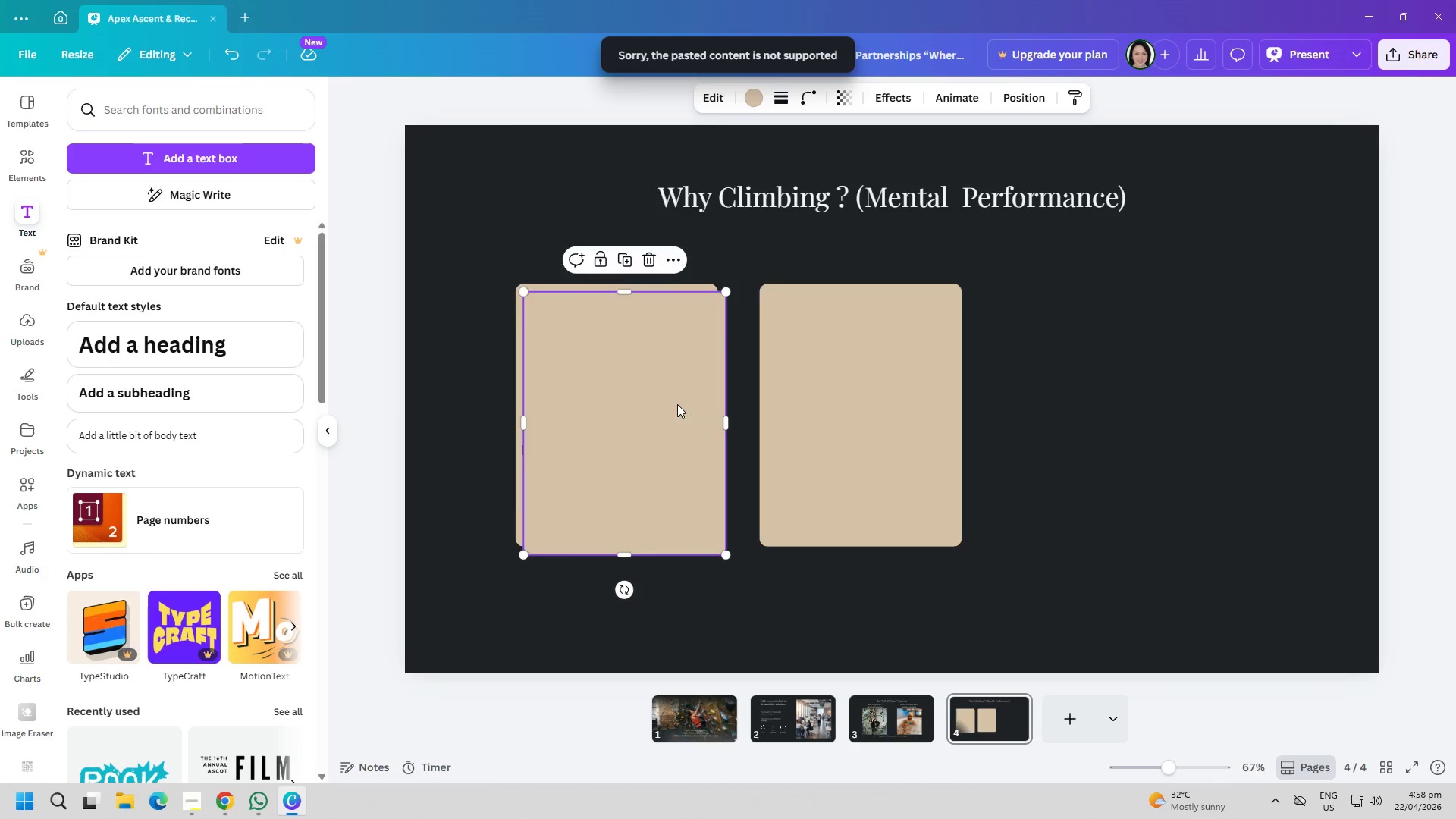 
left_click_drag(start_coordinate=[670, 391], to_coordinate=[1188, 388])
 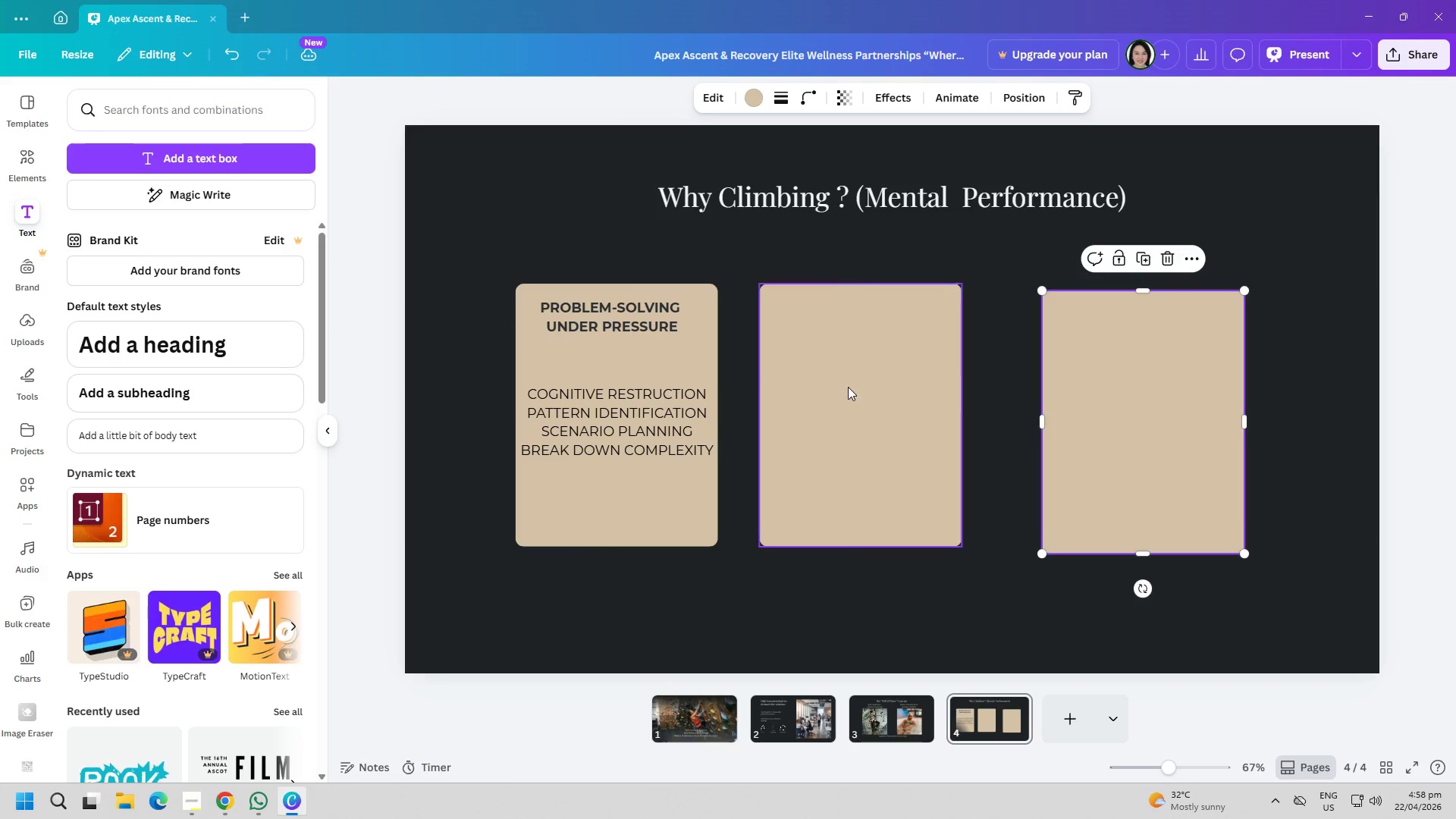 
left_click_drag(start_coordinate=[848, 387], to_coordinate=[880, 387])
 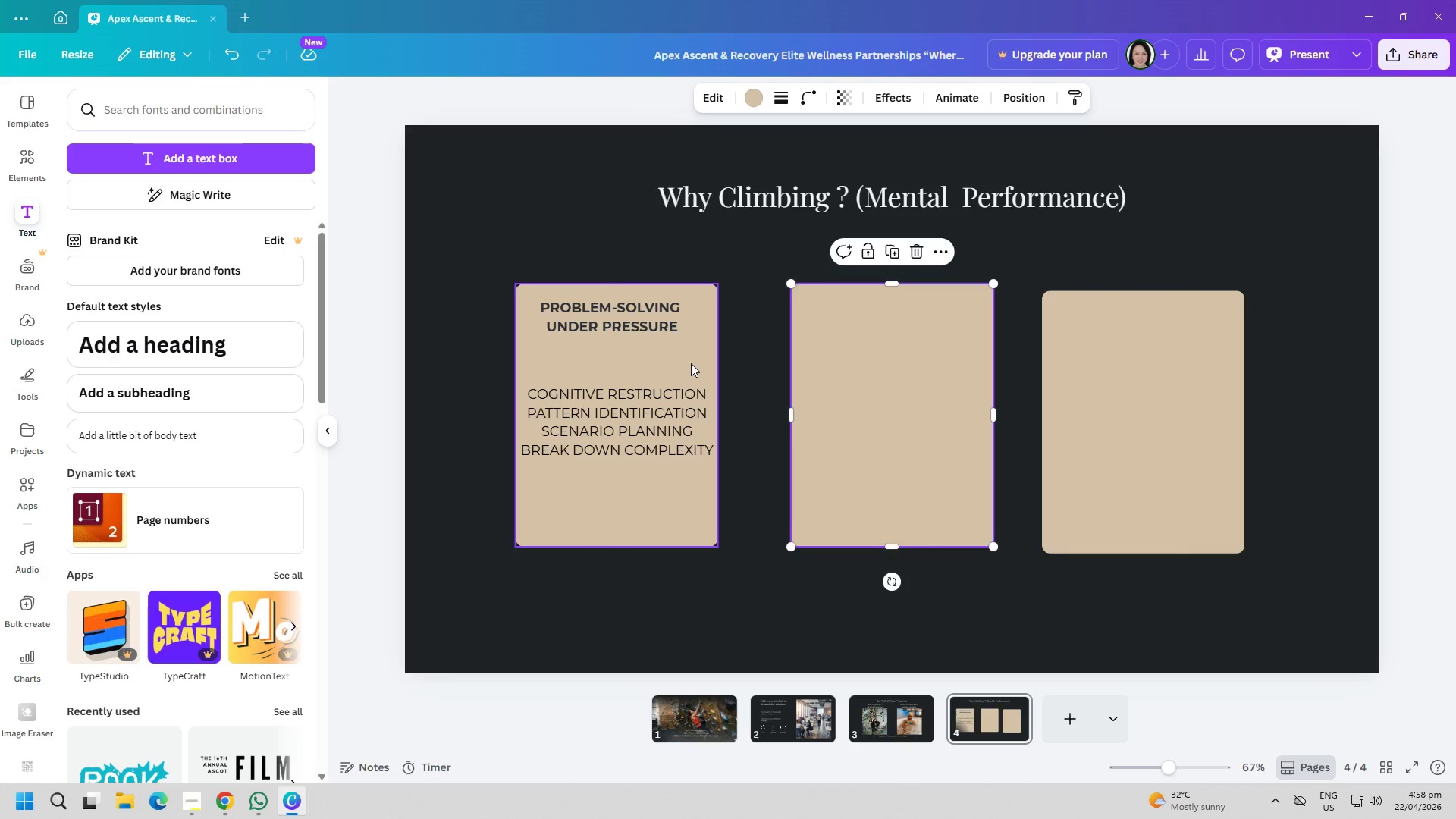 
left_click_drag(start_coordinate=[691, 363], to_coordinate=[697, 364])
 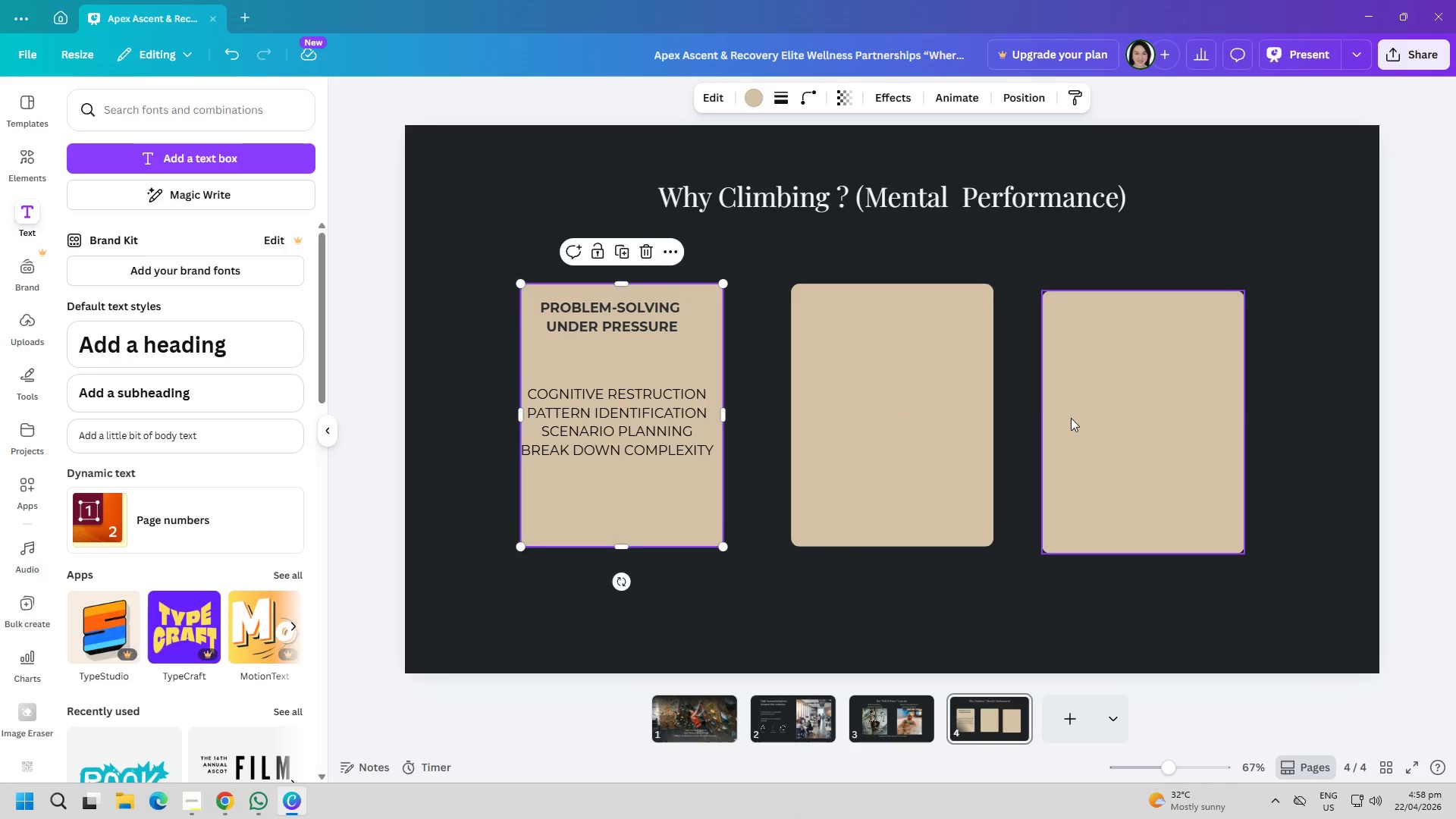 
left_click_drag(start_coordinate=[1076, 416], to_coordinate=[1093, 409])
 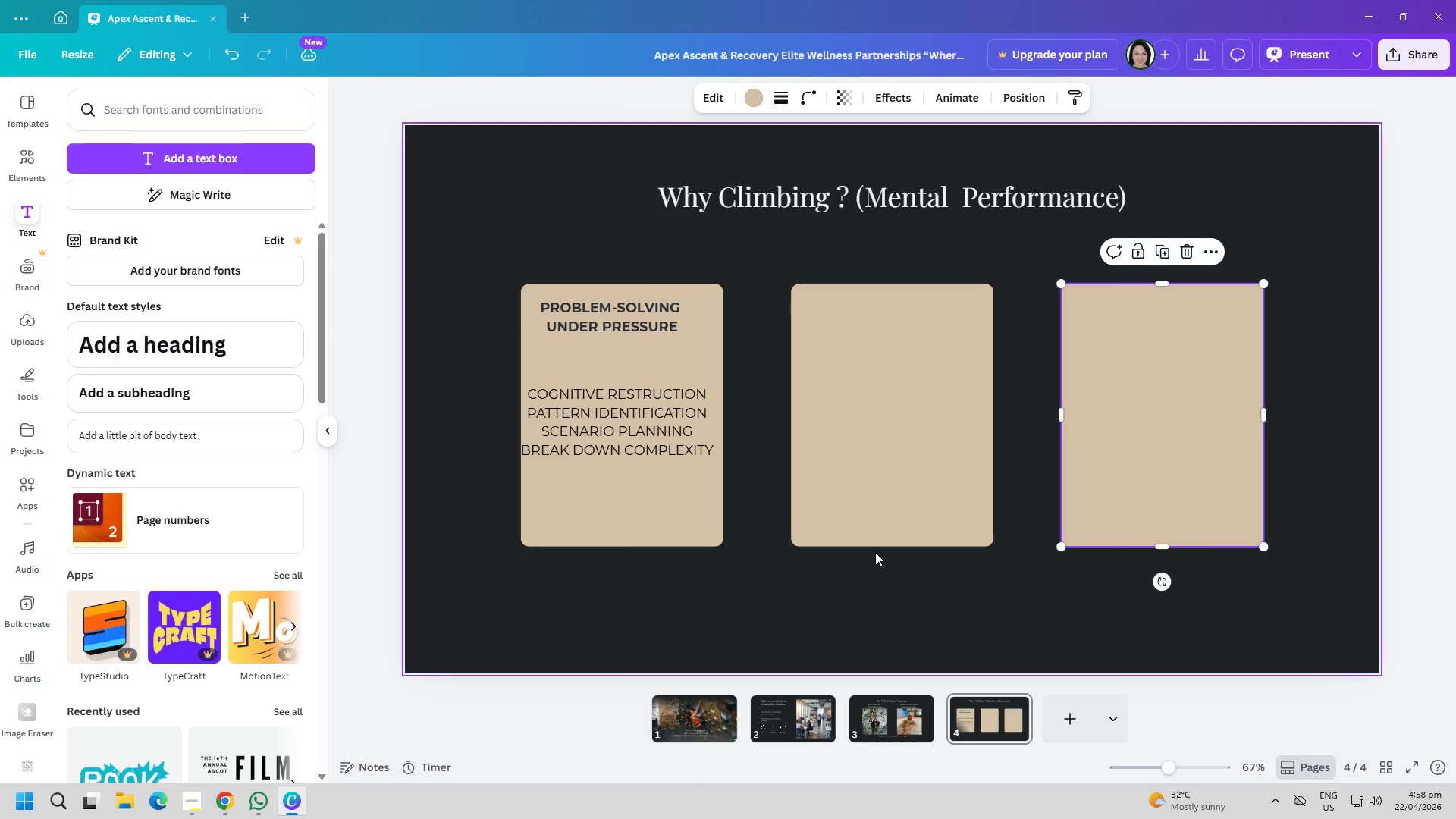 
left_click([875, 552])
 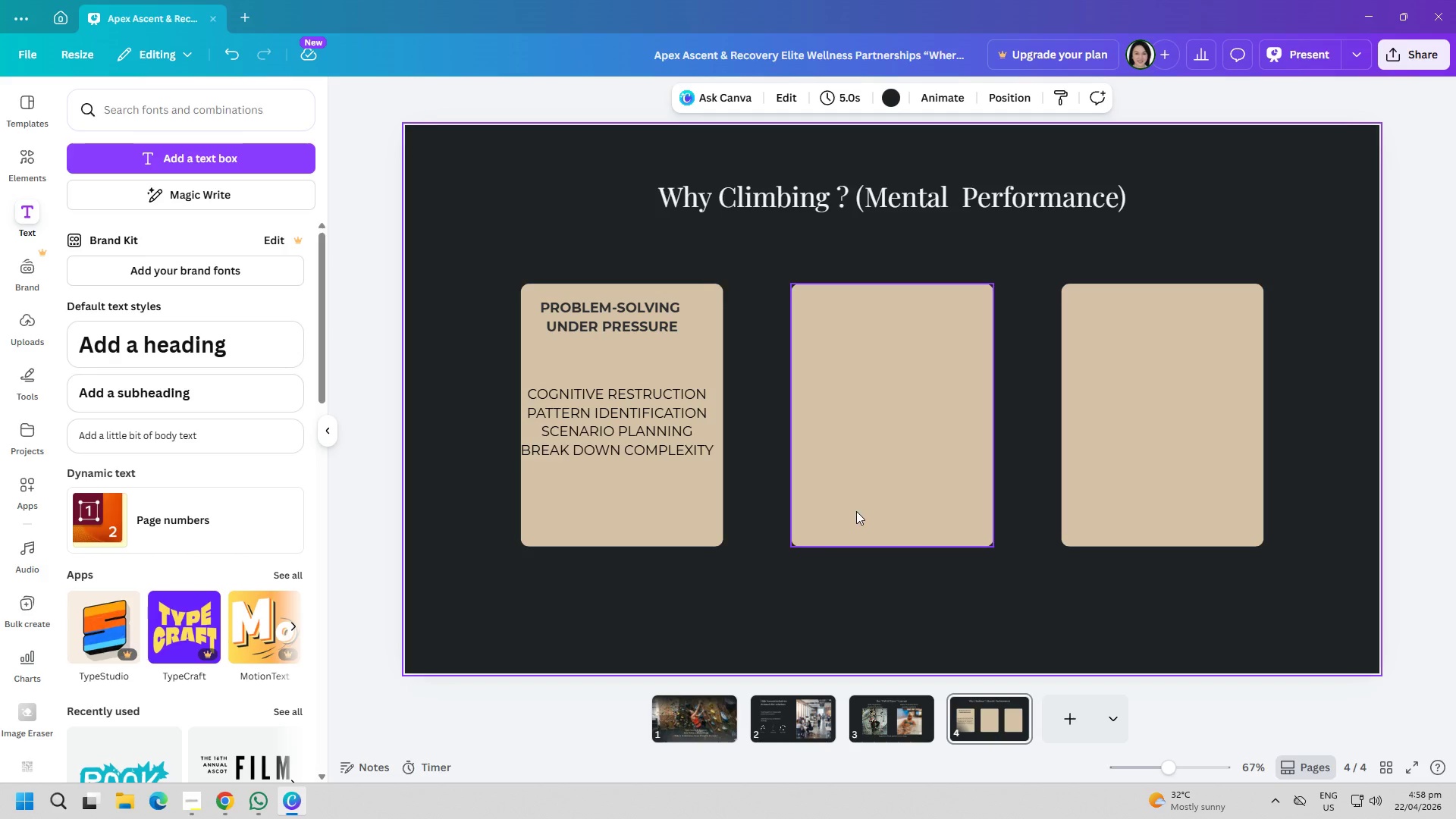 
left_click_drag(start_coordinate=[608, 416], to_coordinate=[615, 411])
 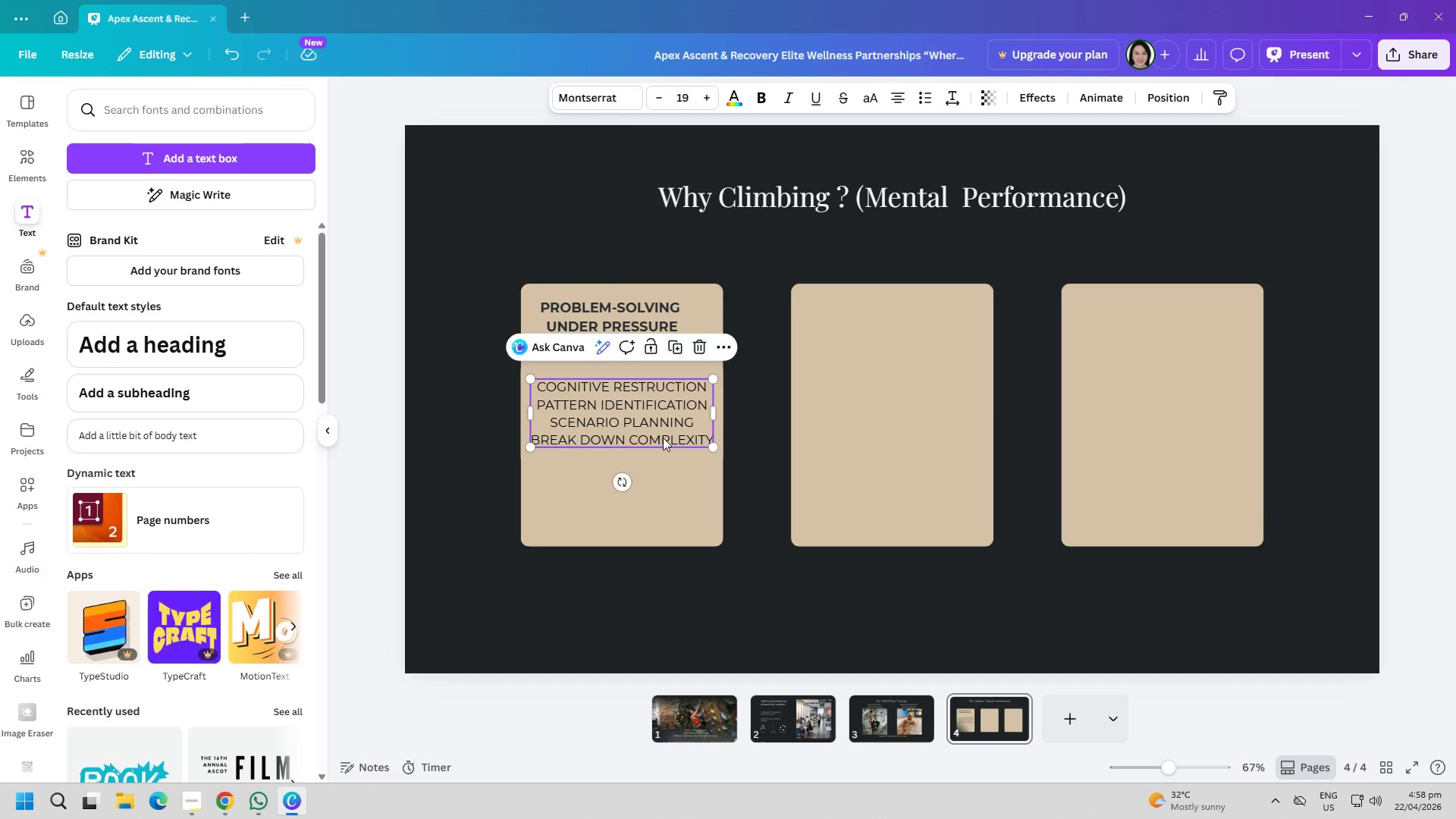 
wait(6.92)
 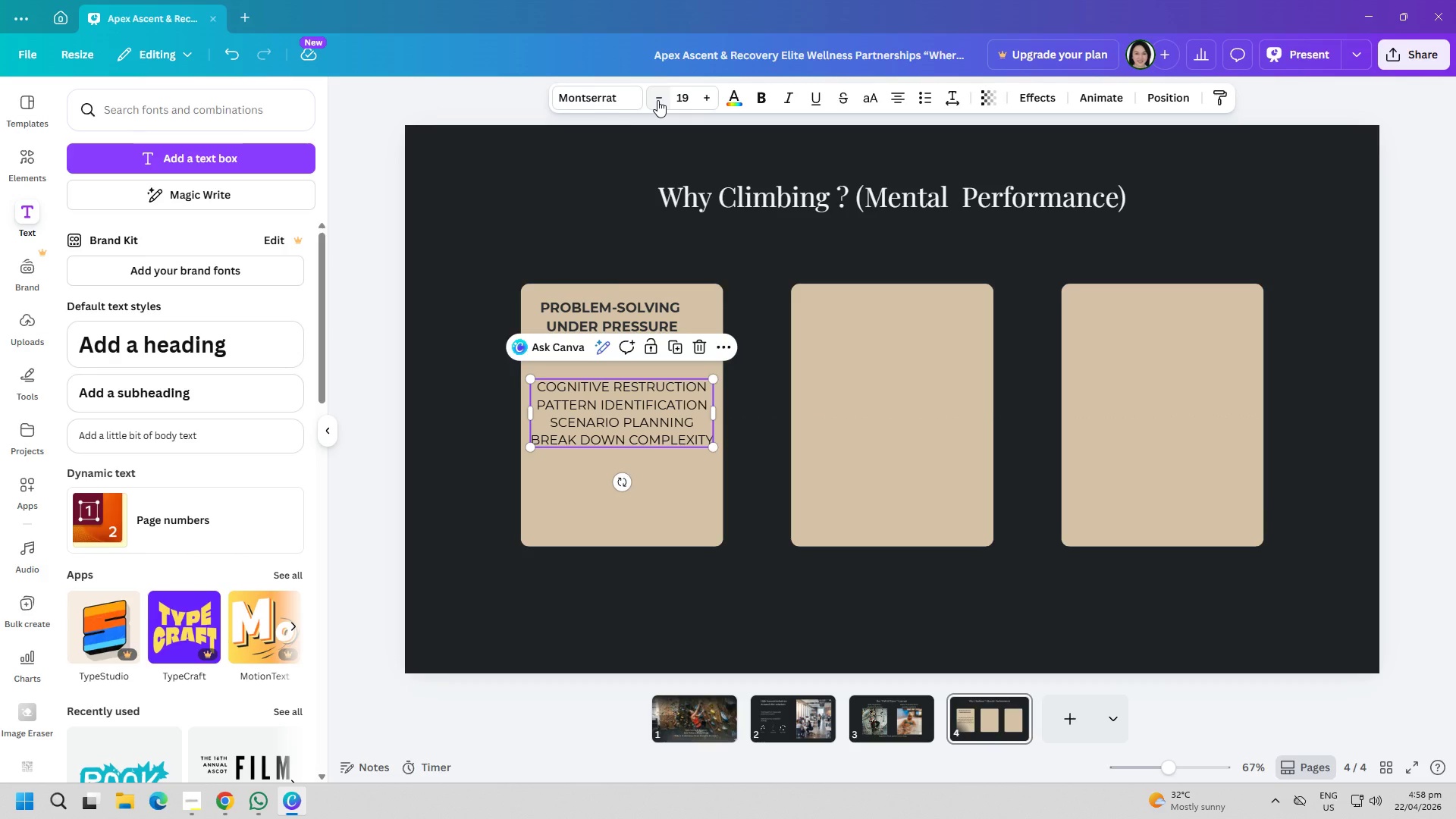 
left_click([665, 612])
 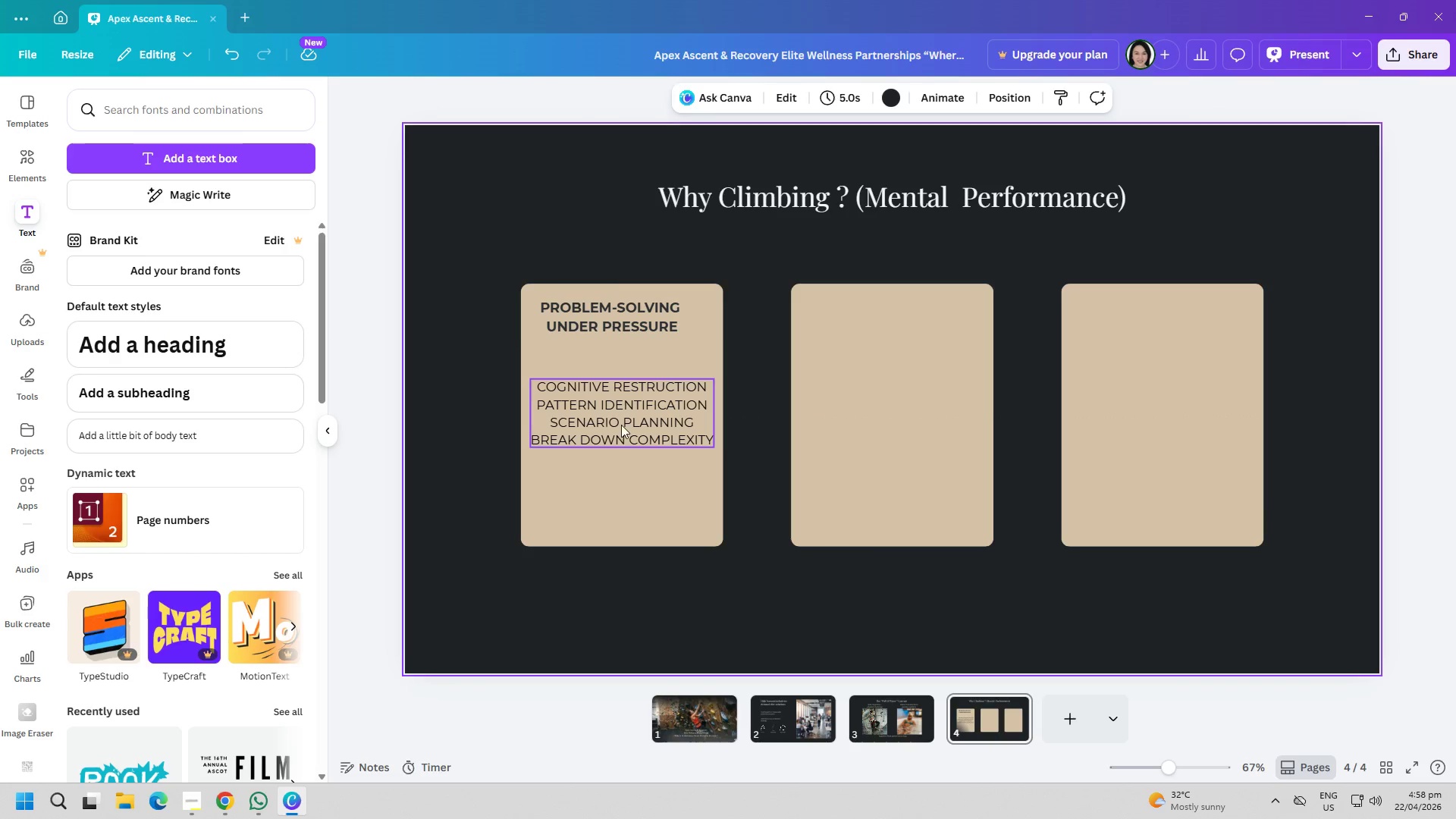 
left_click_drag(start_coordinate=[621, 425], to_coordinate=[624, 518])
 